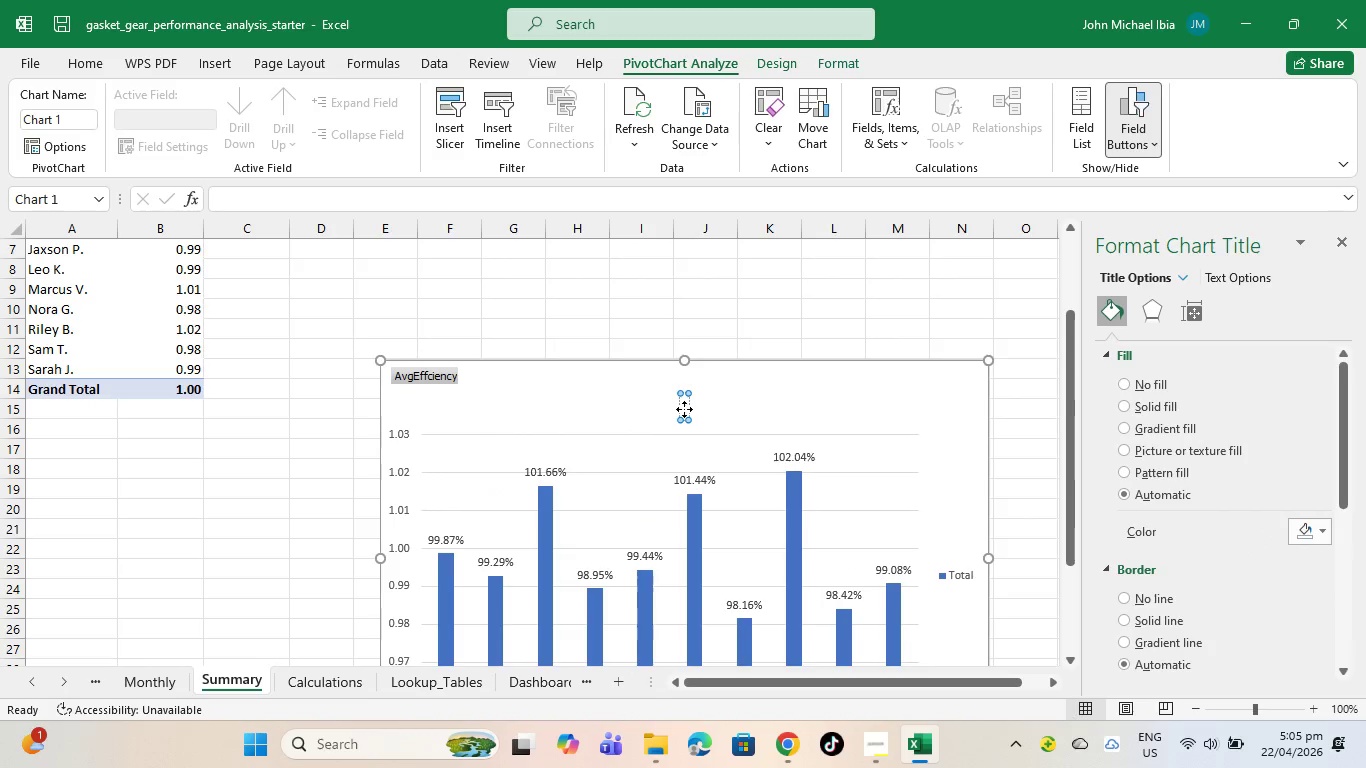 
wait(5.94)
 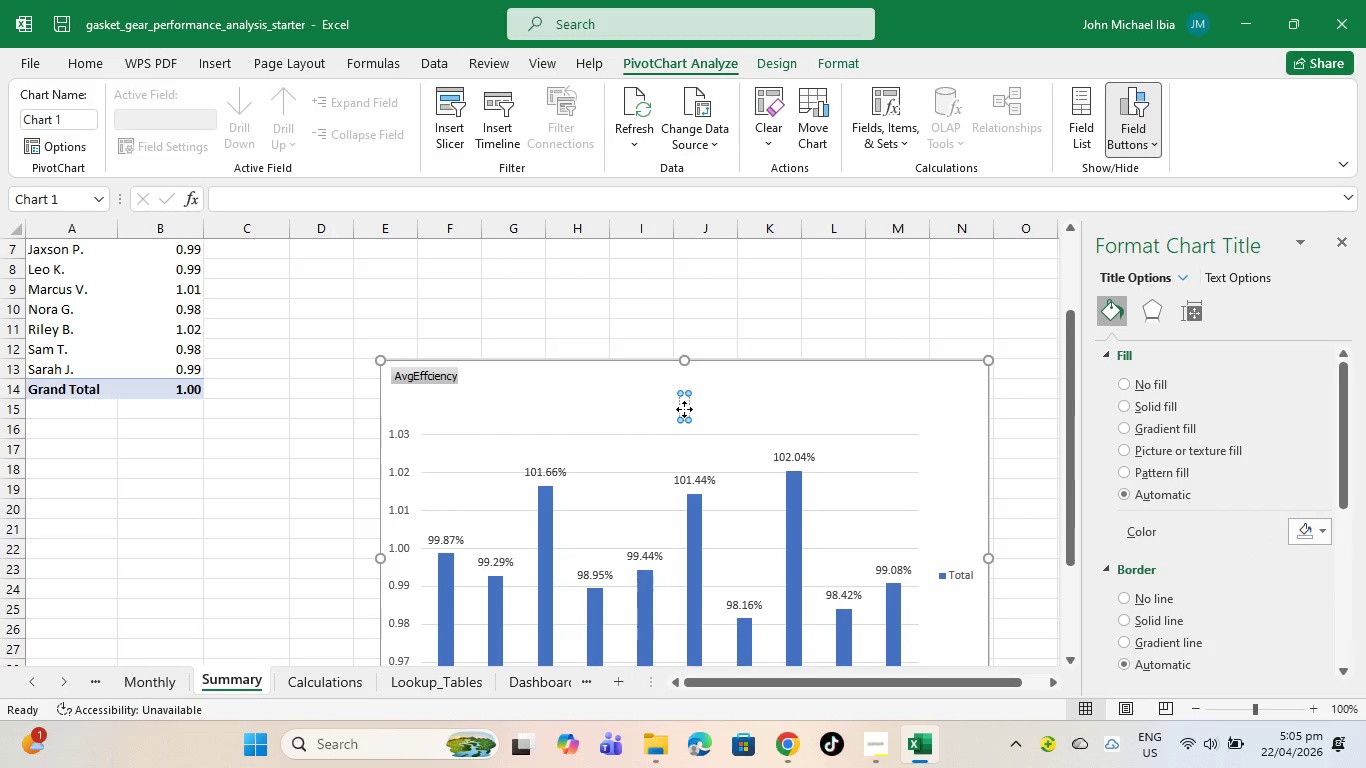 
type(te)
key(Backspace)
key(Backspace)
type(TECHNO)
key(Backspace)
type(ICIAN EFFICIENCY COMPARISON)
 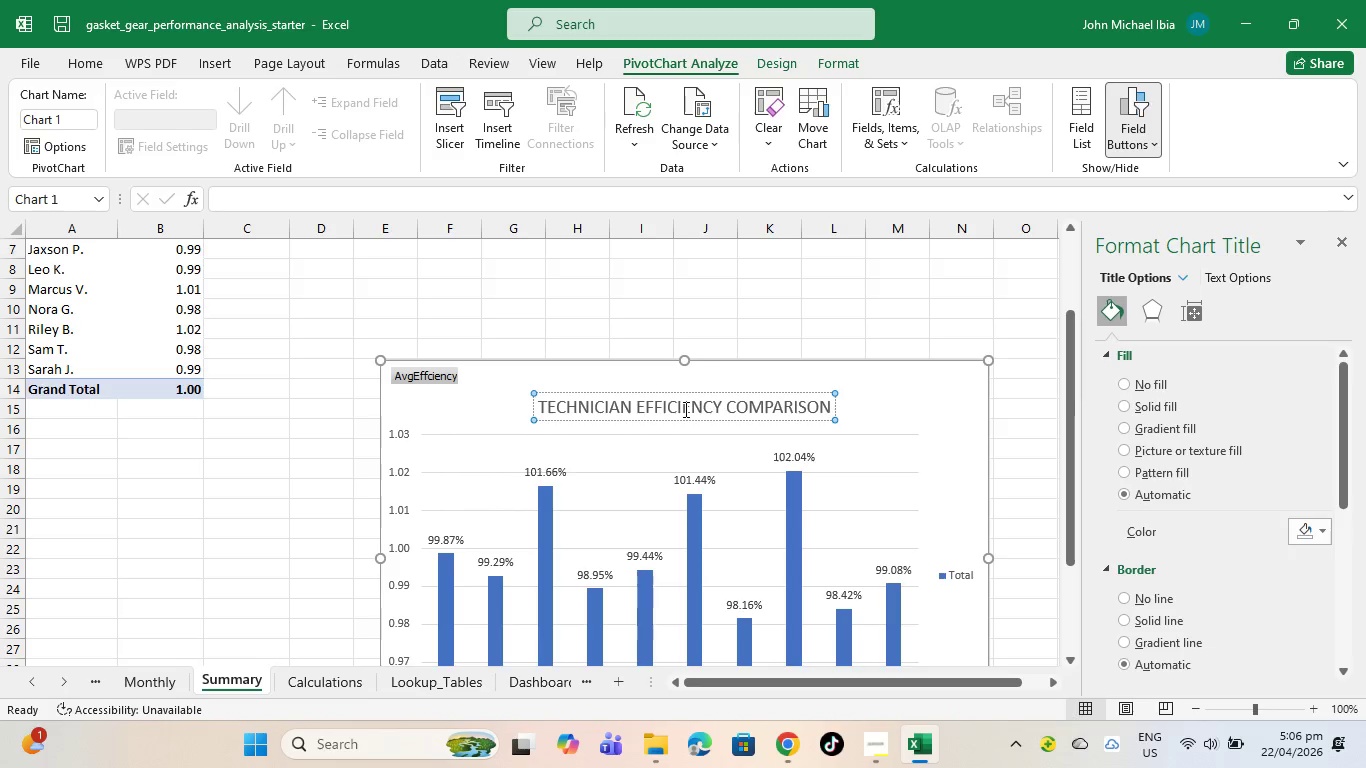 
left_click([450, 425])
 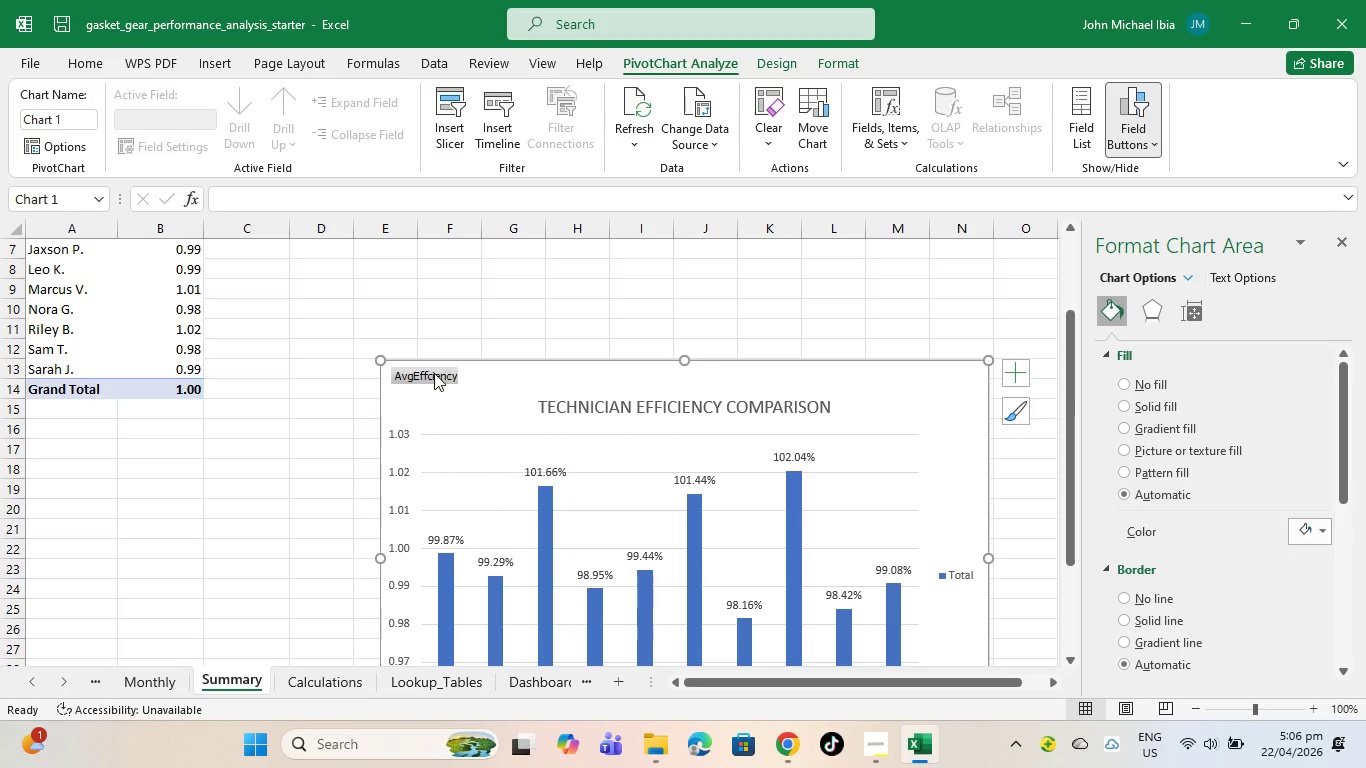 
left_click([434, 373])
 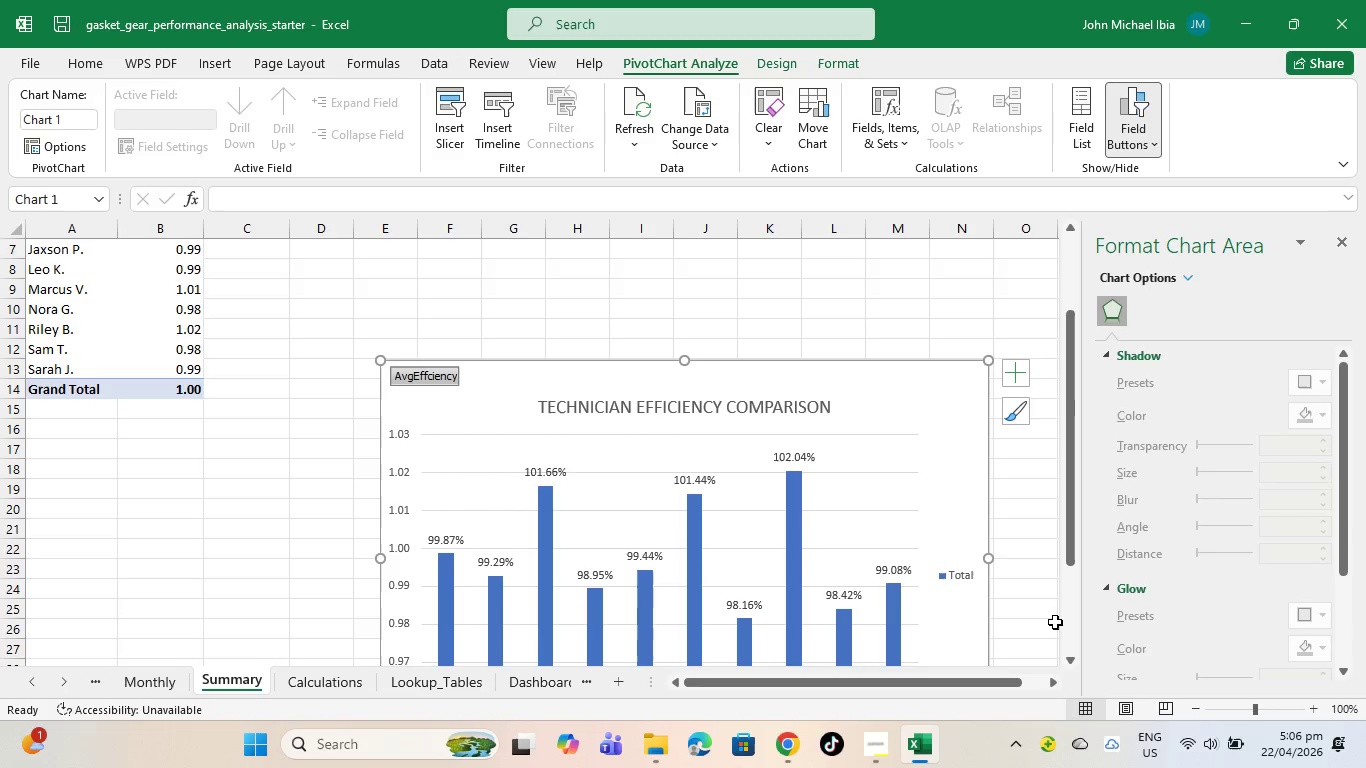 
scroll: coordinate [1142, 617], scroll_direction: down, amount: 11.0
 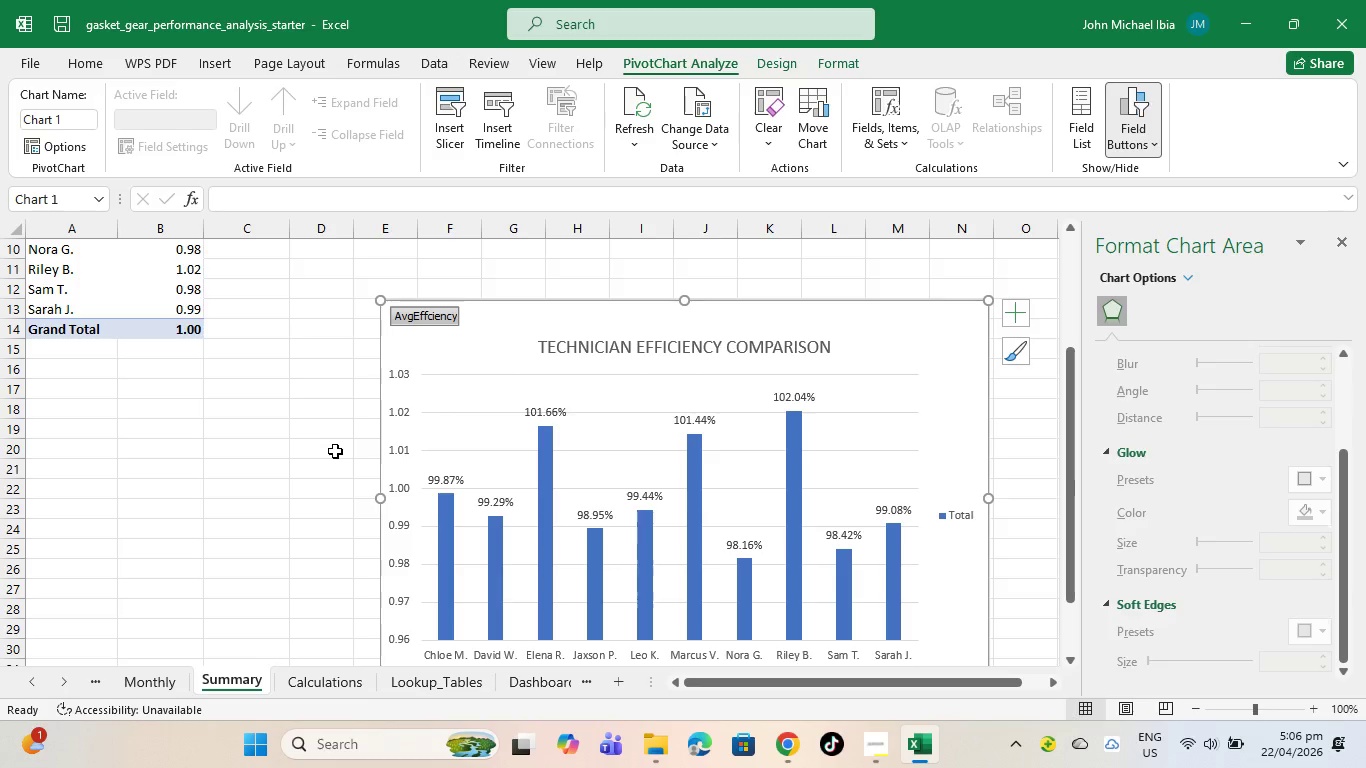 
left_click([335, 451])
 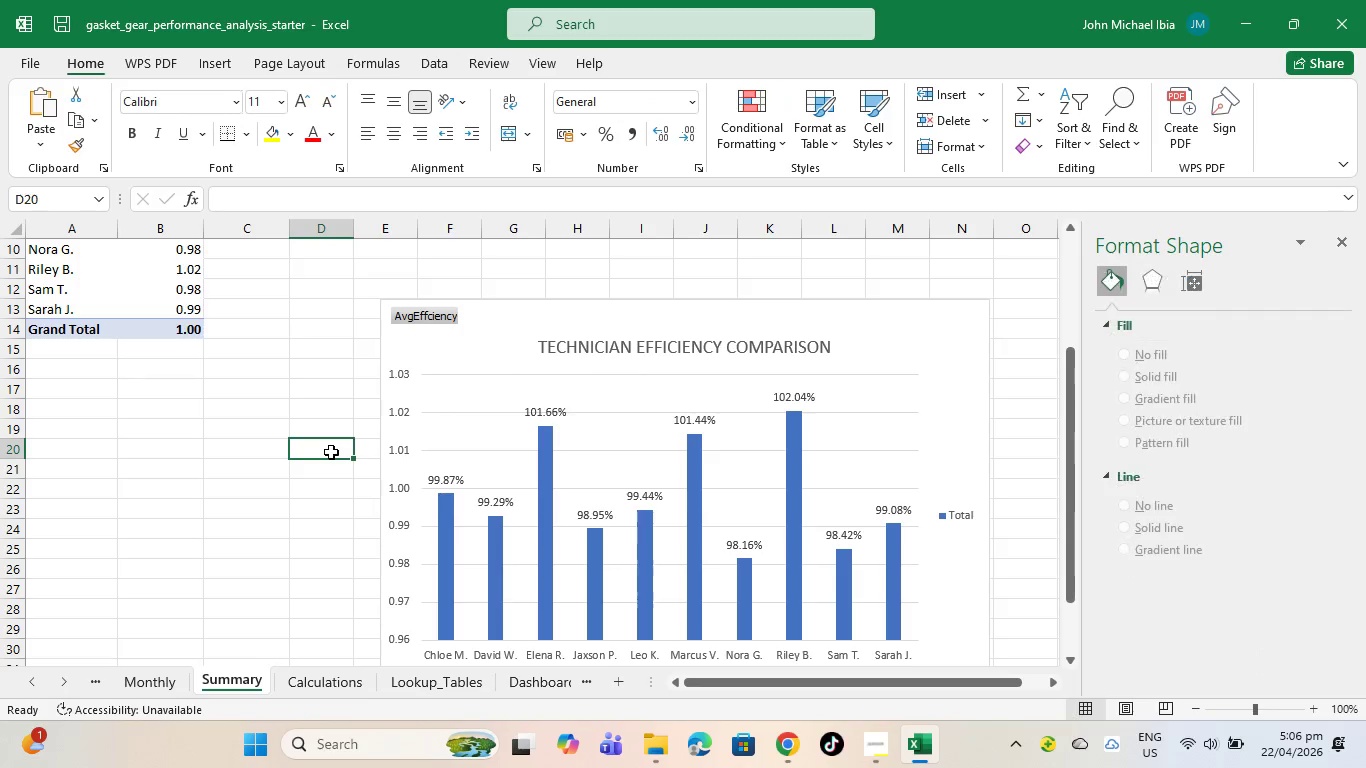 
scroll: coordinate [331, 452], scroll_direction: up, amount: 3.0
 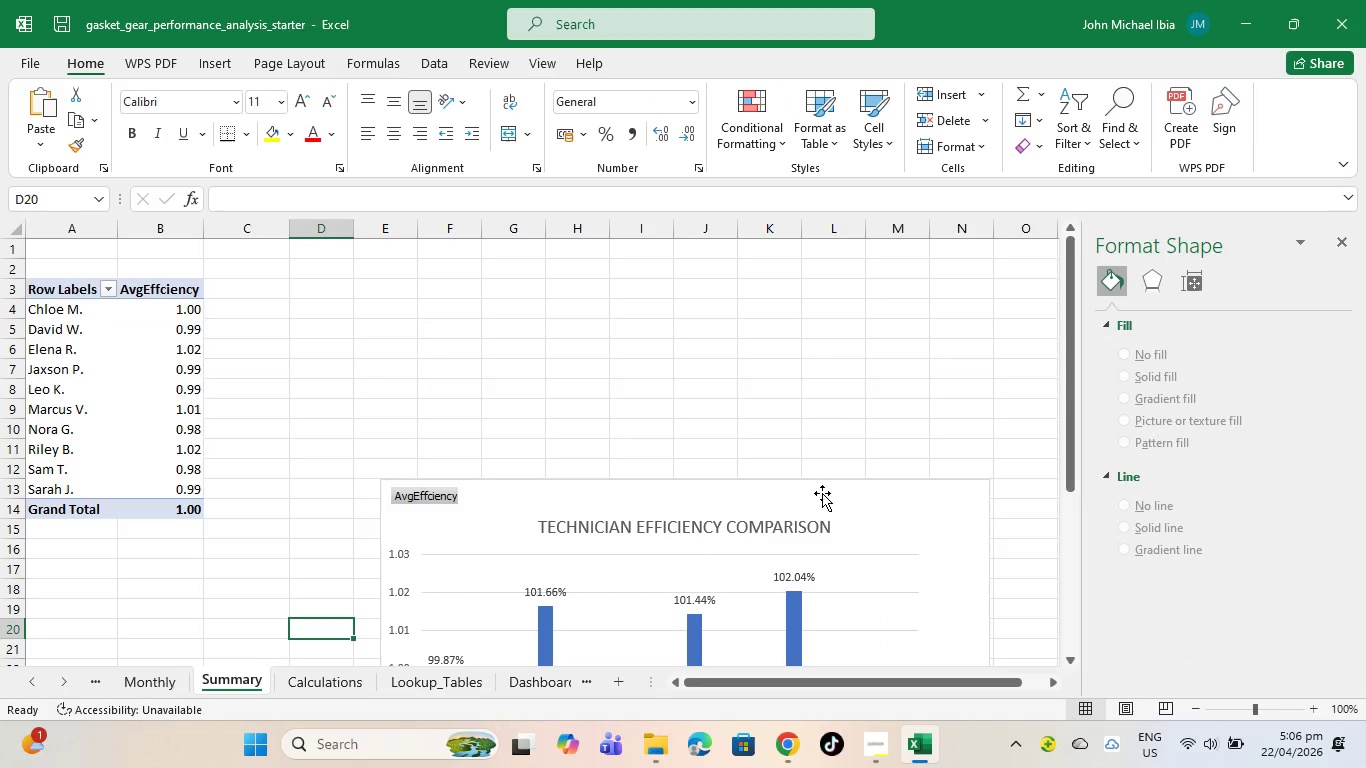 
left_click_drag(start_coordinate=[825, 493], to_coordinate=[708, 290])
 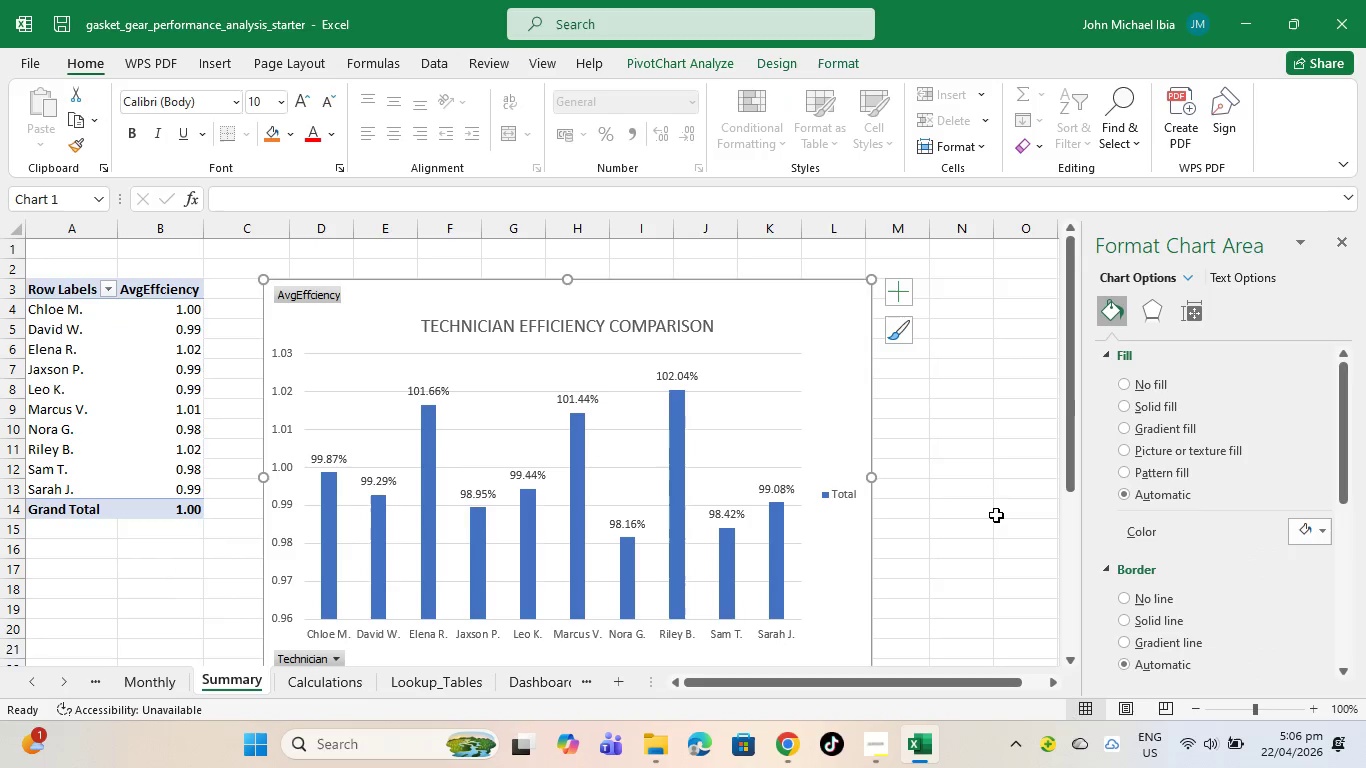 
left_click([996, 515])
 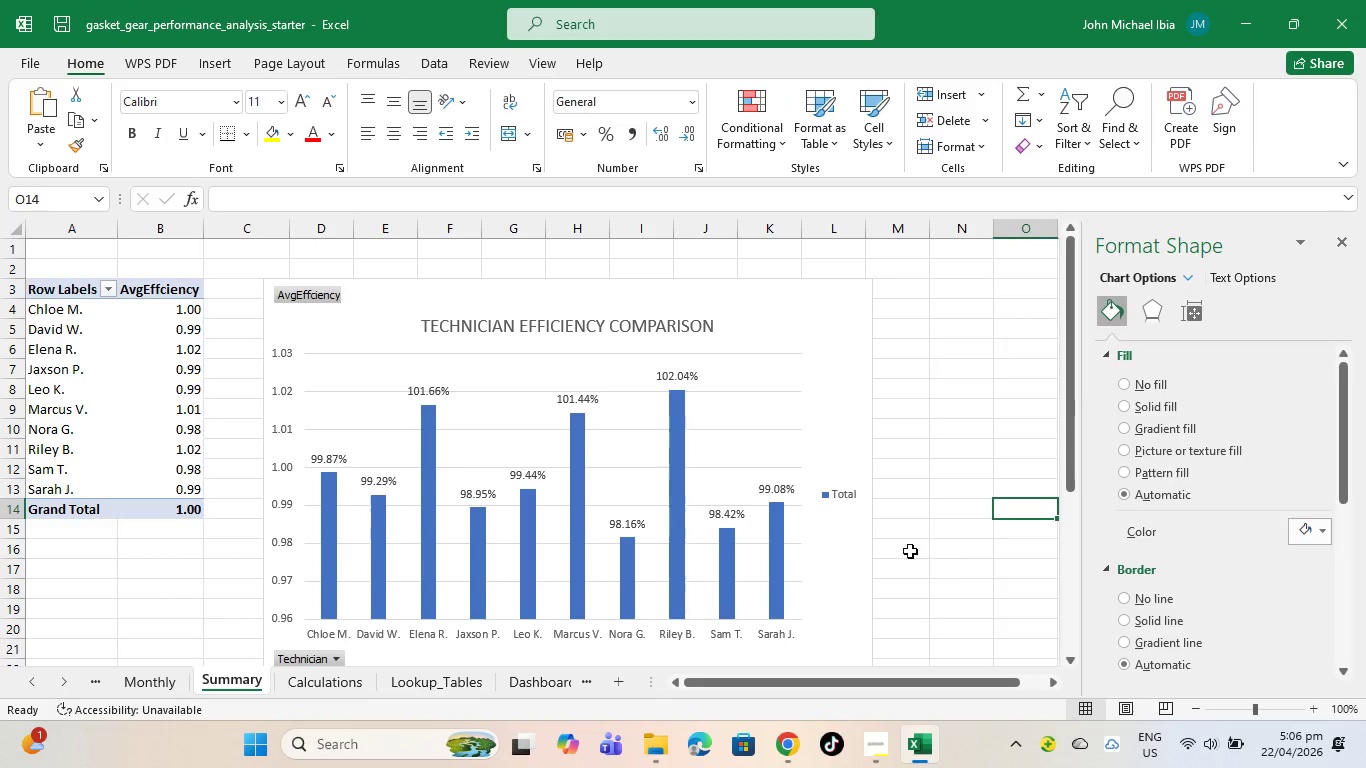 
scroll: coordinate [898, 556], scroll_direction: down, amount: 4.0
 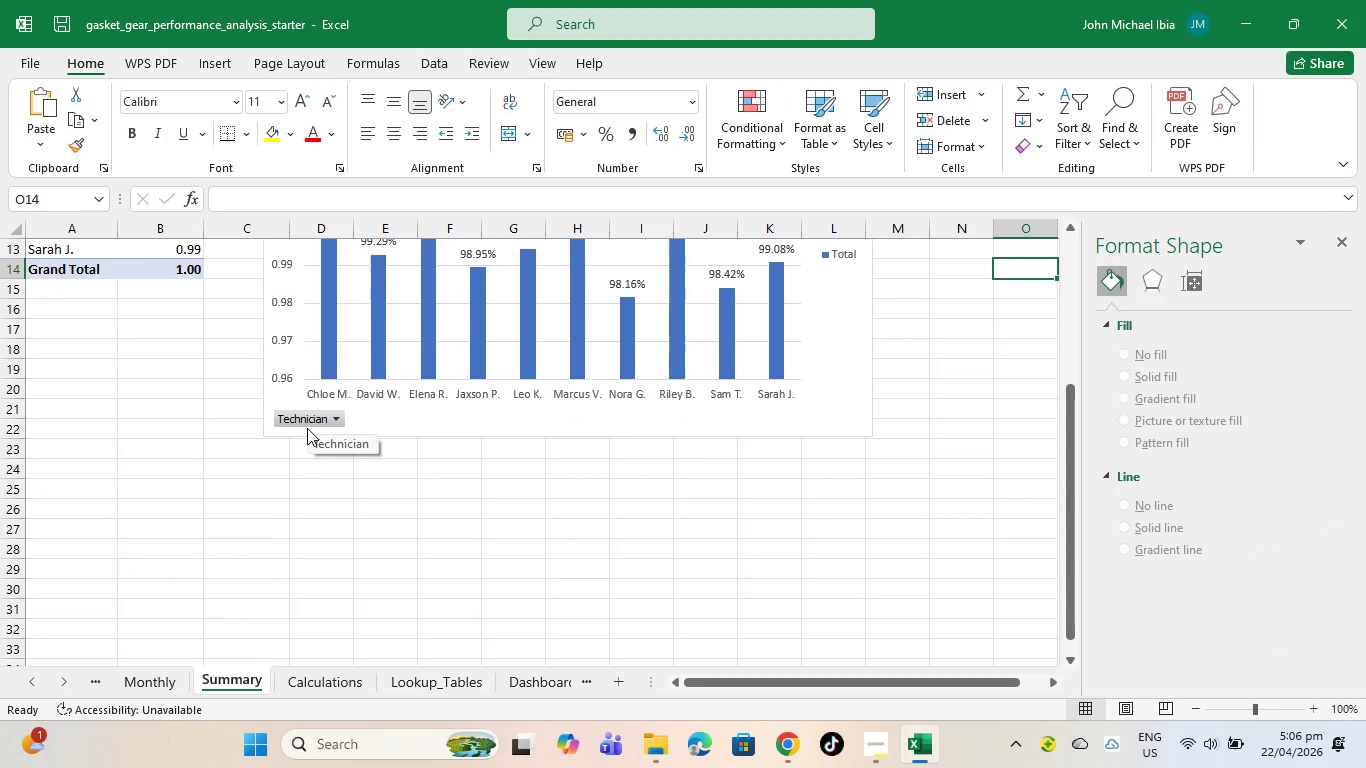 
wait(10.08)
 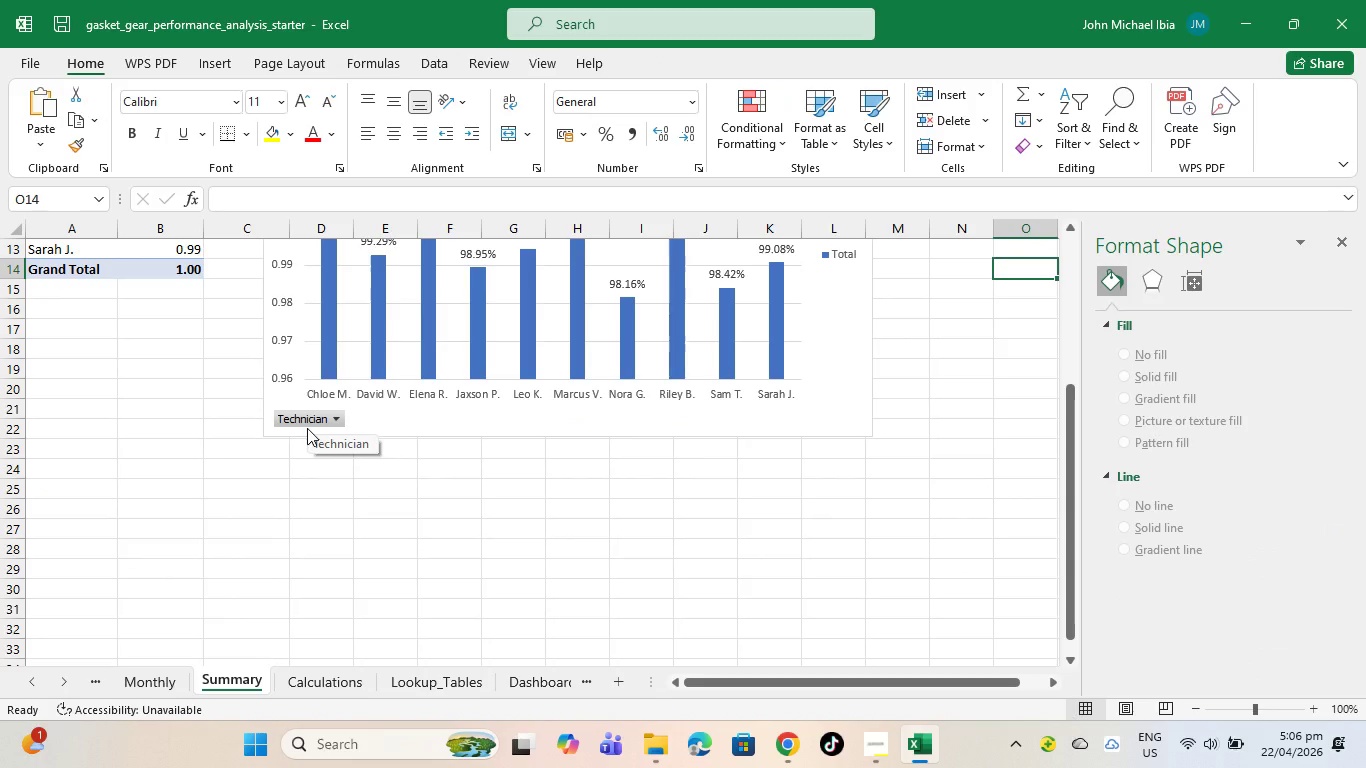 
scroll: coordinate [544, 644], scroll_direction: up, amount: 5.0
 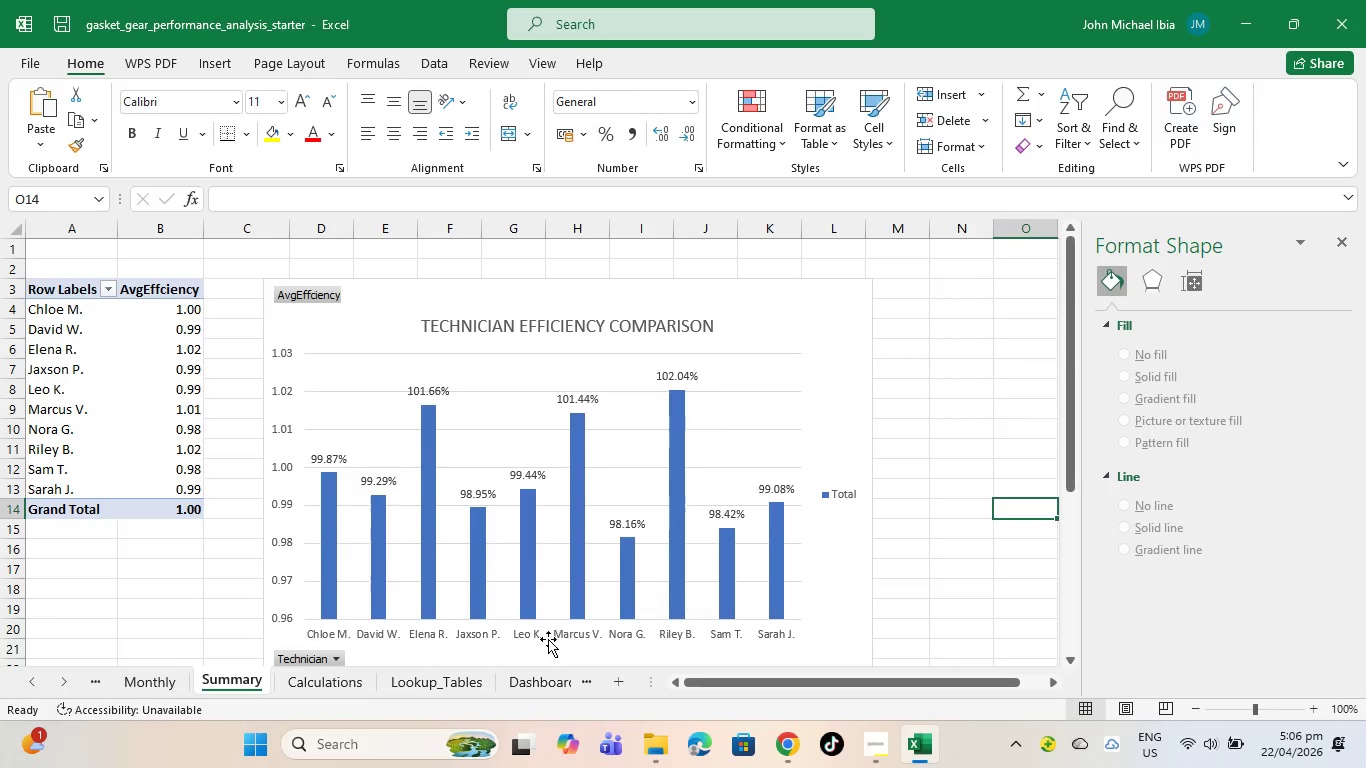 
scroll: coordinate [554, 637], scroll_direction: down, amount: 2.0
 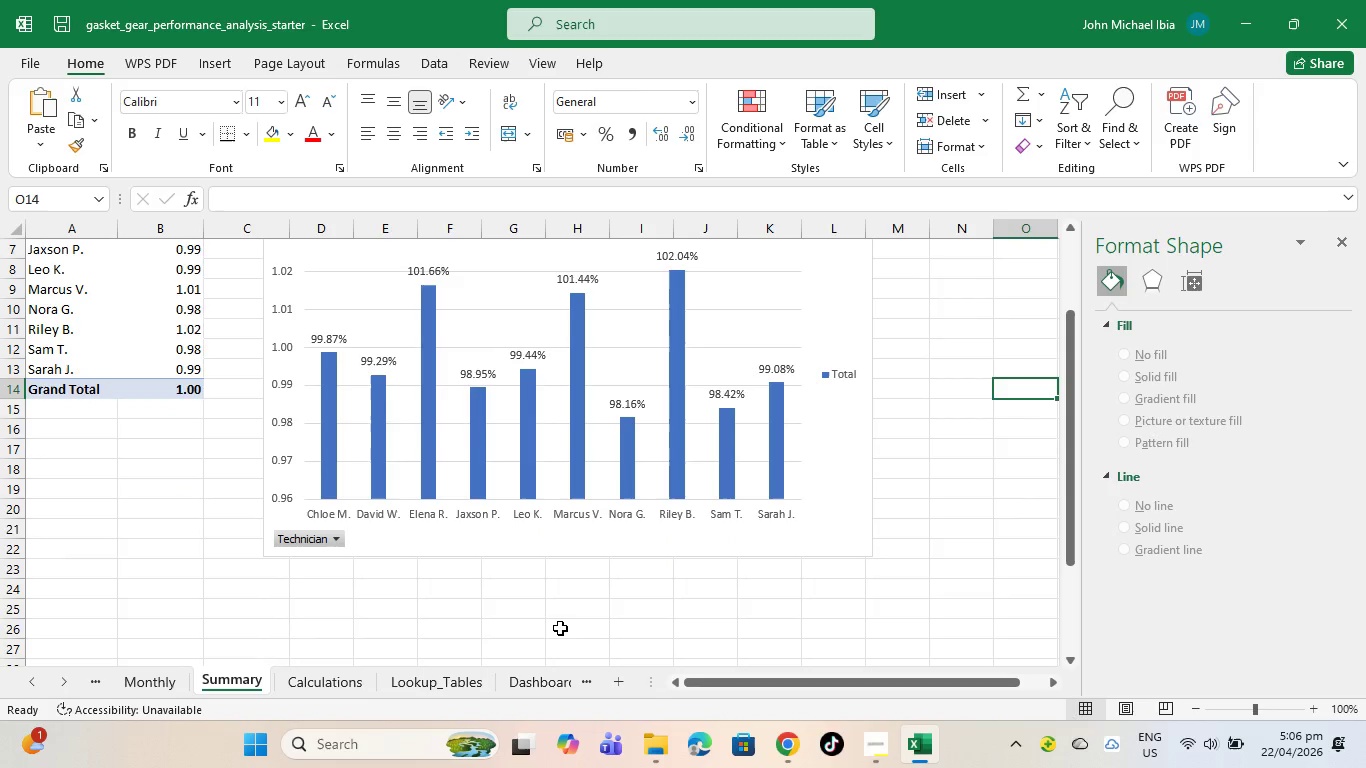 
scroll: coordinate [548, 627], scroll_direction: up, amount: 2.0
 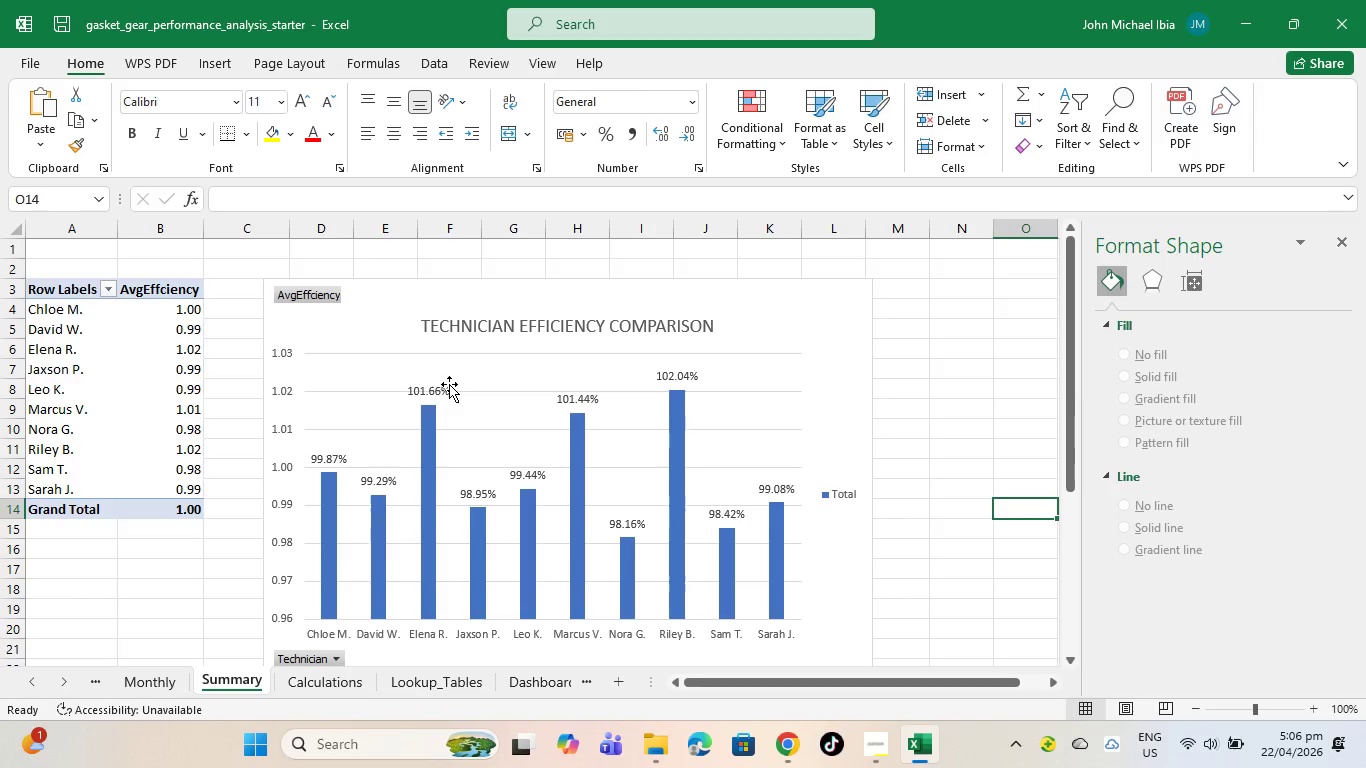 
left_click([436, 388])
 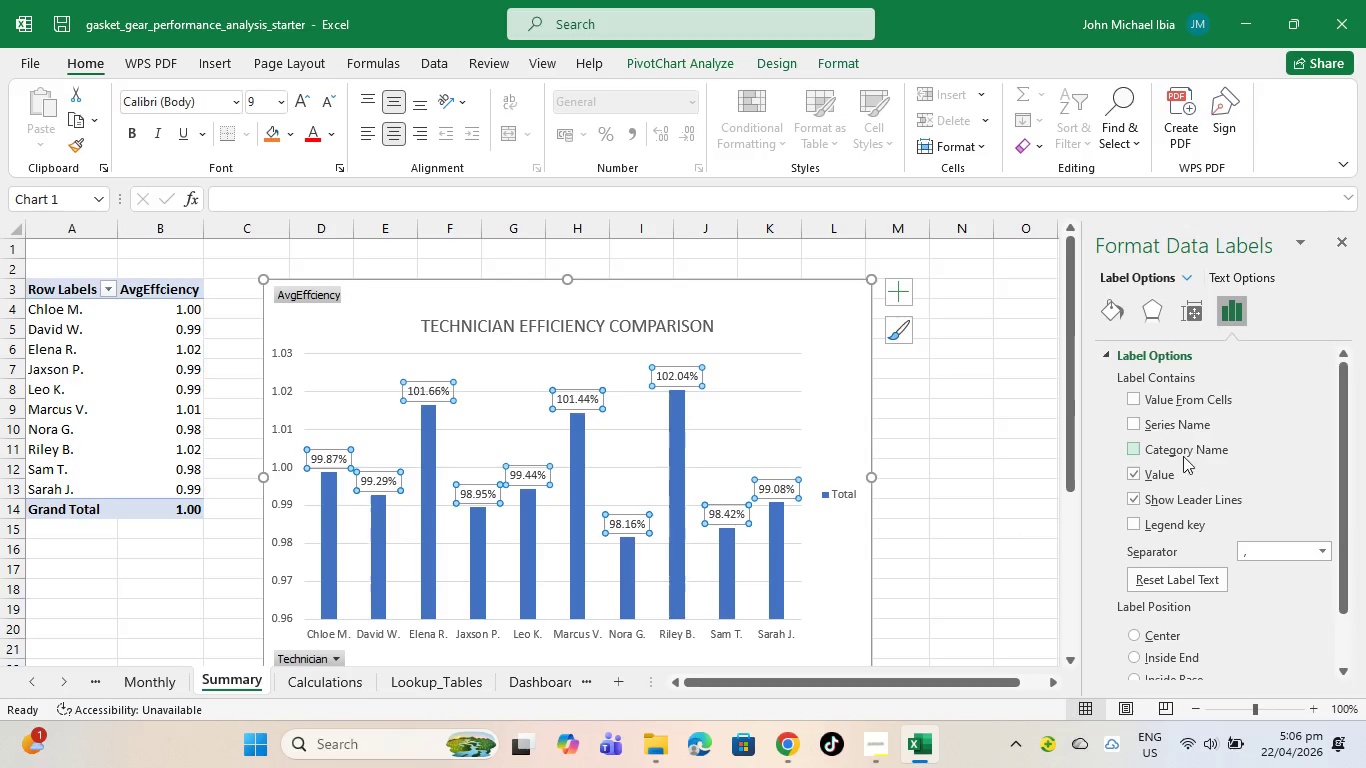 
left_click([1136, 475])
 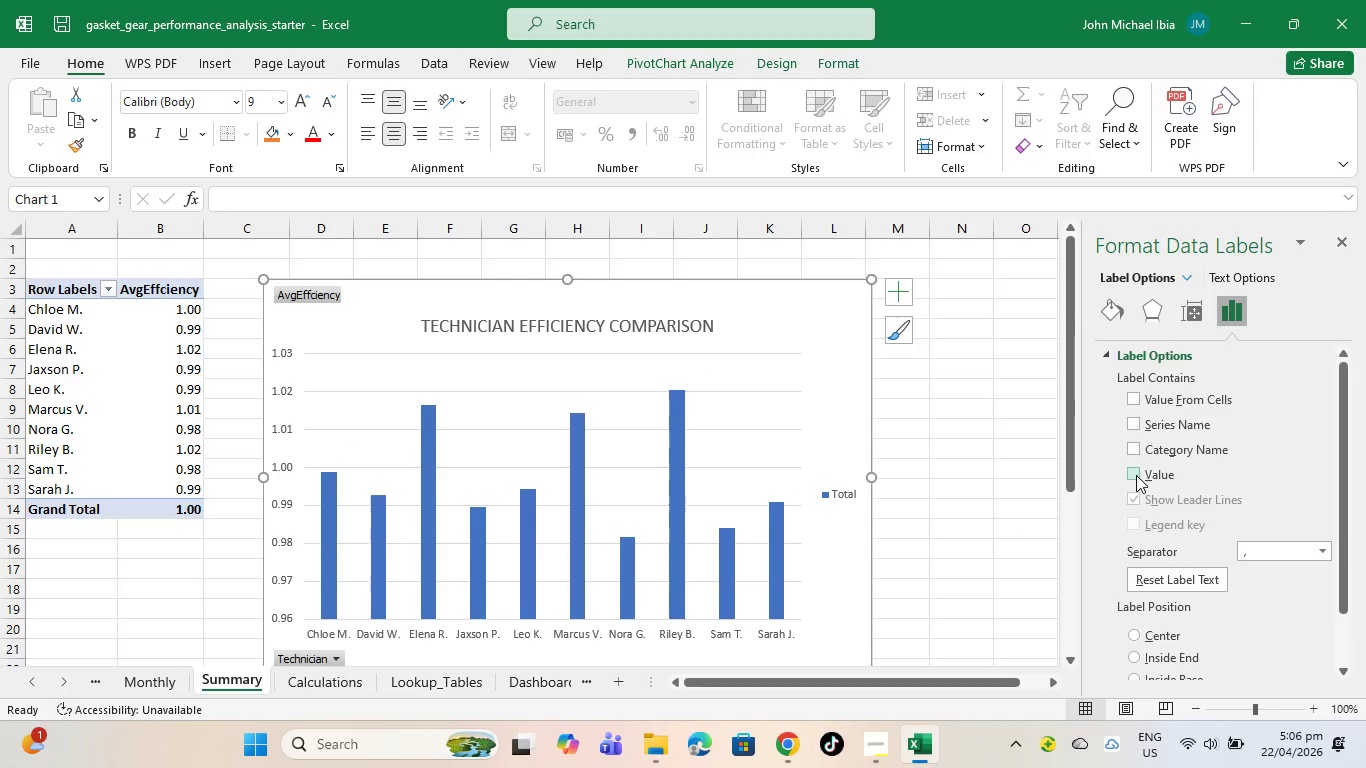 
left_click([1136, 475])
 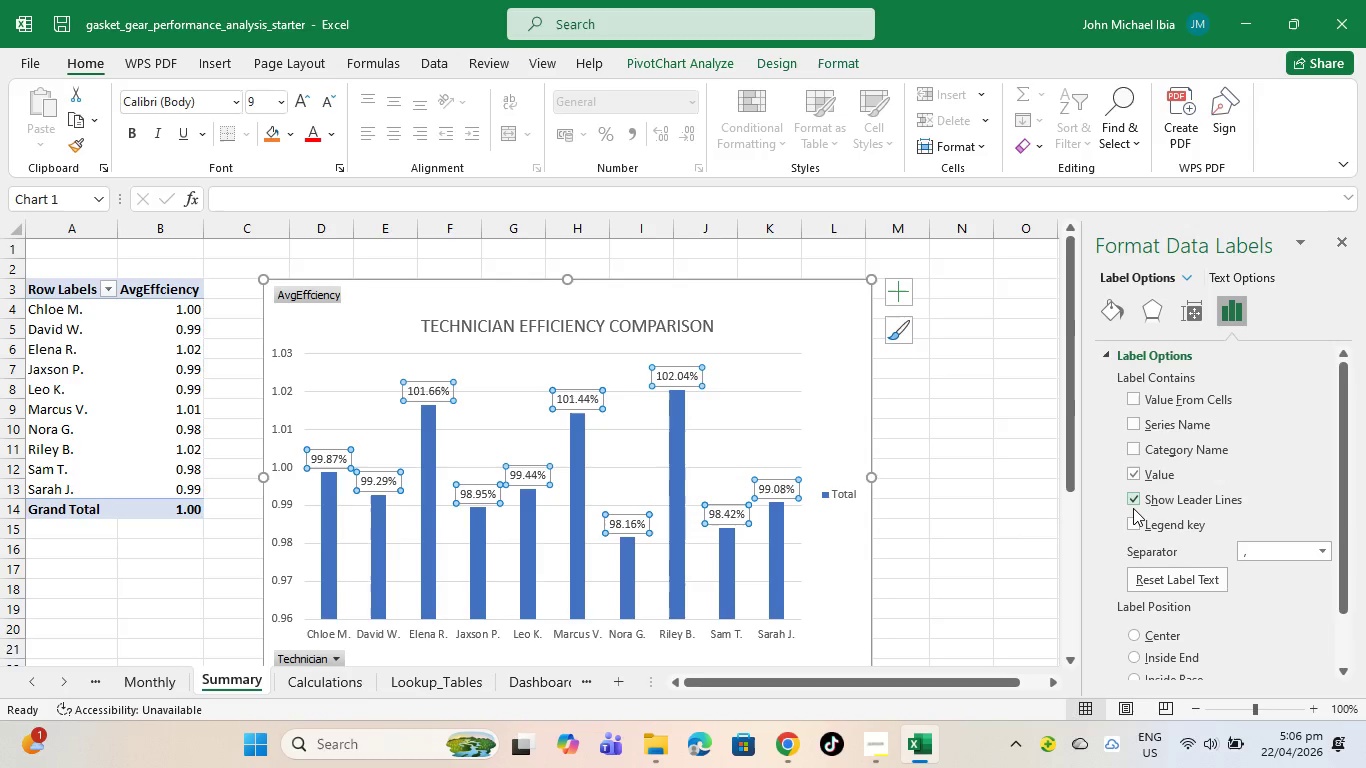 
left_click([1134, 507])
 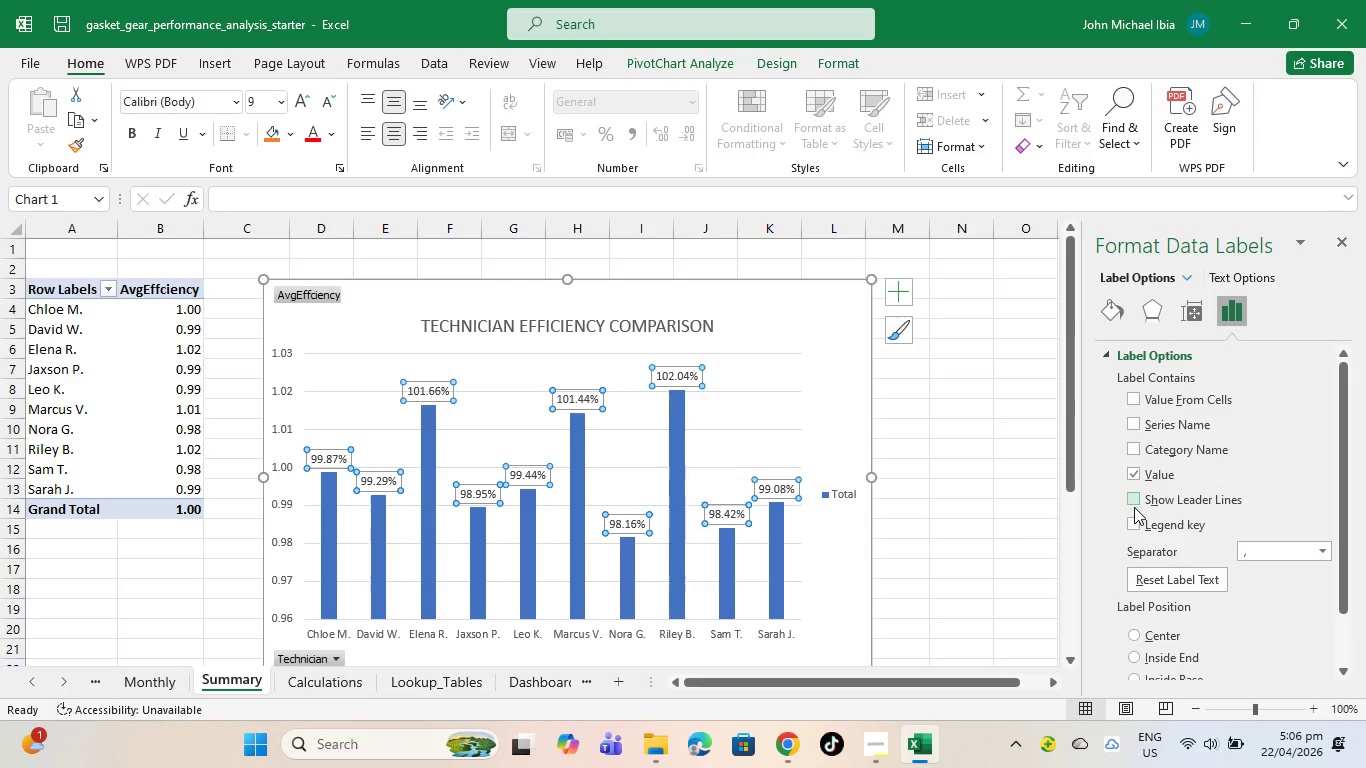 
left_click([1134, 507])
 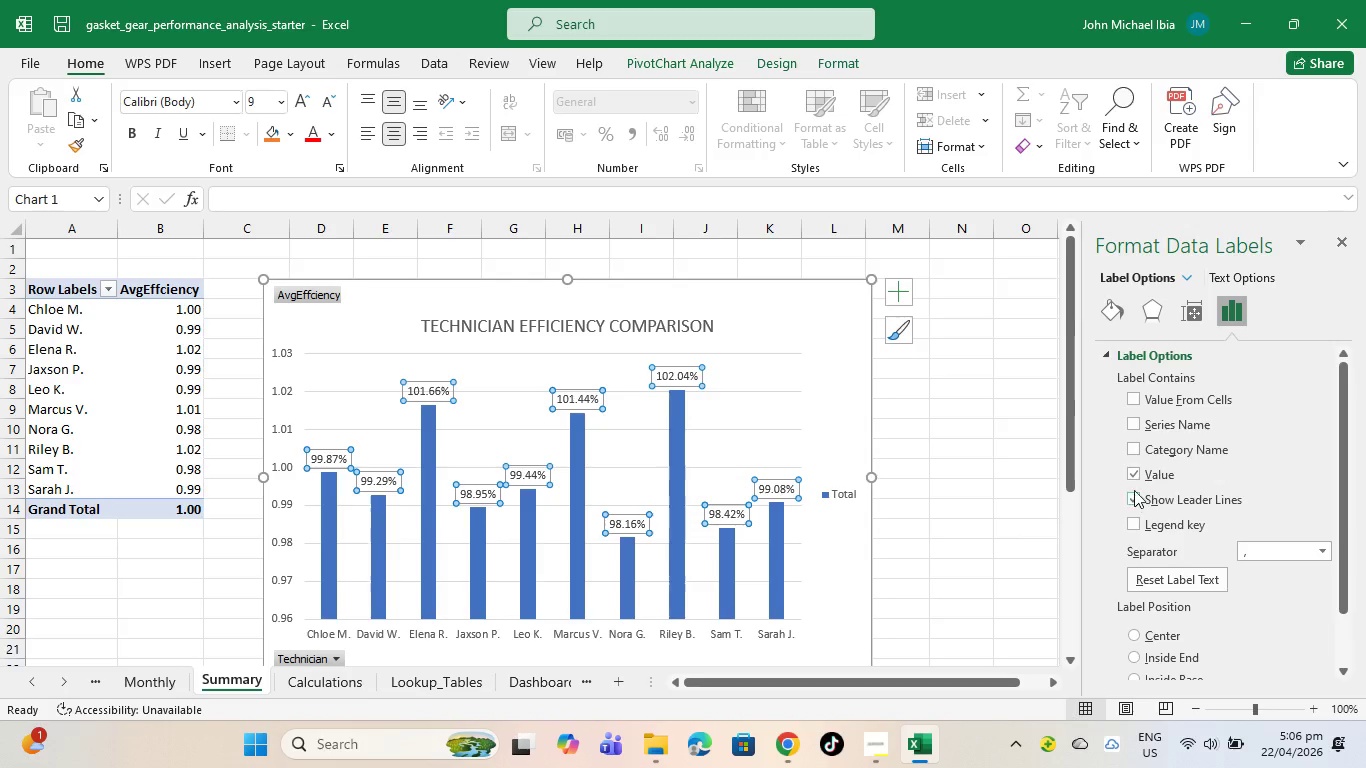 
left_click([1133, 489])
 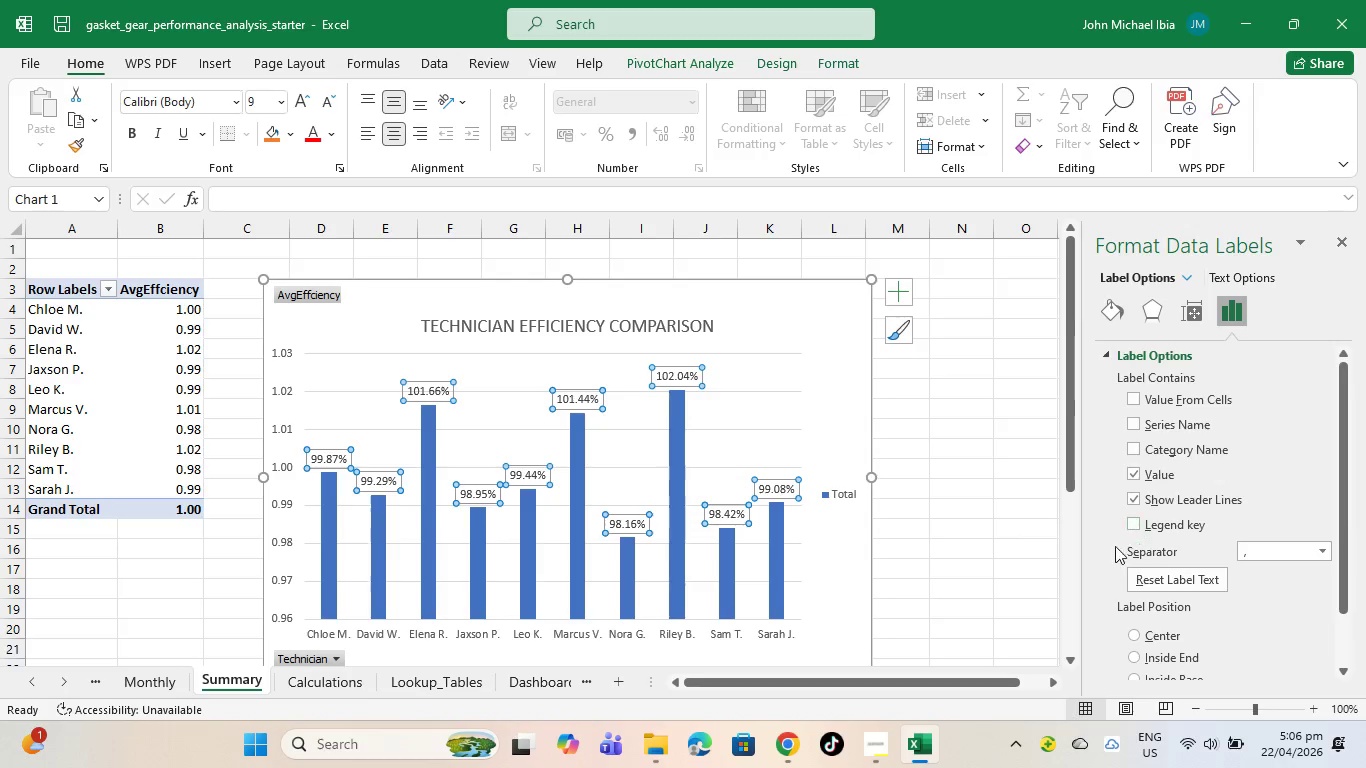 
scroll: coordinate [1119, 562], scroll_direction: down, amount: 1.0
 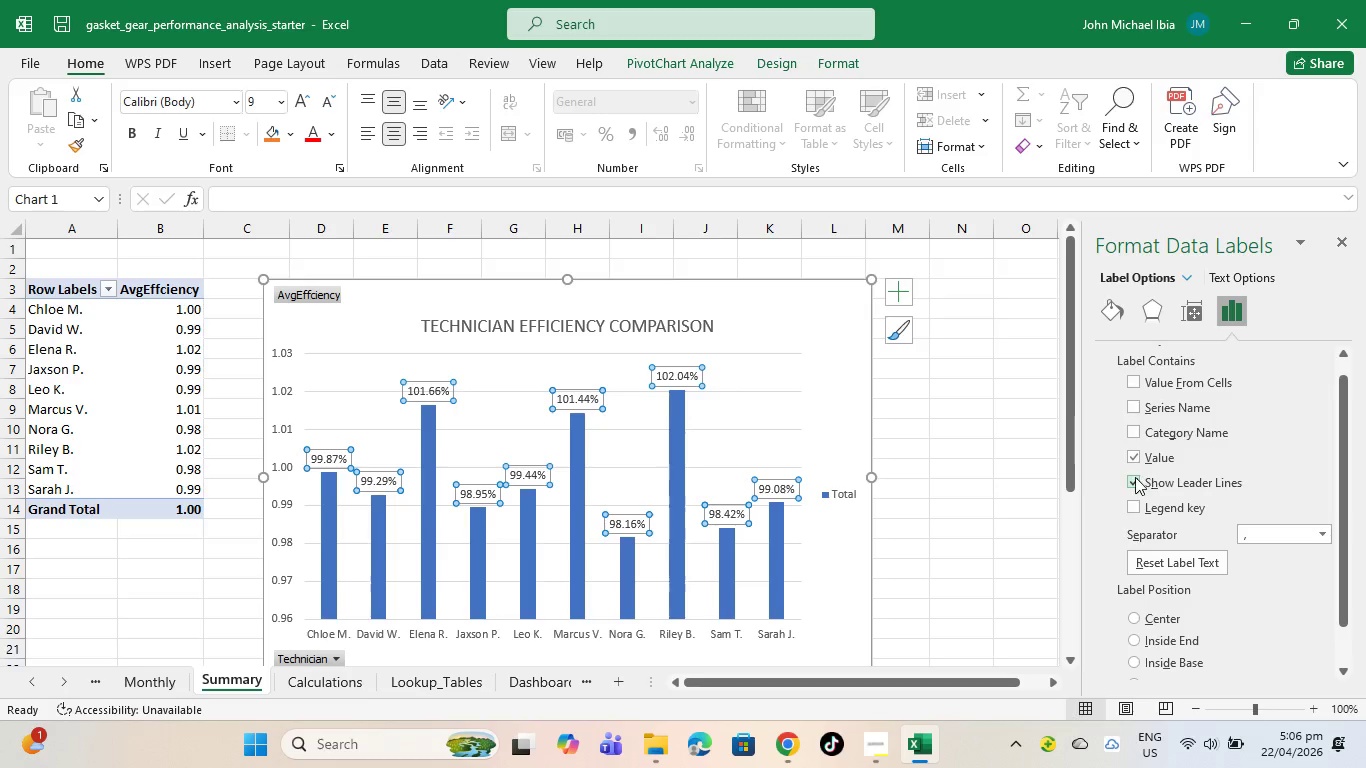 
left_click([1135, 477])
 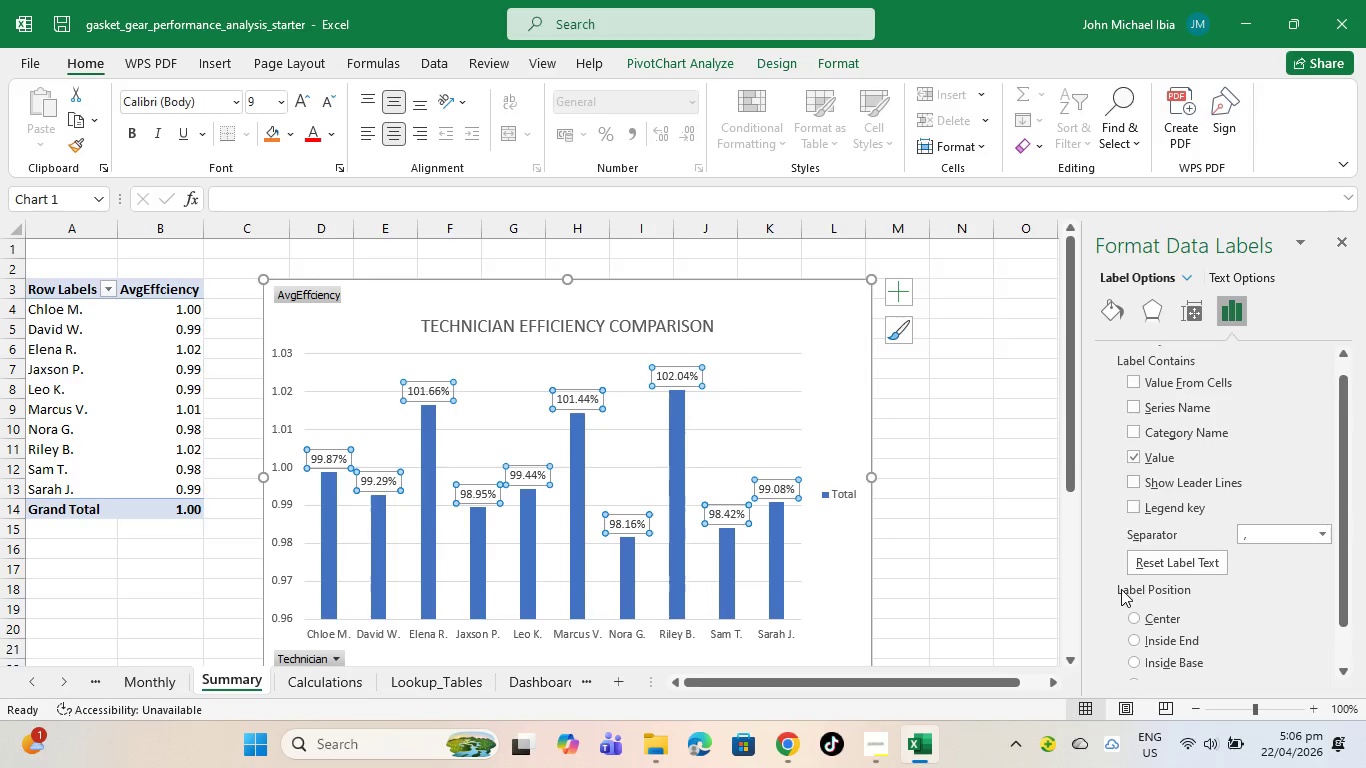 
scroll: coordinate [1170, 639], scroll_direction: down, amount: 4.0
 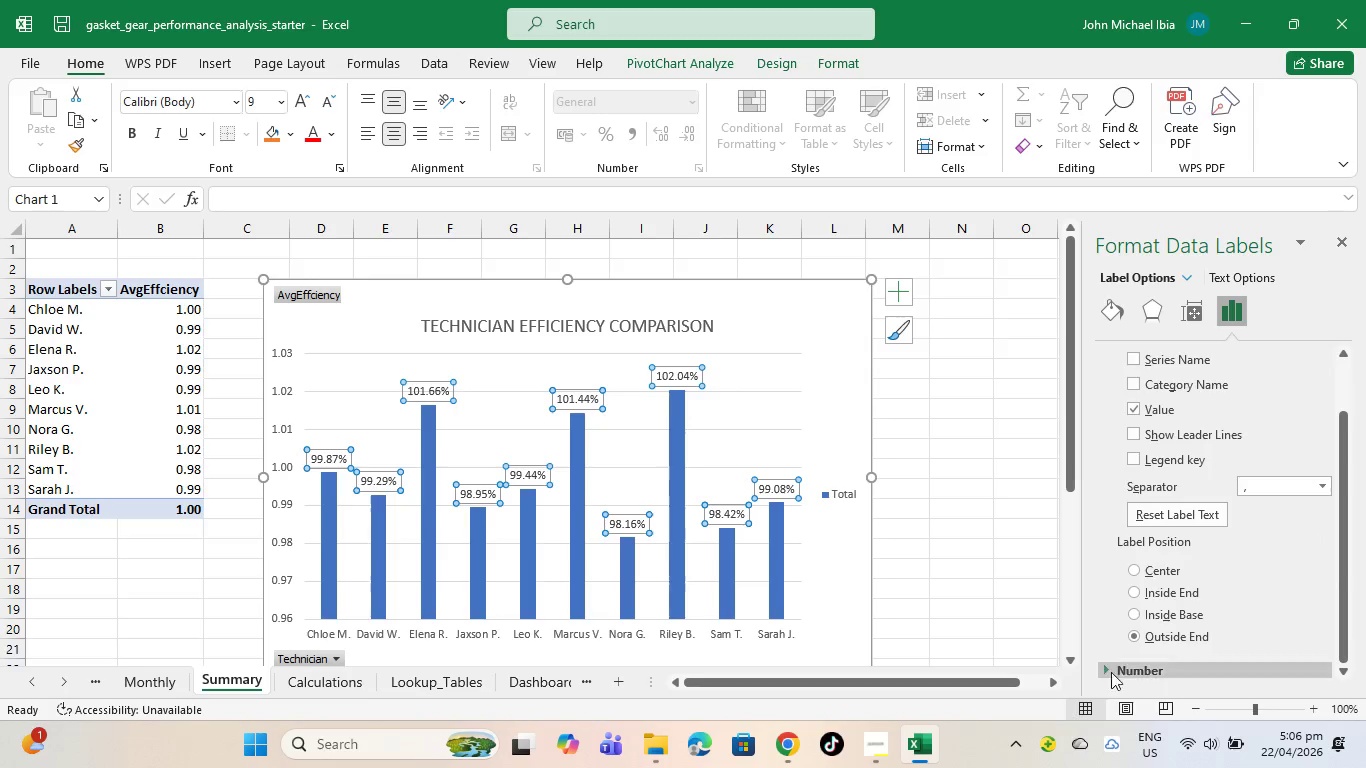 
left_click([1118, 667])
 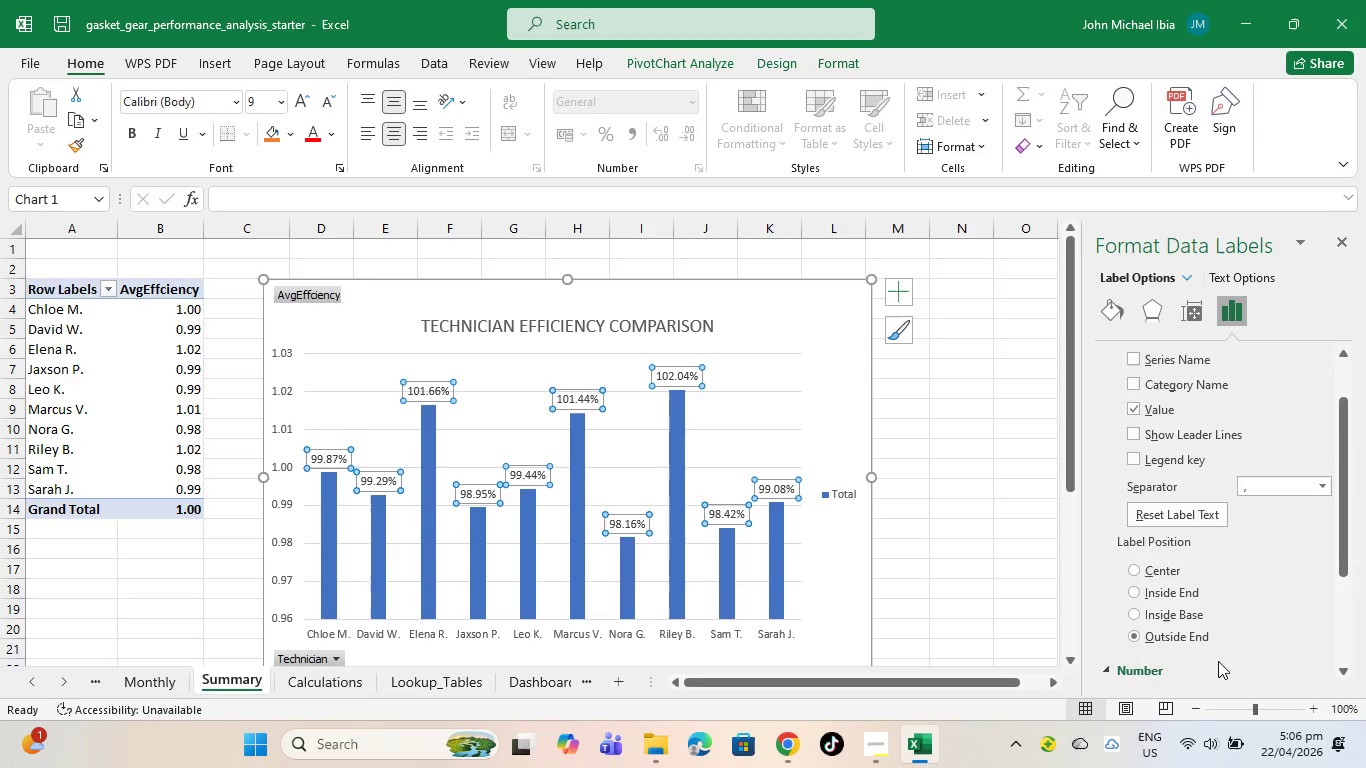 
scroll: coordinate [1218, 661], scroll_direction: down, amount: 3.0
 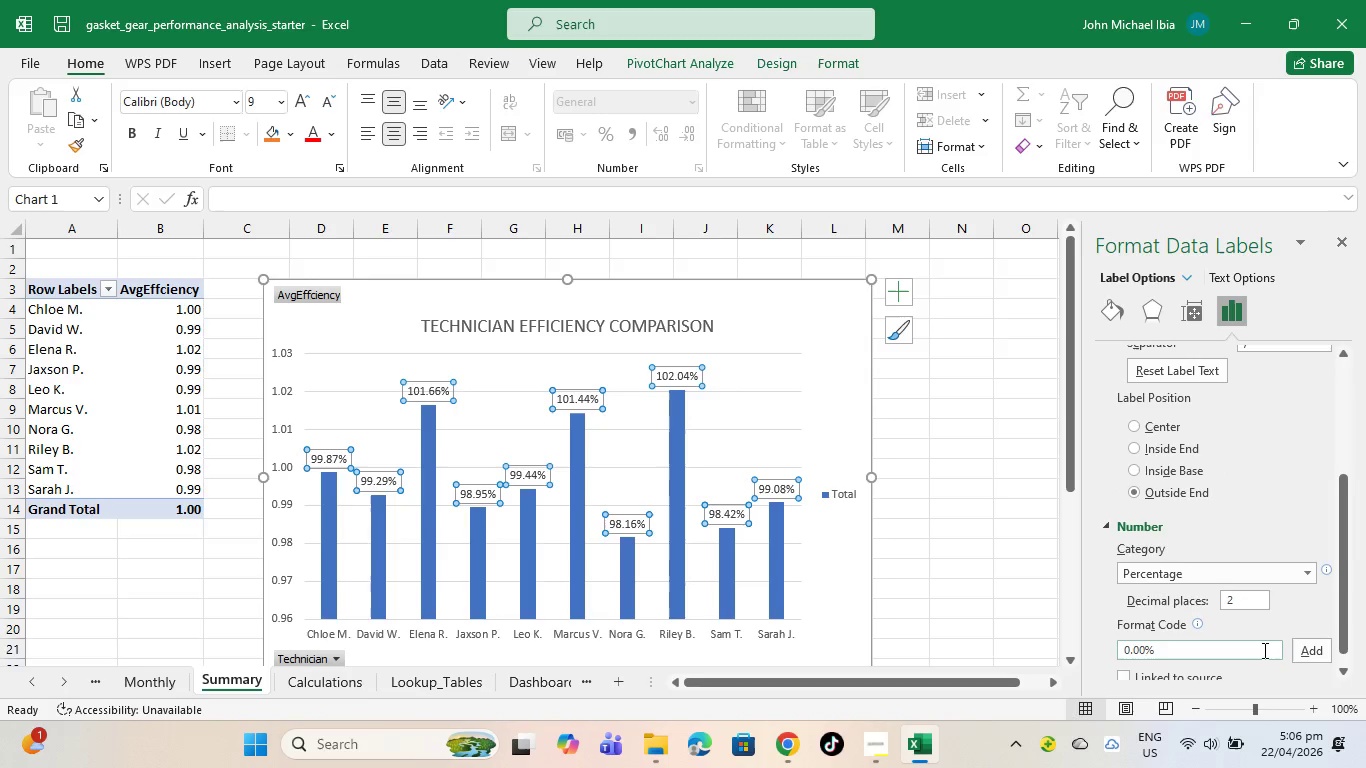 
left_click([1262, 650])
 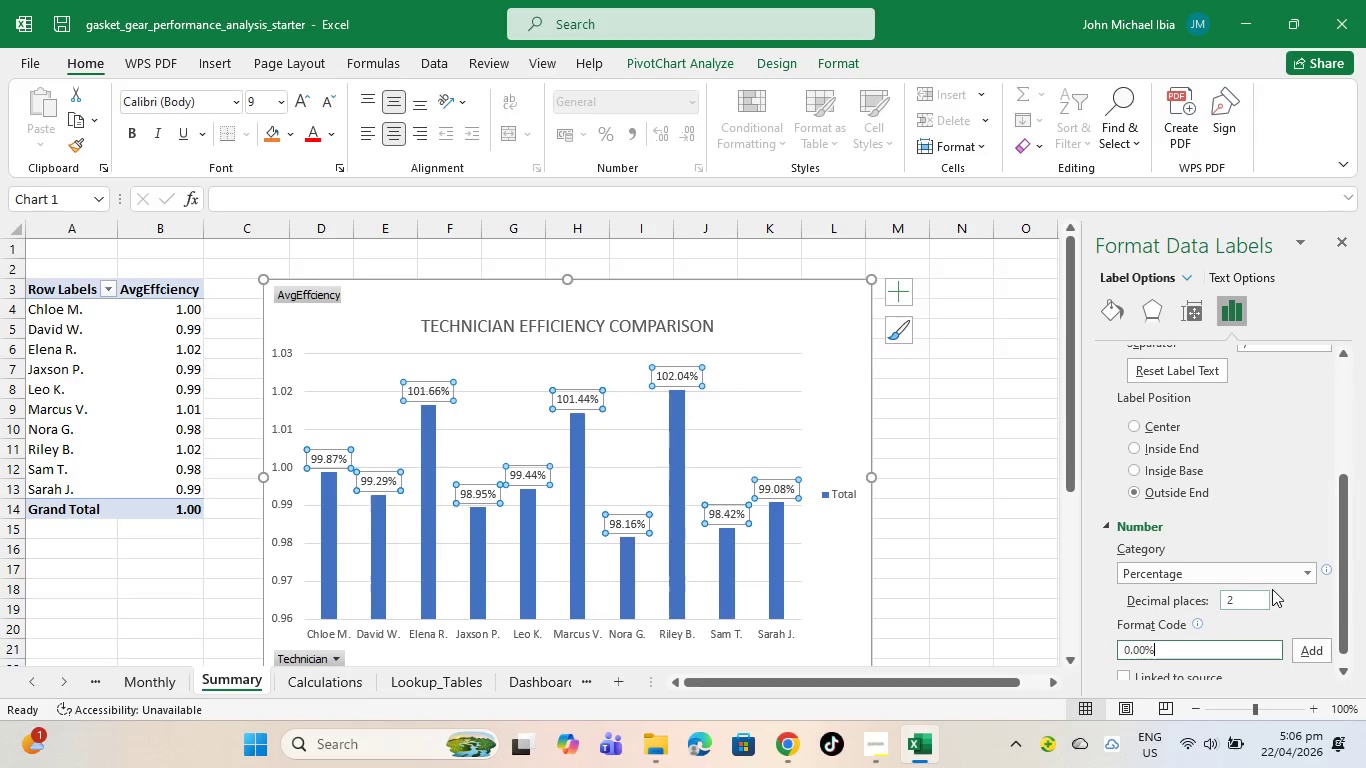 
left_click([1242, 603])
 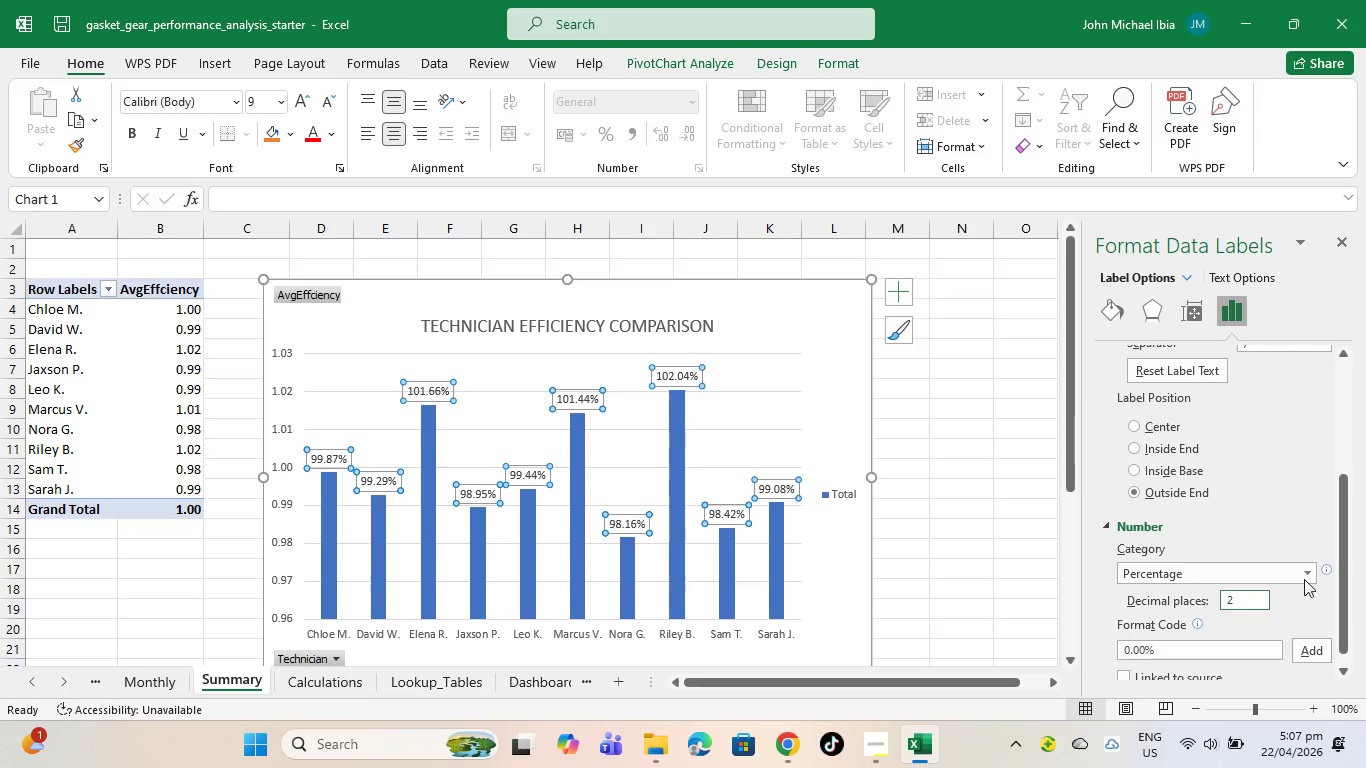 
left_click([1315, 575])
 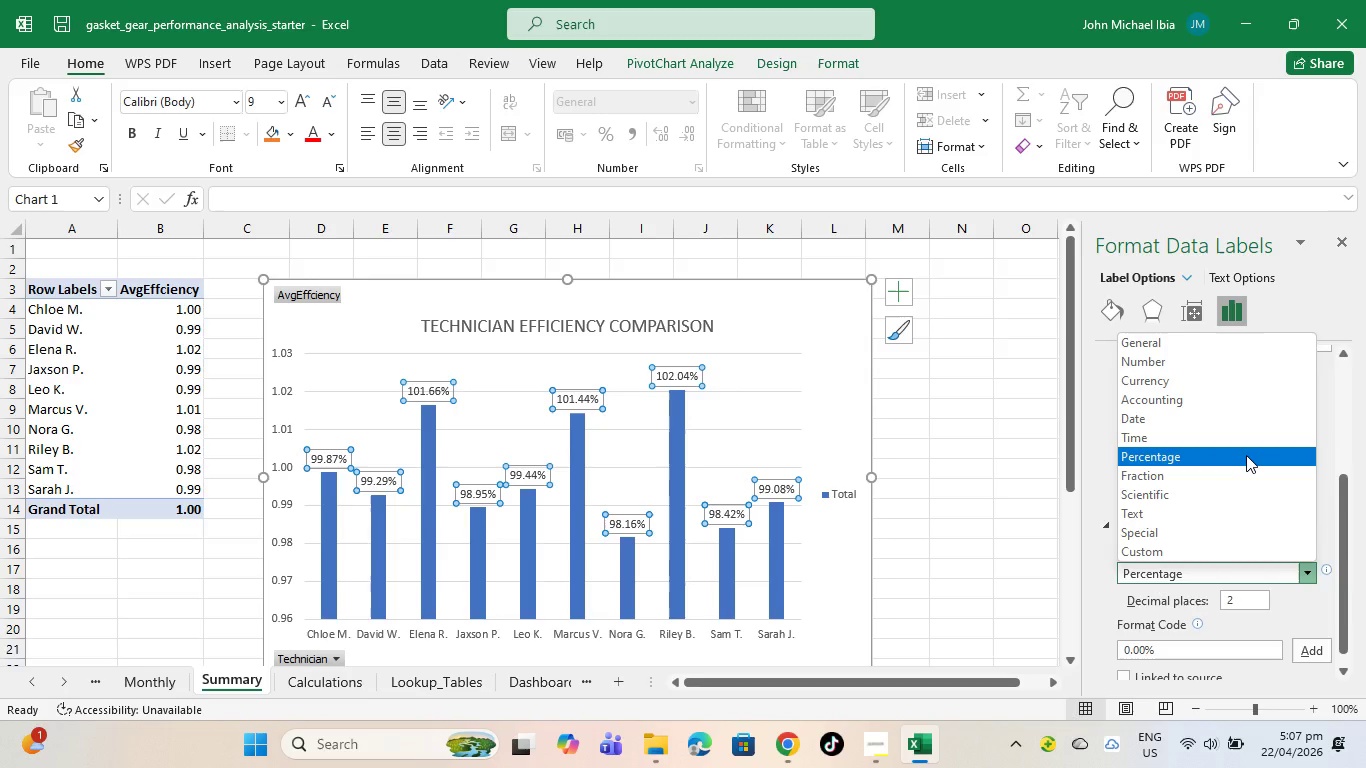 
left_click([1246, 455])
 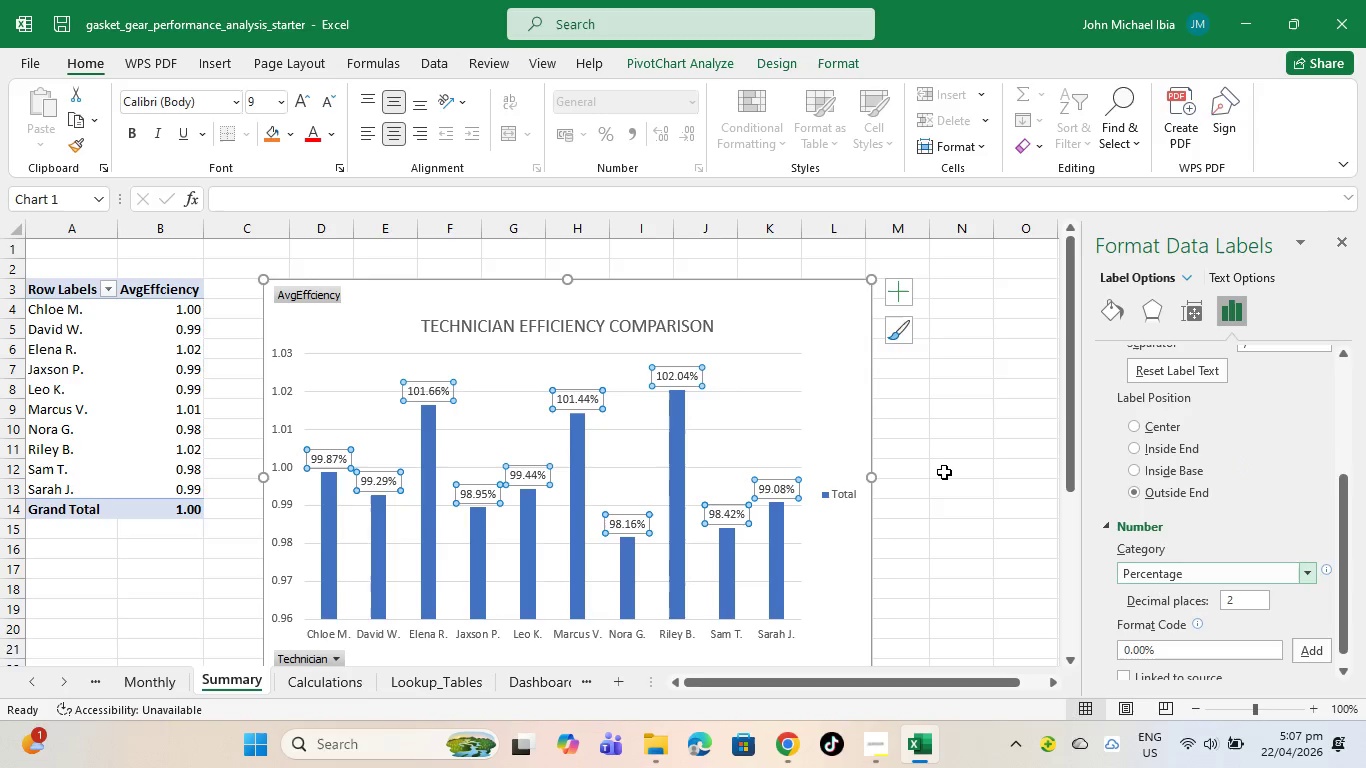 
left_click([943, 473])
 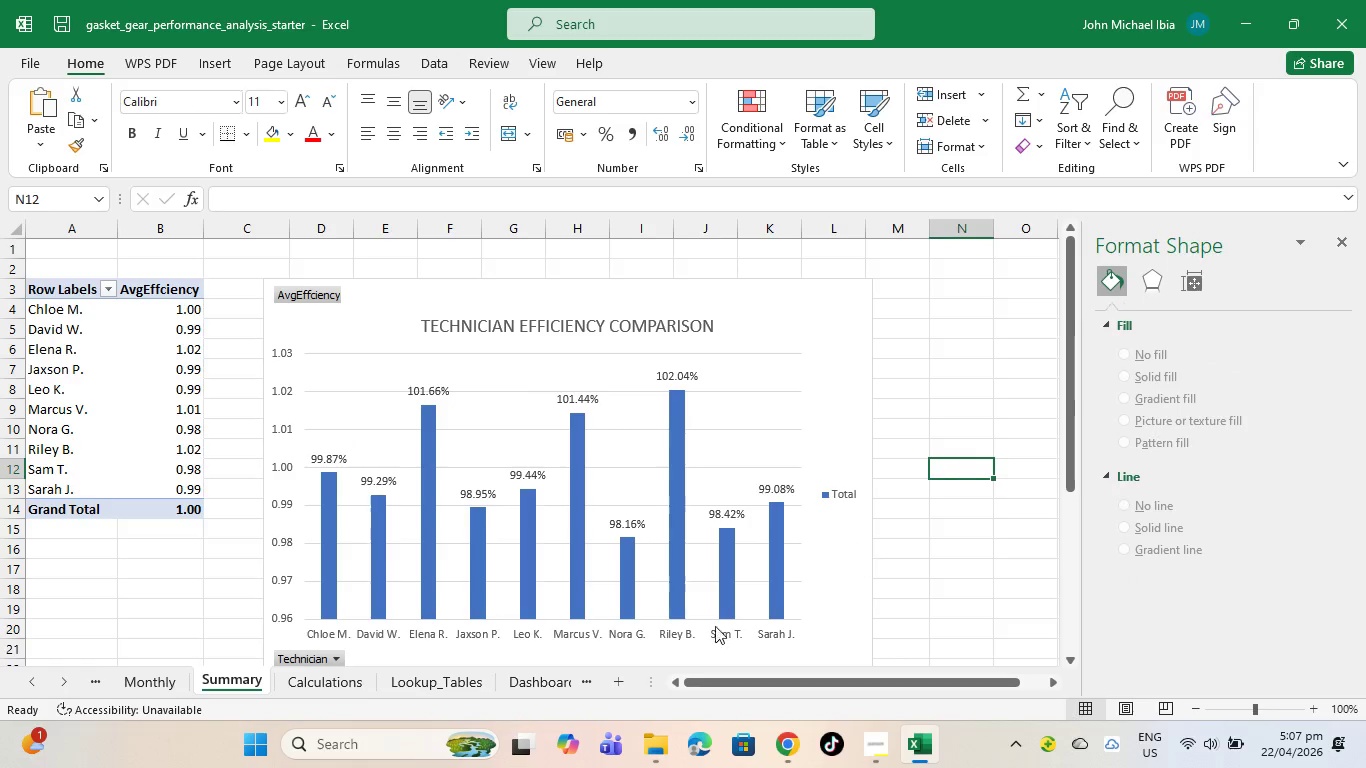 
scroll: coordinate [672, 619], scroll_direction: down, amount: 4.0
 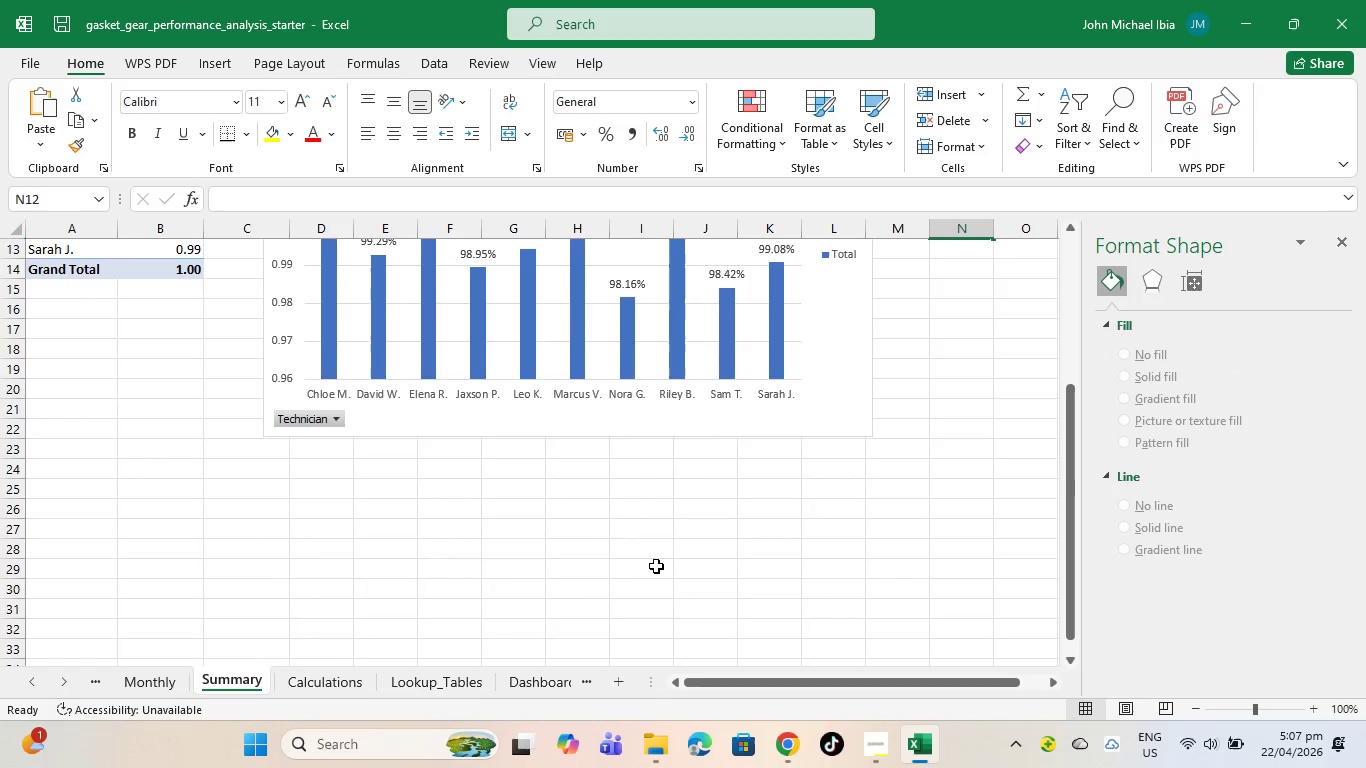 
scroll: coordinate [544, 586], scroll_direction: up, amount: 6.0
 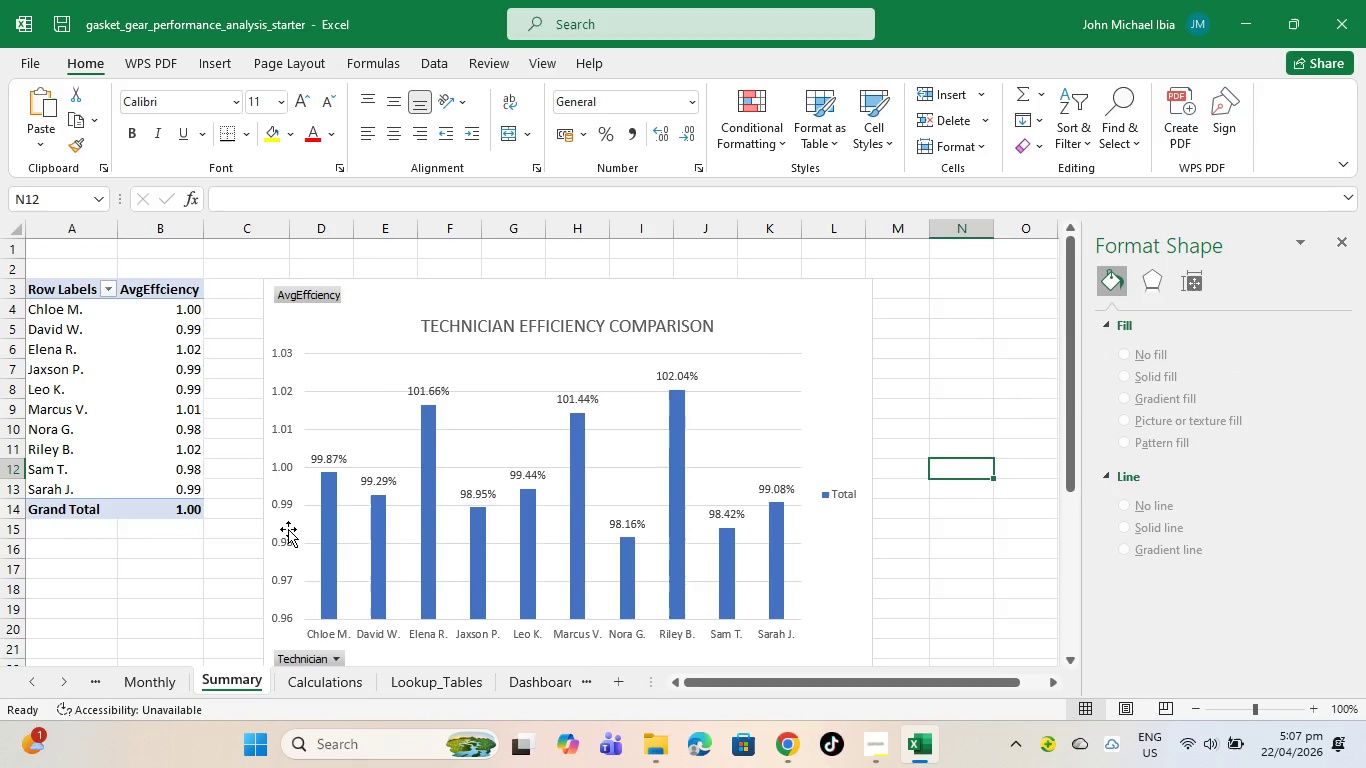 
scroll: coordinate [585, 643], scroll_direction: down, amount: 3.0
 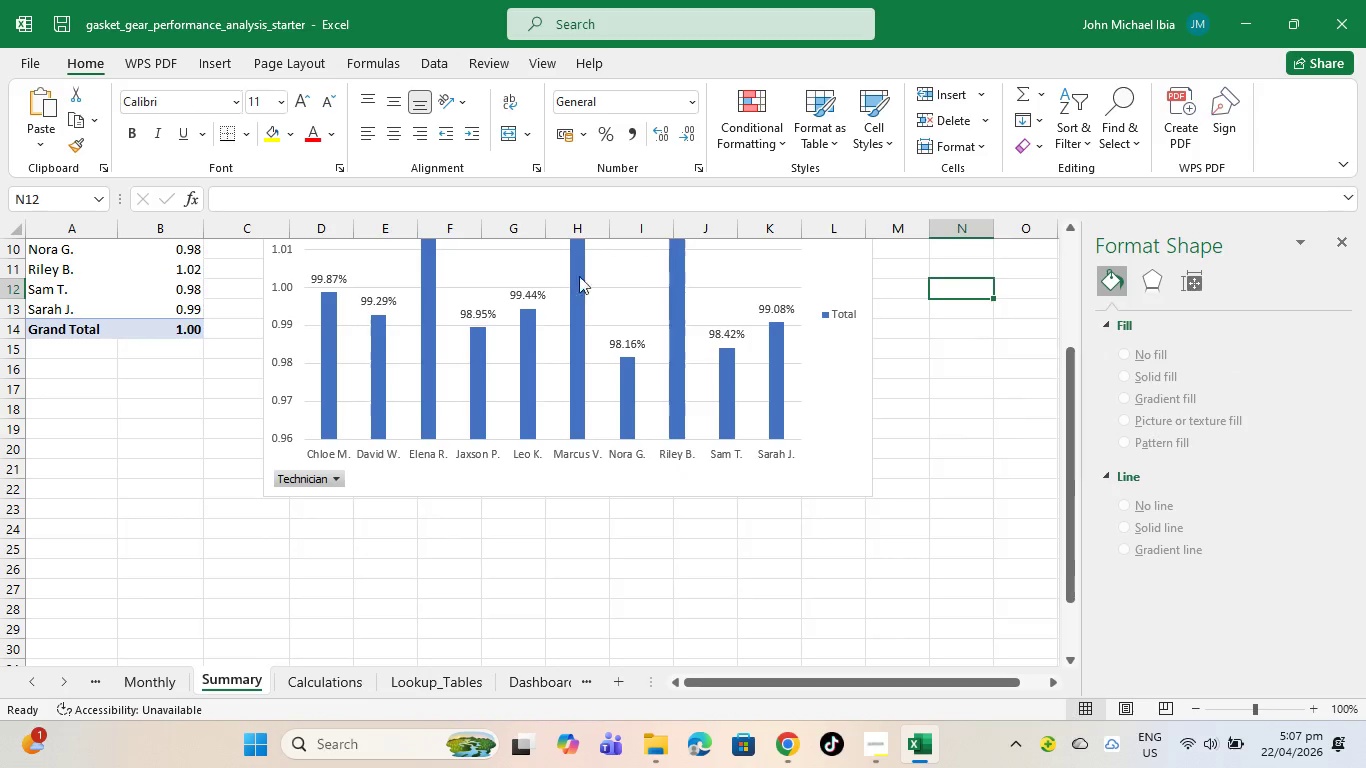 
left_click([640, 278])
 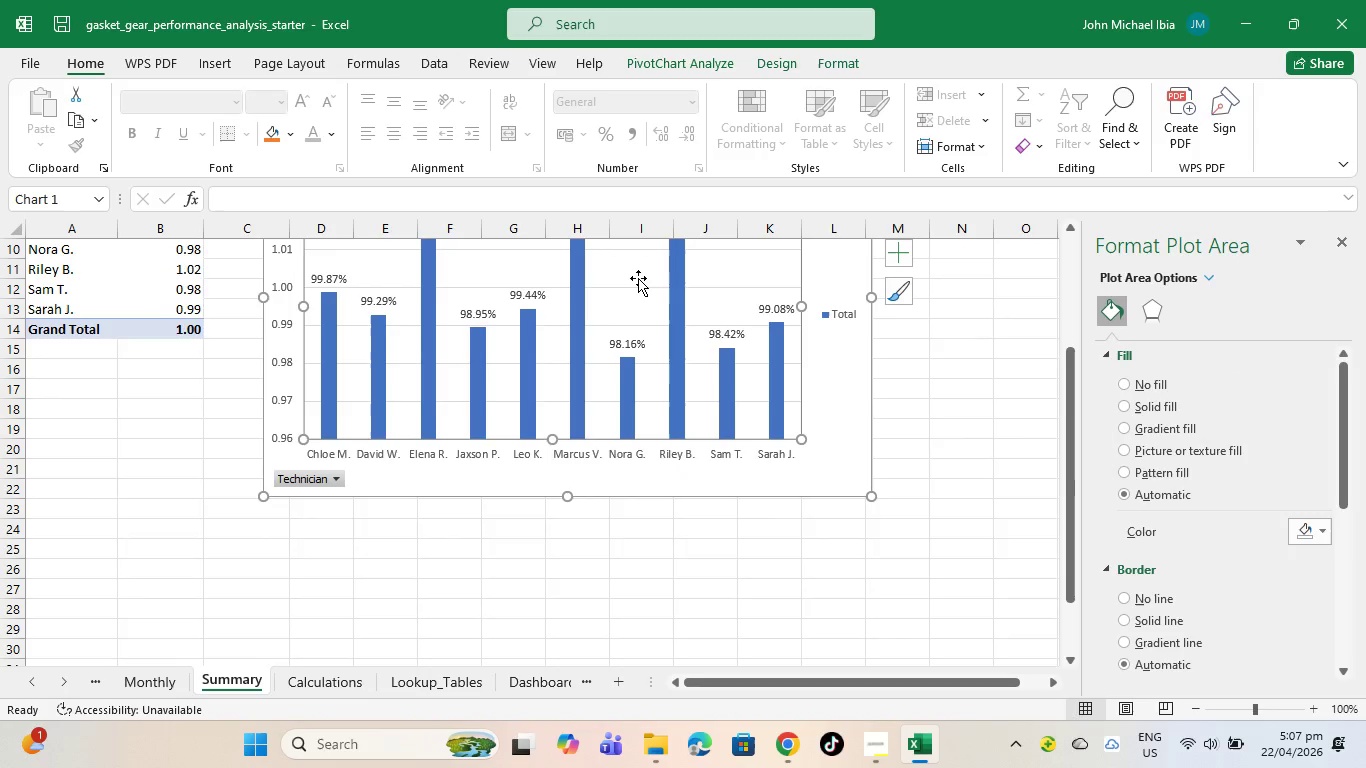 
key(Control+C)
 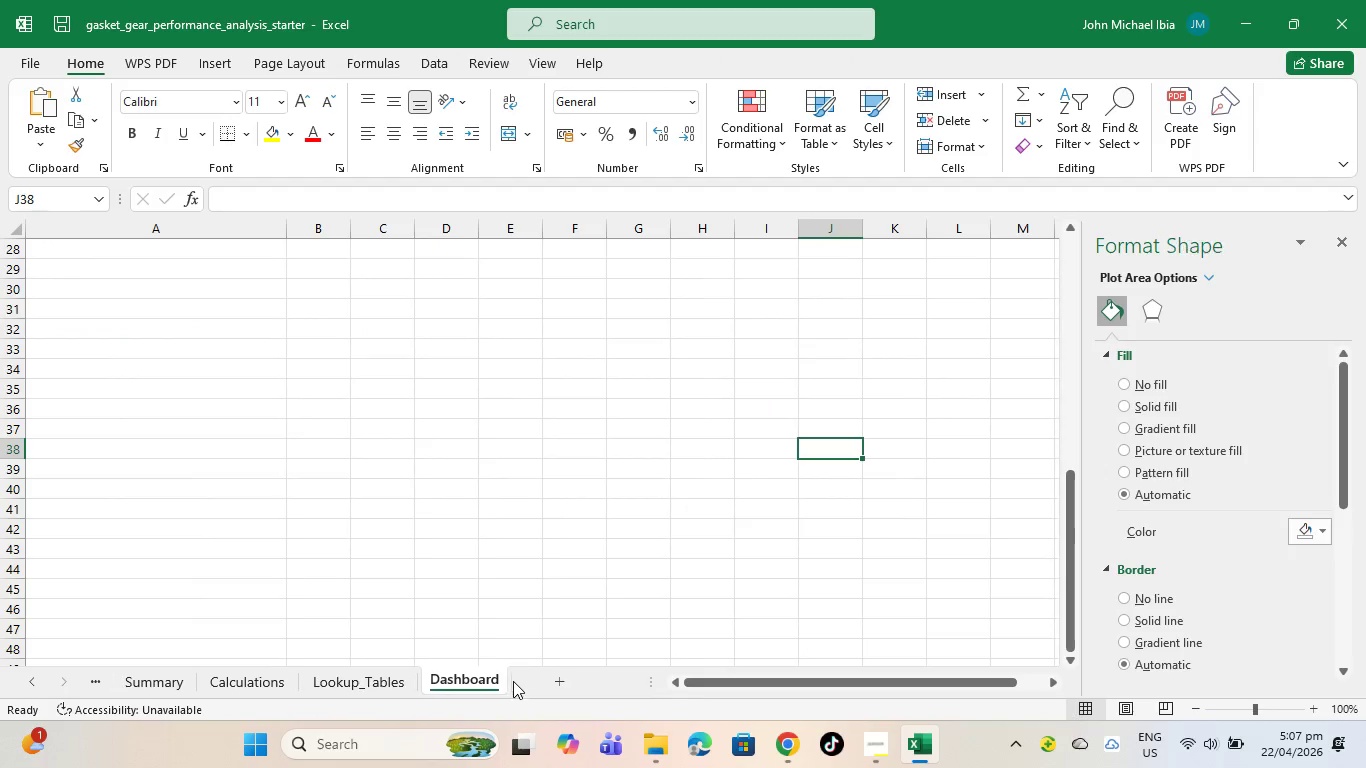 
scroll: coordinate [292, 573], scroll_direction: up, amount: 4.0
 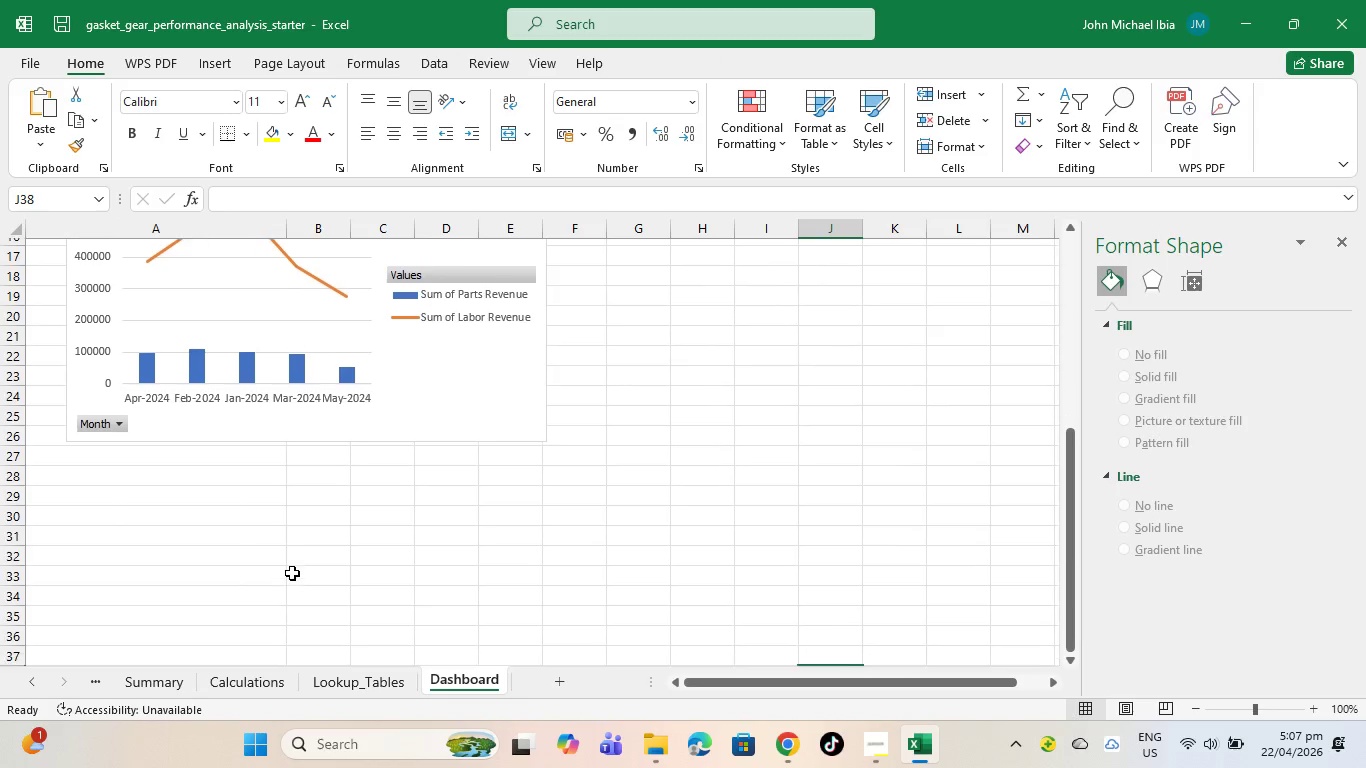 
scroll: coordinate [292, 573], scroll_direction: down, amount: 1.0
 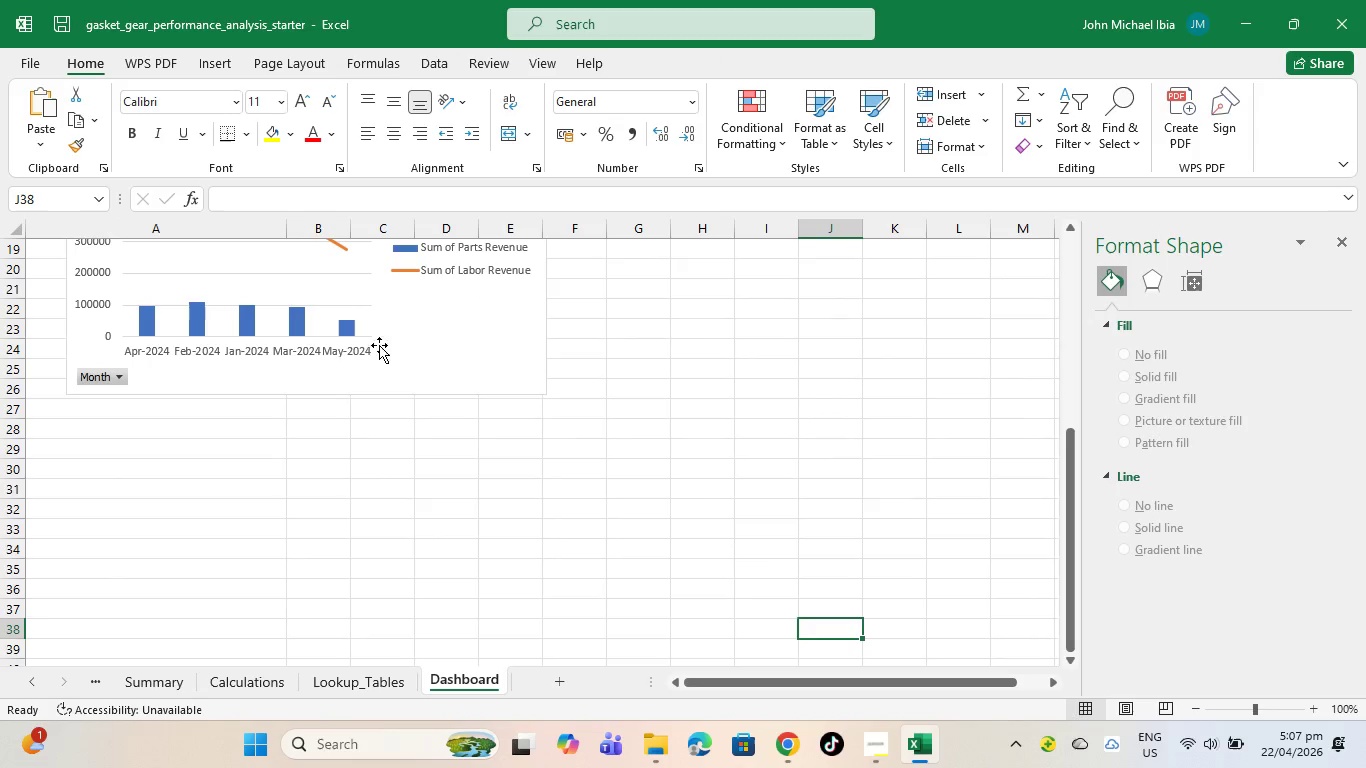 
left_click_drag(start_coordinate=[427, 315], to_coordinate=[403, 590])
 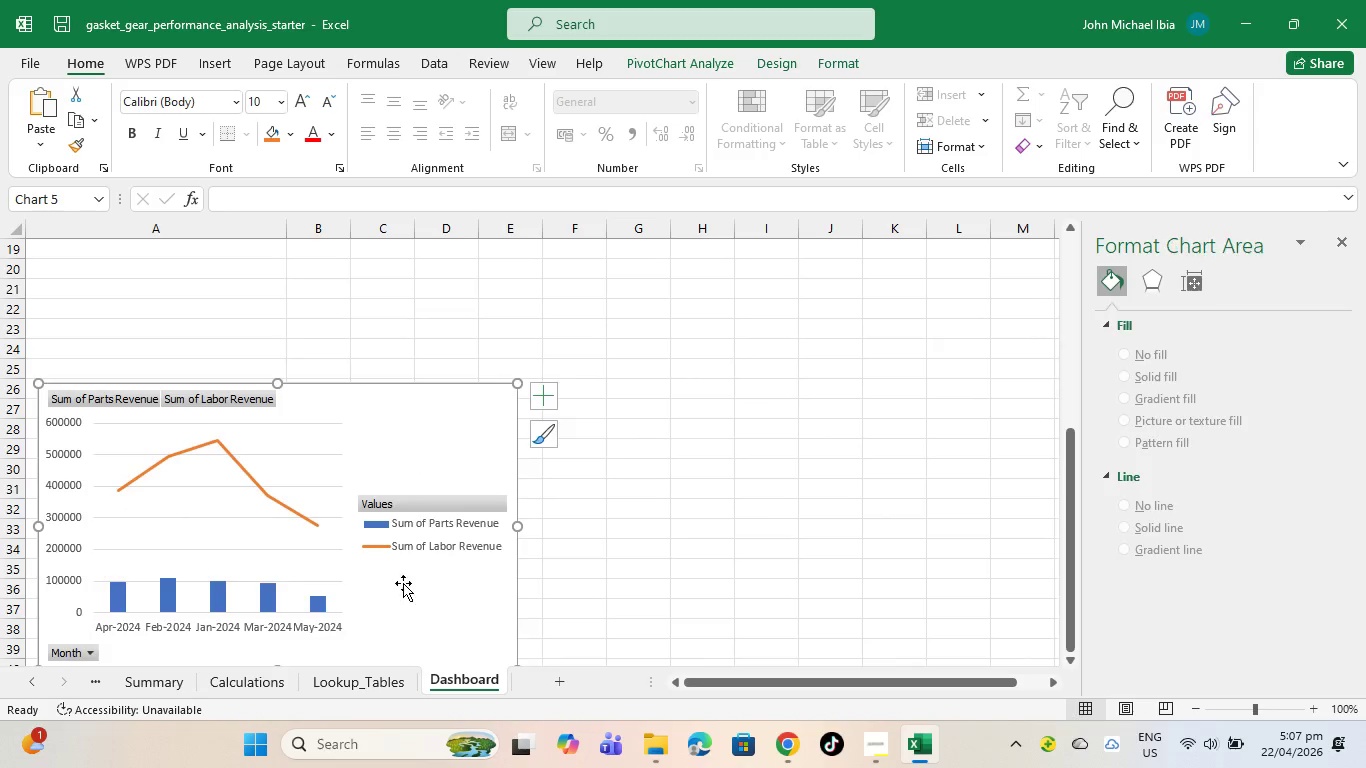 
scroll: coordinate [403, 582], scroll_direction: up, amount: 3.0
 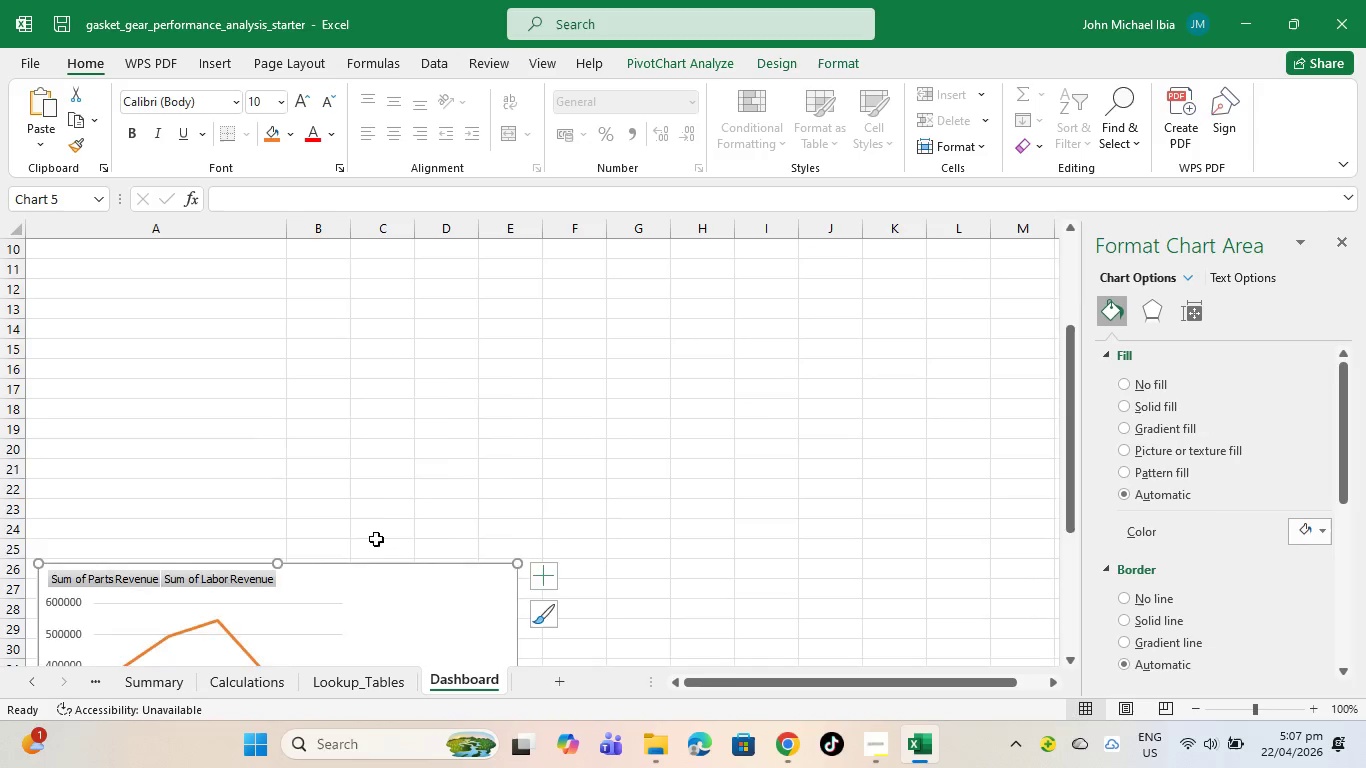 
left_click([357, 508])
 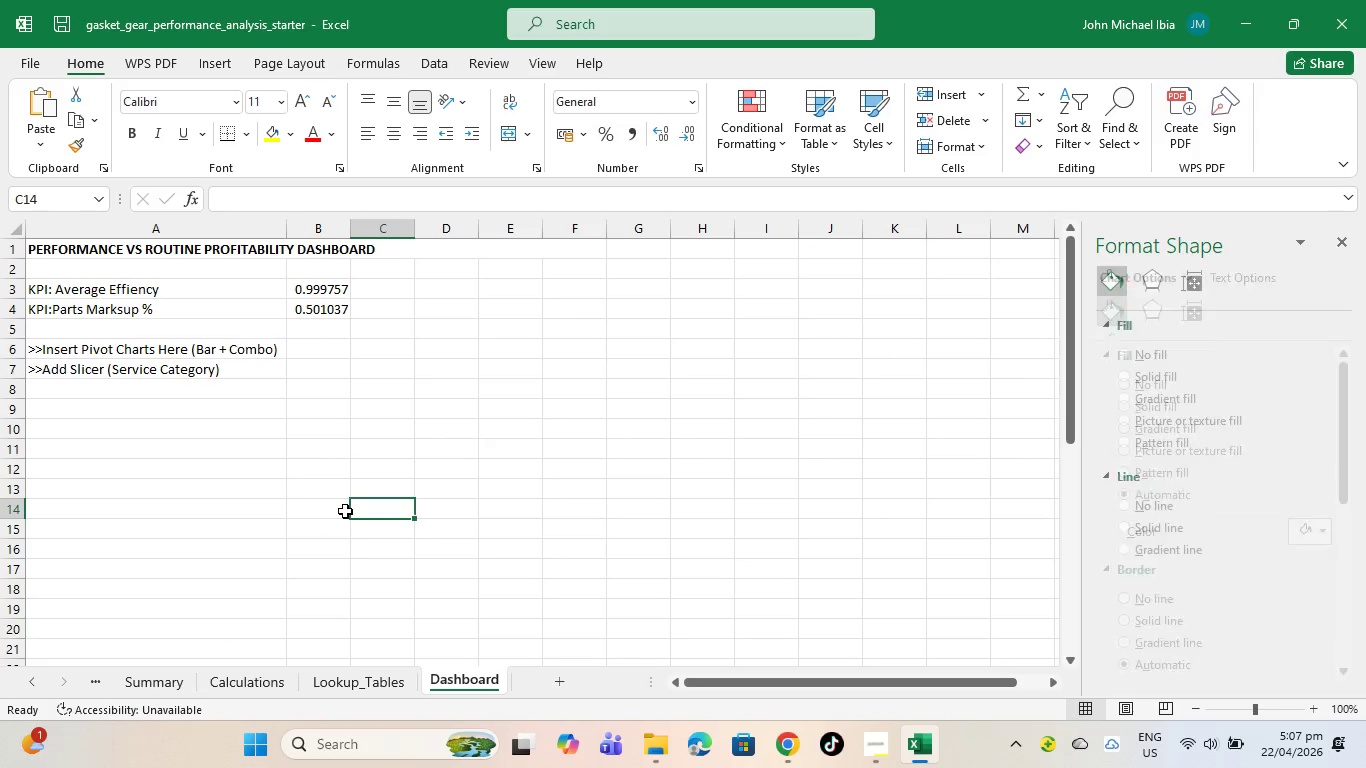 
scroll: coordinate [376, 535], scroll_direction: up, amount: 3.0
 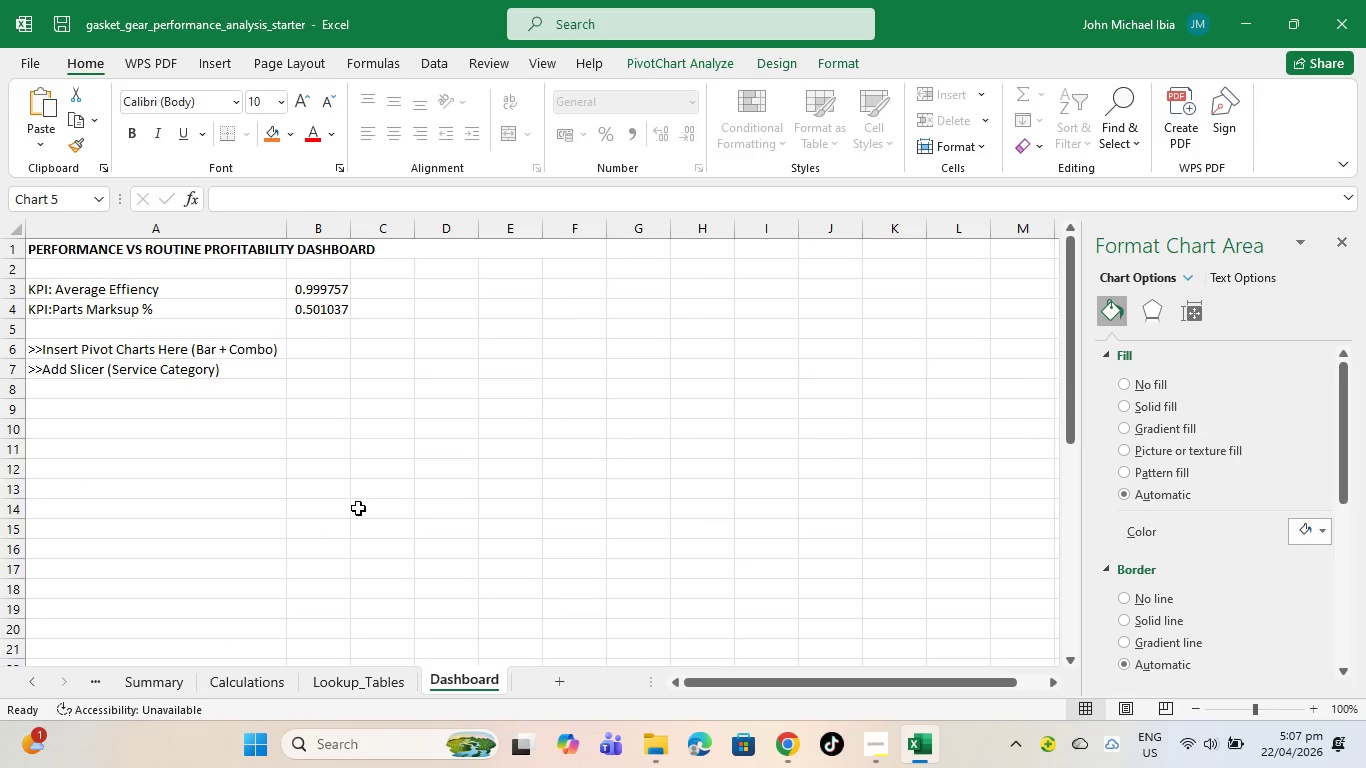 
key(Control+V)
 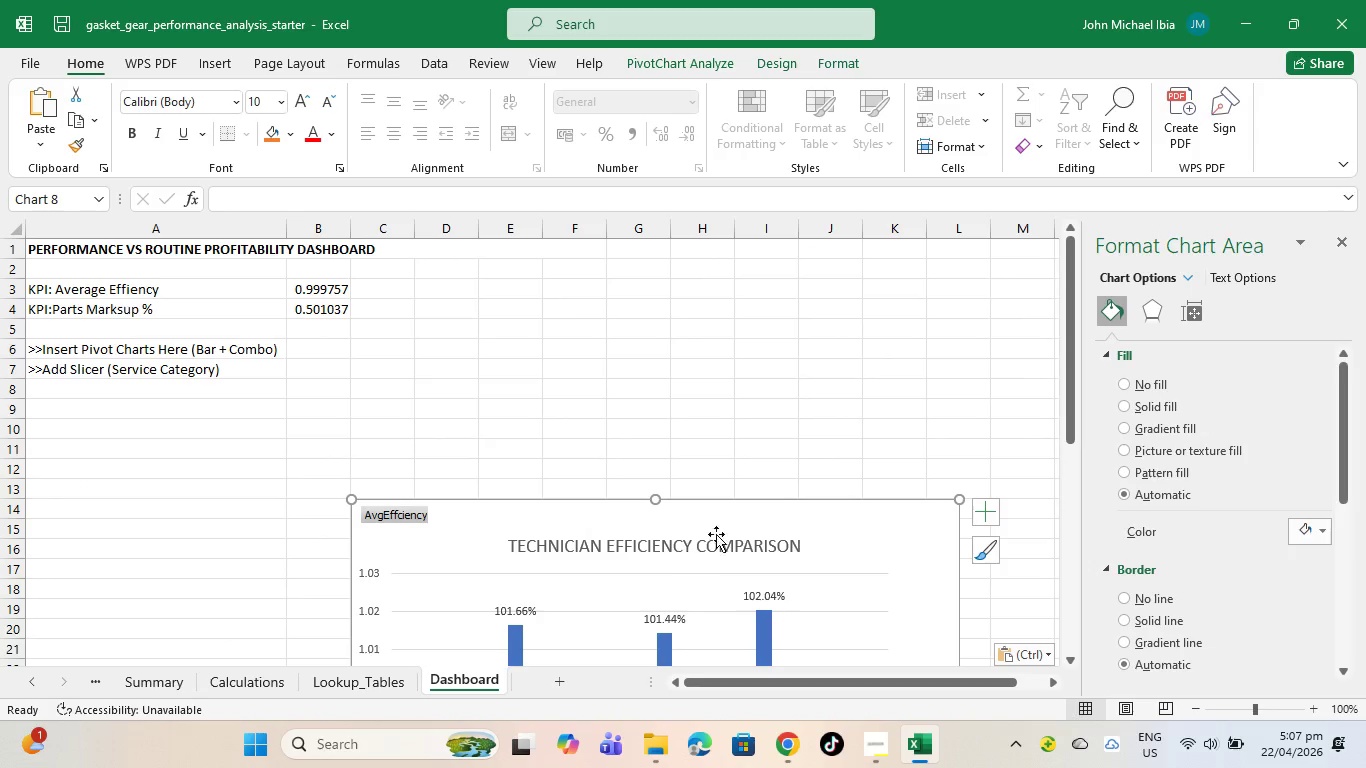 
left_click_drag(start_coordinate=[727, 528], to_coordinate=[417, 419])
 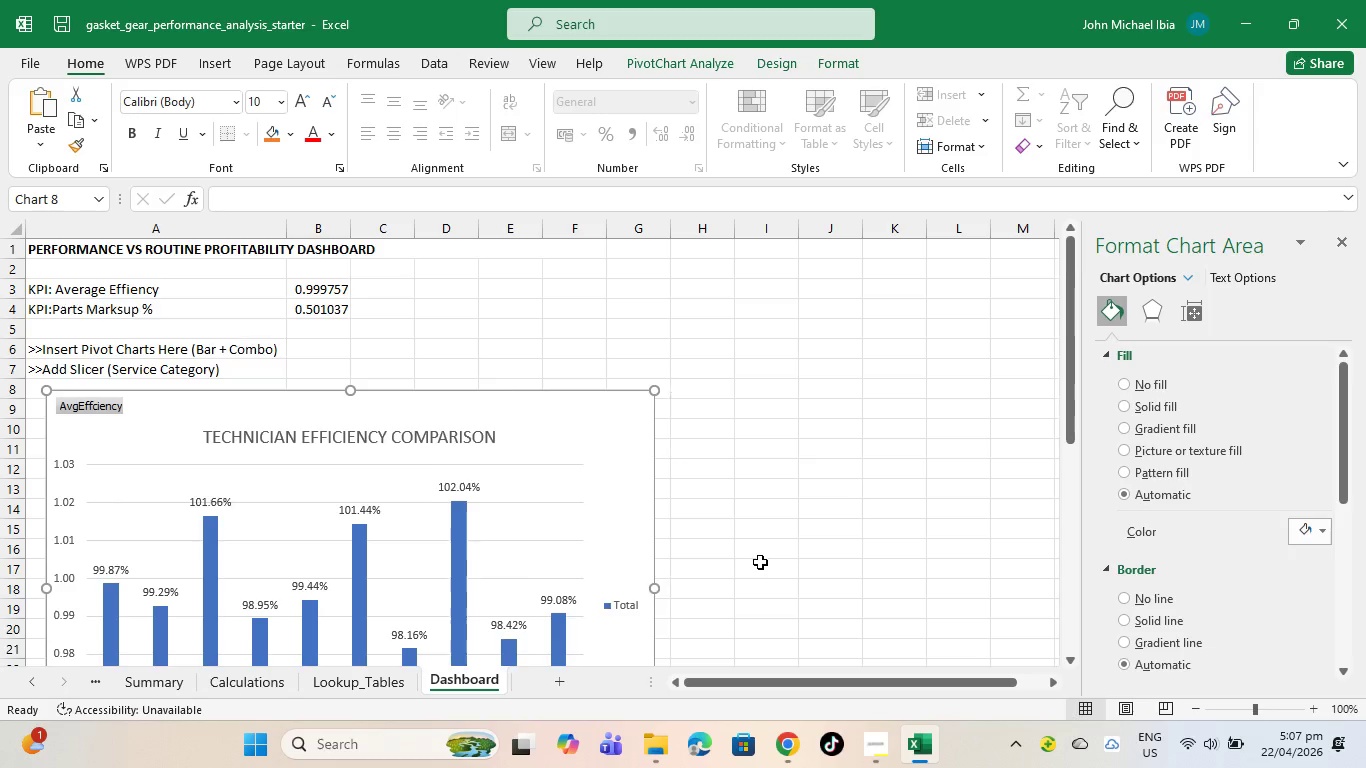 
scroll: coordinate [760, 562], scroll_direction: down, amount: 6.0
 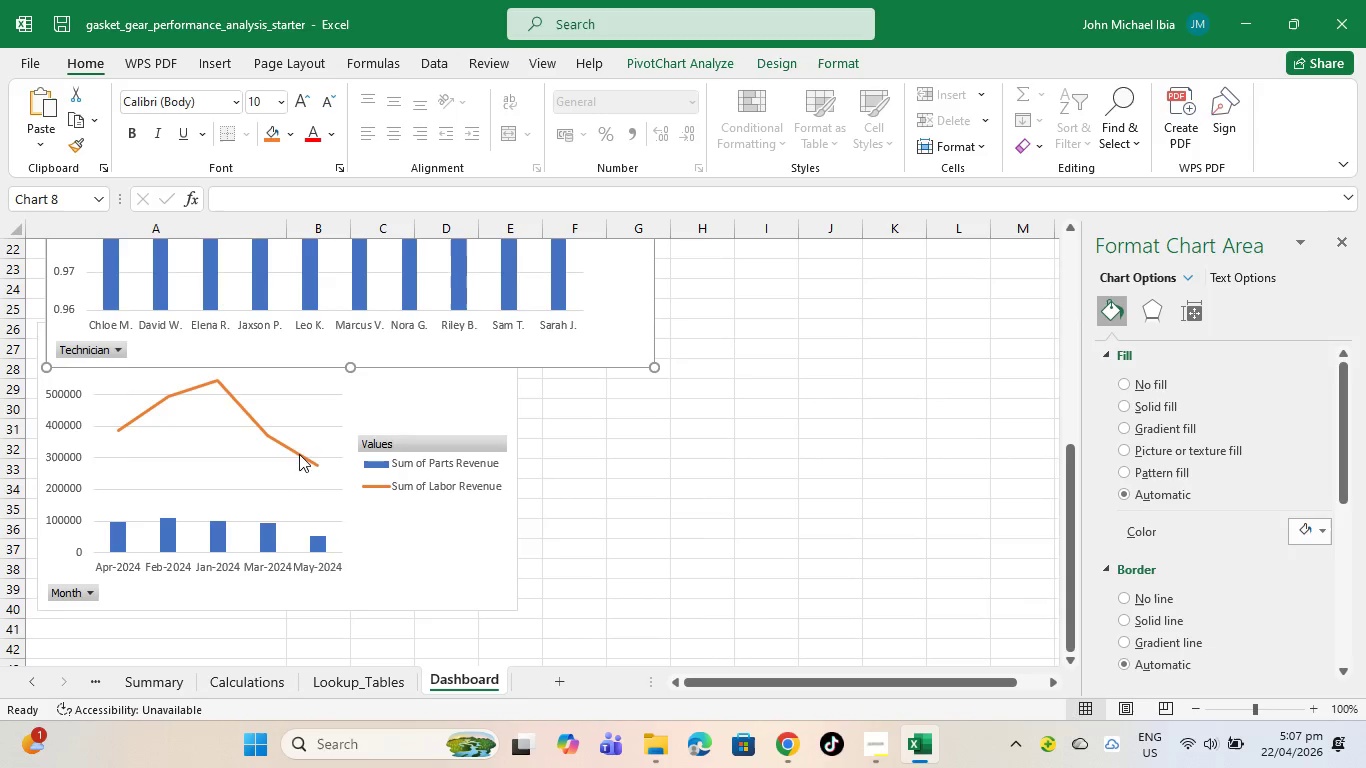 
left_click_drag(start_coordinate=[405, 531], to_coordinate=[457, 560])
 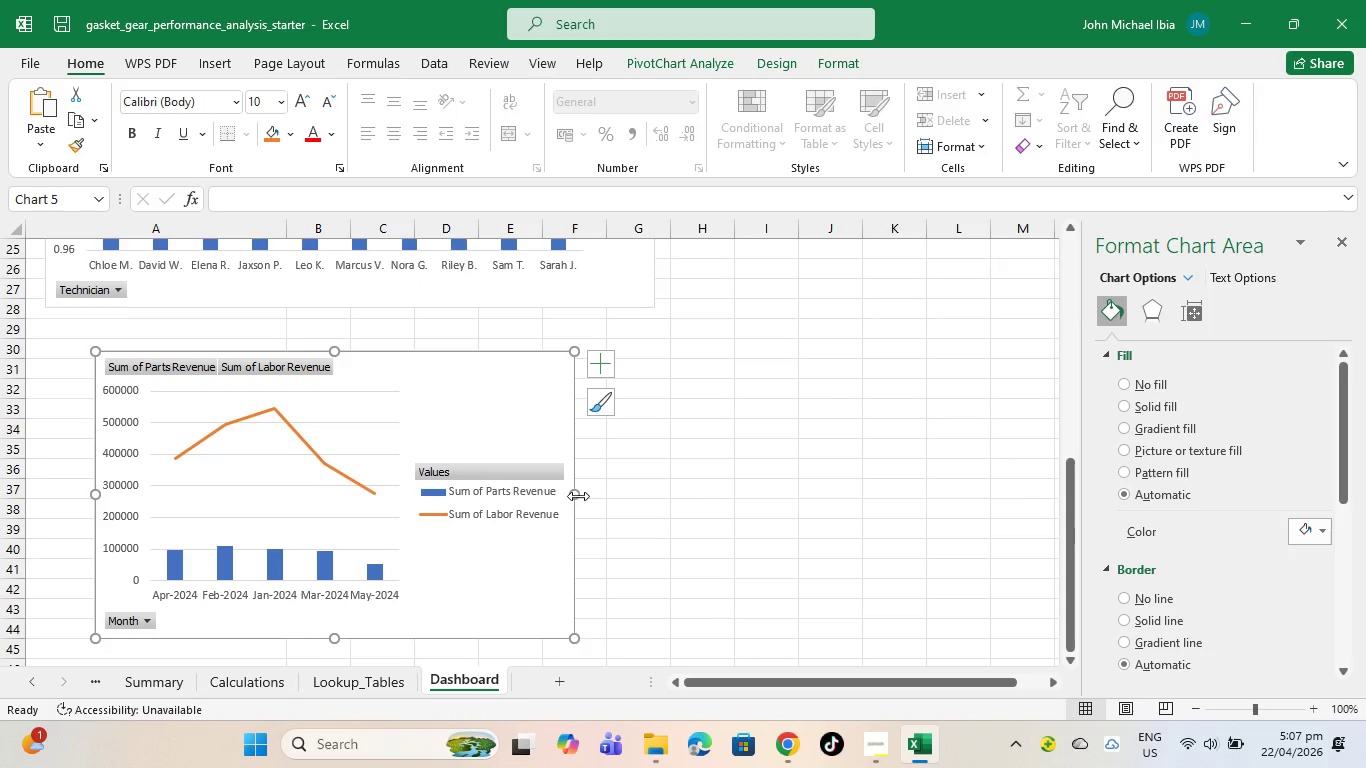 
left_click_drag(start_coordinate=[578, 496], to_coordinate=[635, 496])
 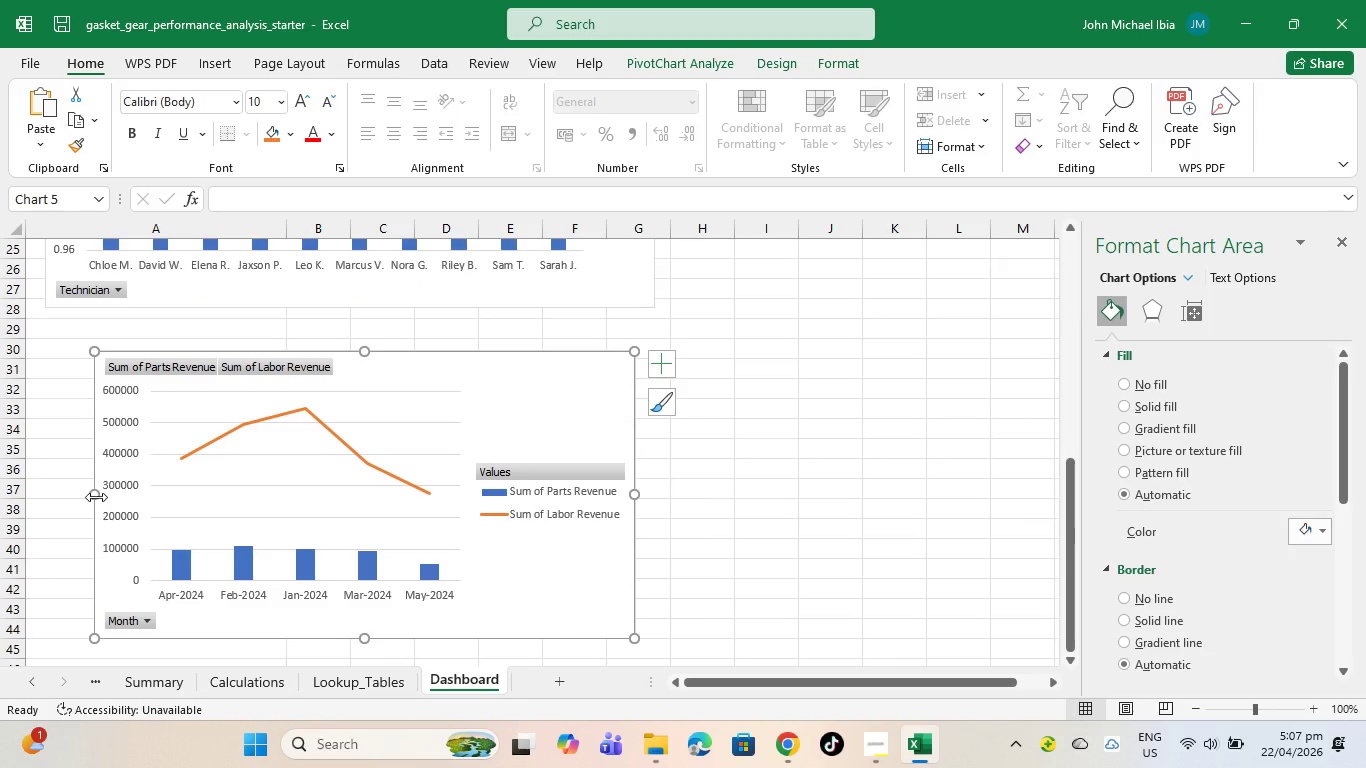 
left_click_drag(start_coordinate=[96, 497], to_coordinate=[54, 487])
 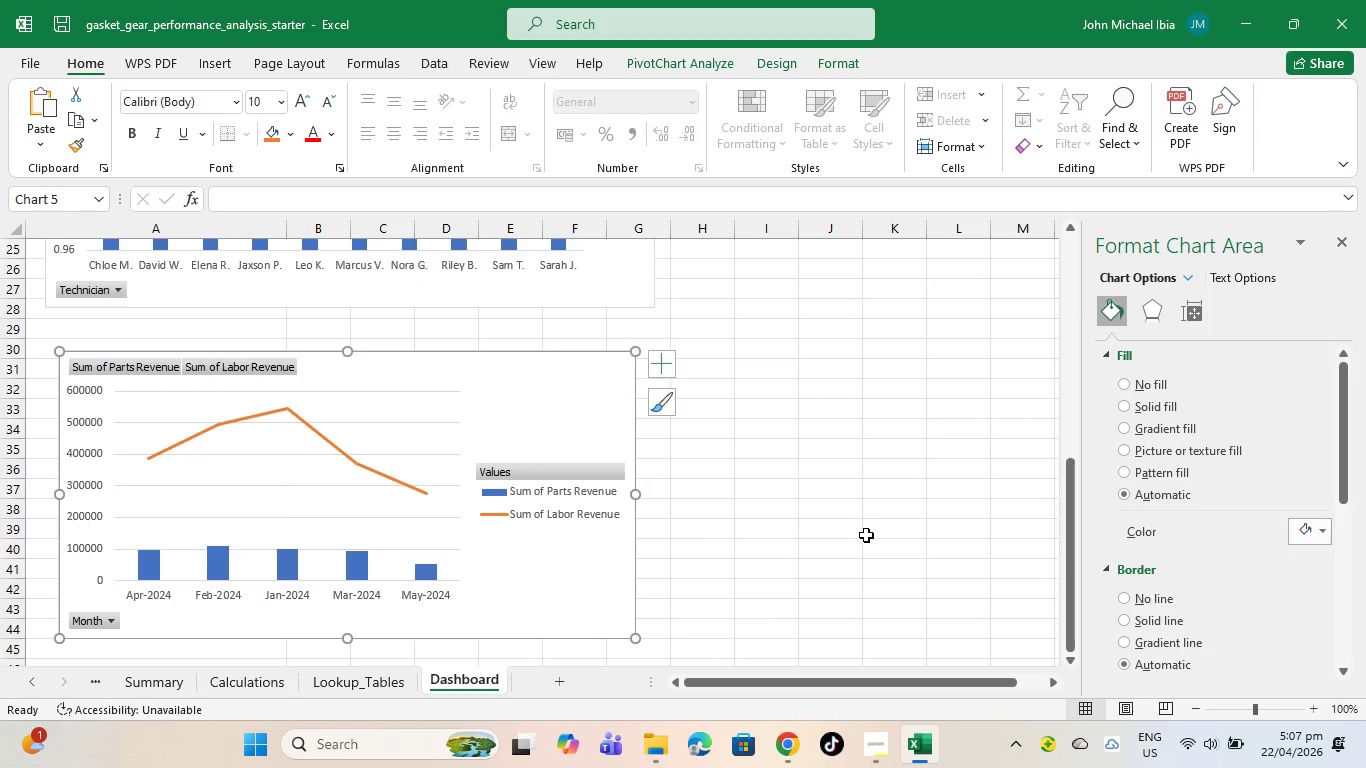 
scroll: coordinate [866, 535], scroll_direction: up, amount: 10.0
 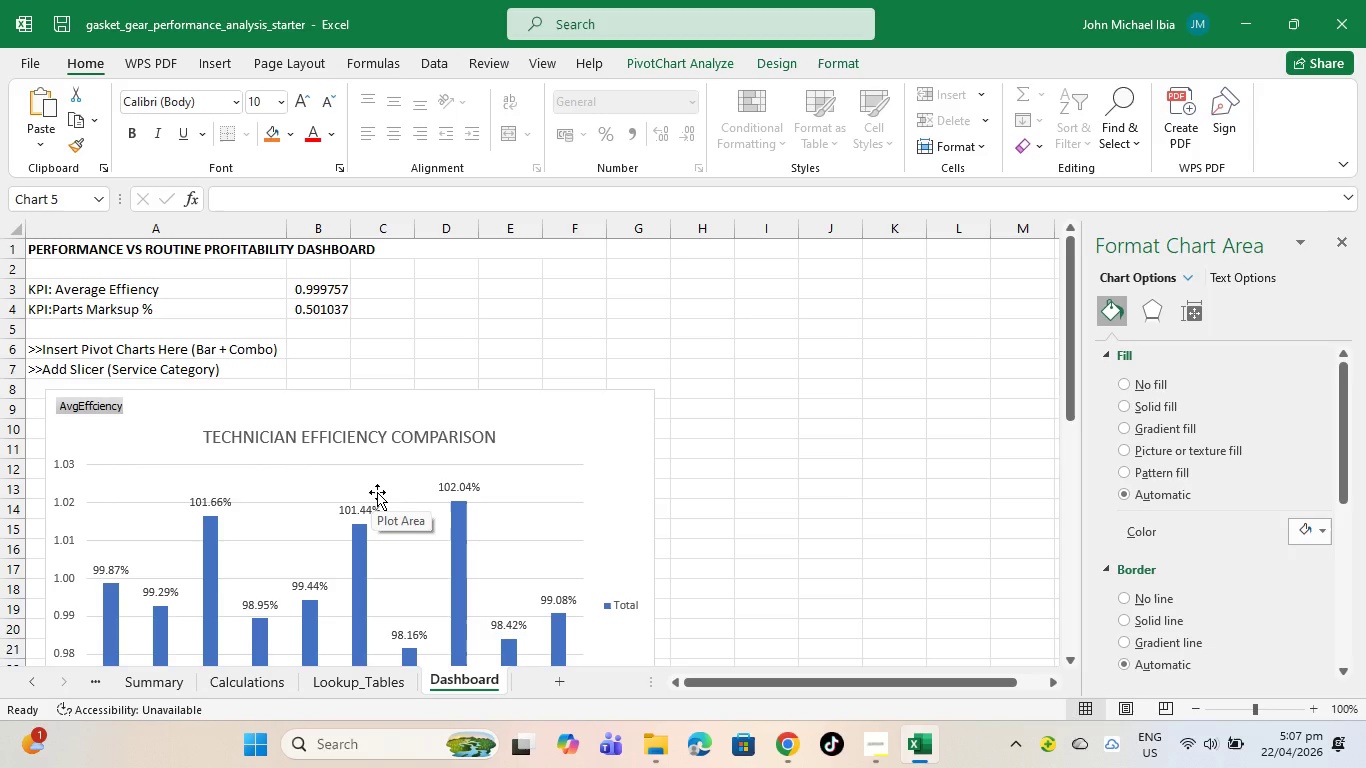 
wait(28.24)
 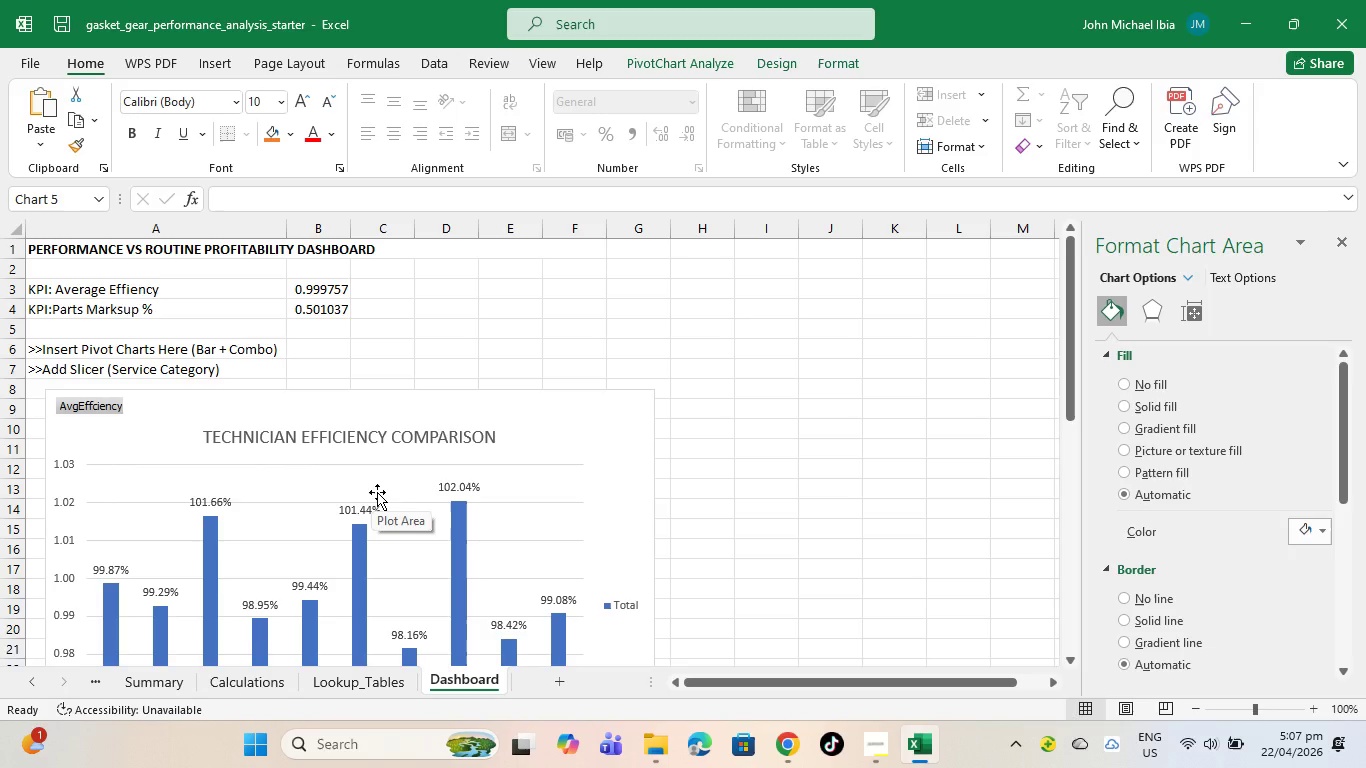 
scroll: coordinate [376, 613], scroll_direction: down, amount: 7.0
 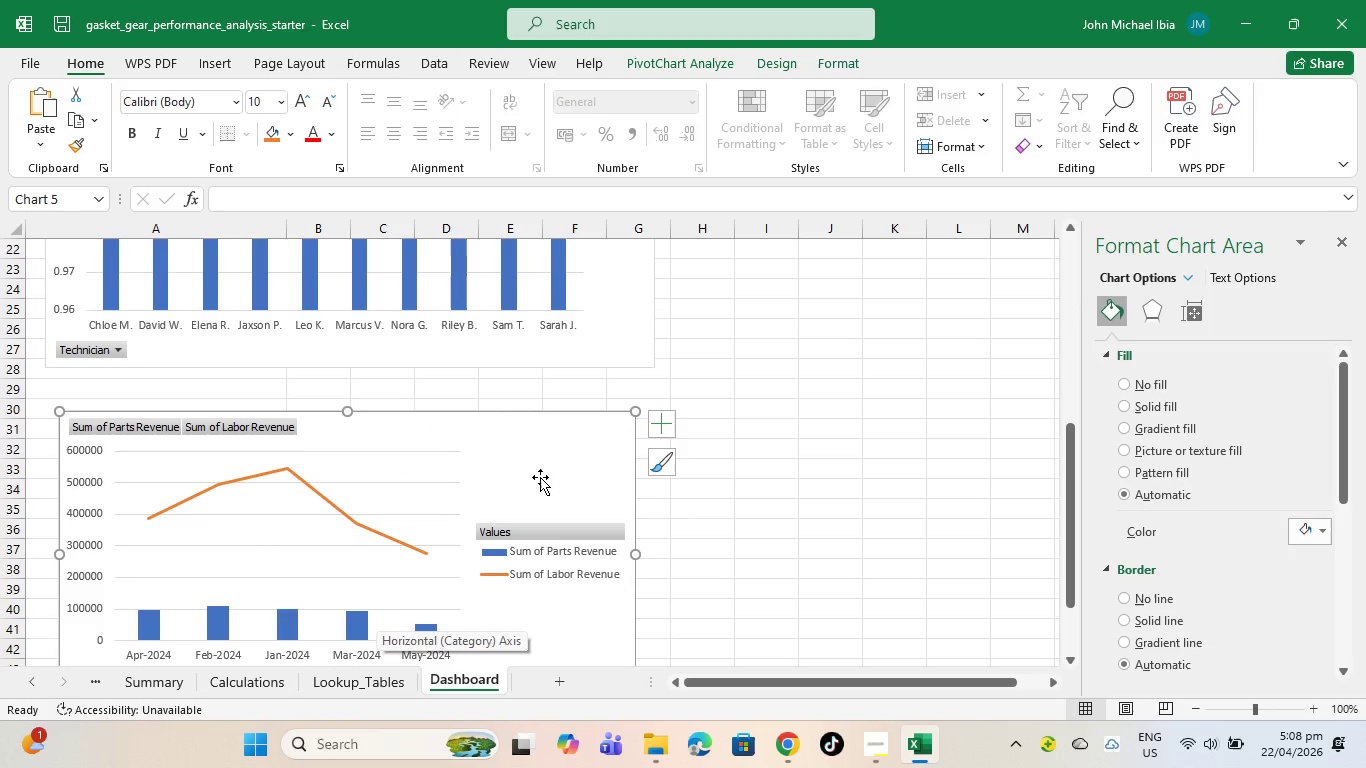 
right_click([540, 477])
 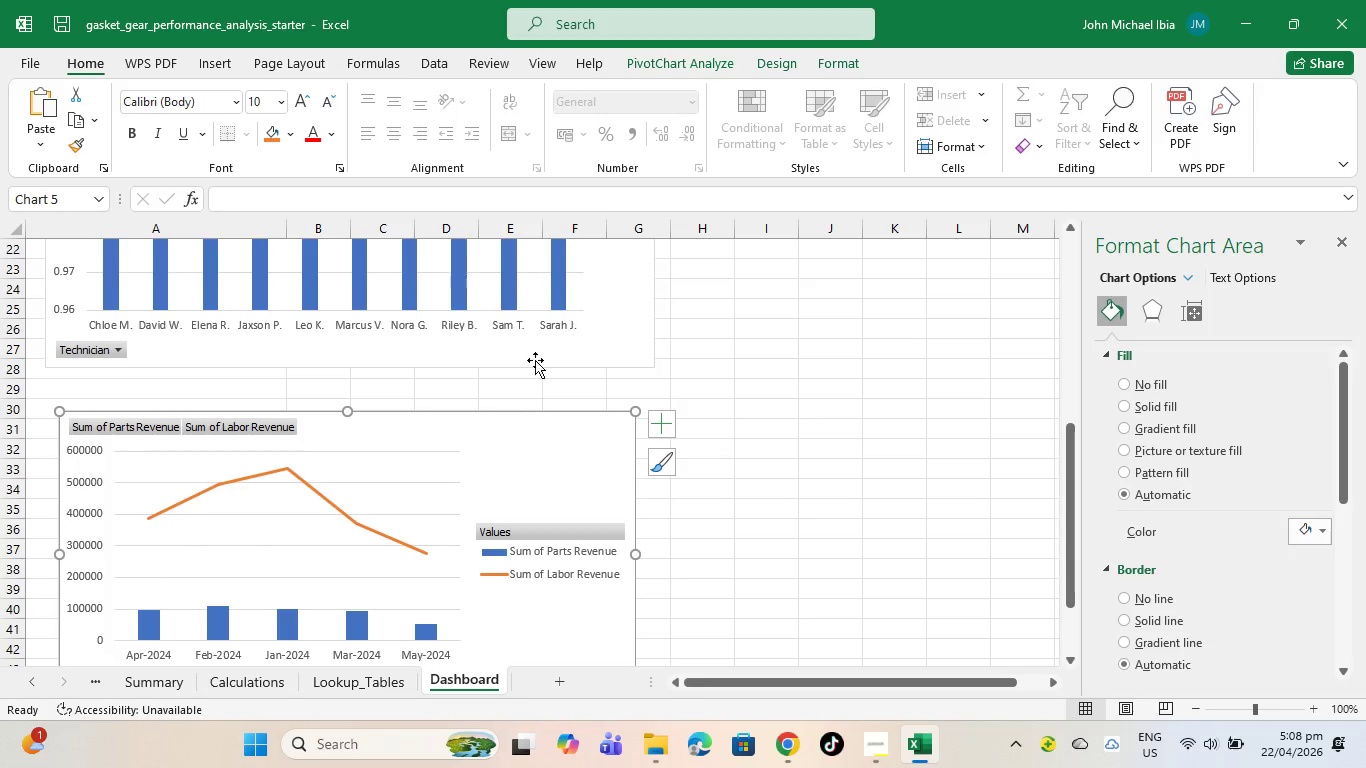 
left_click([670, 428])
 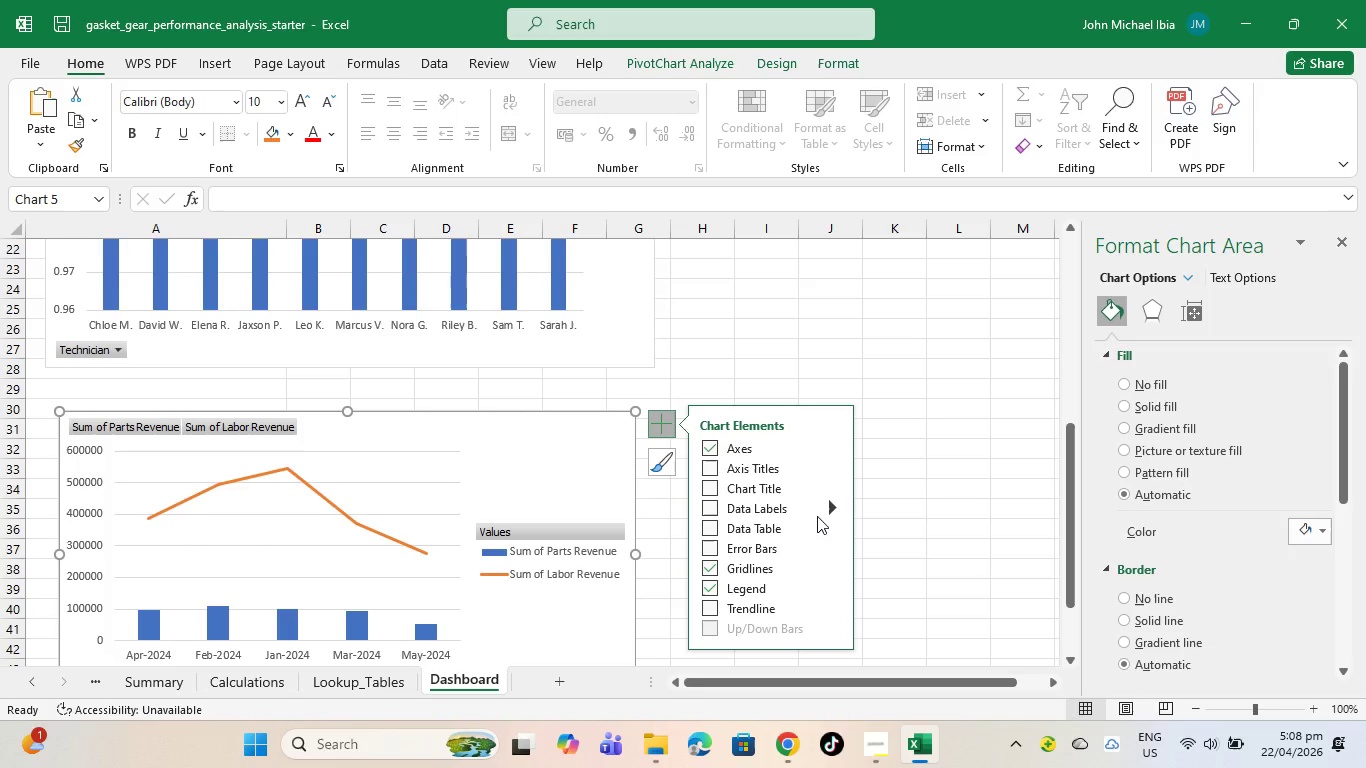 
left_click([822, 513])
 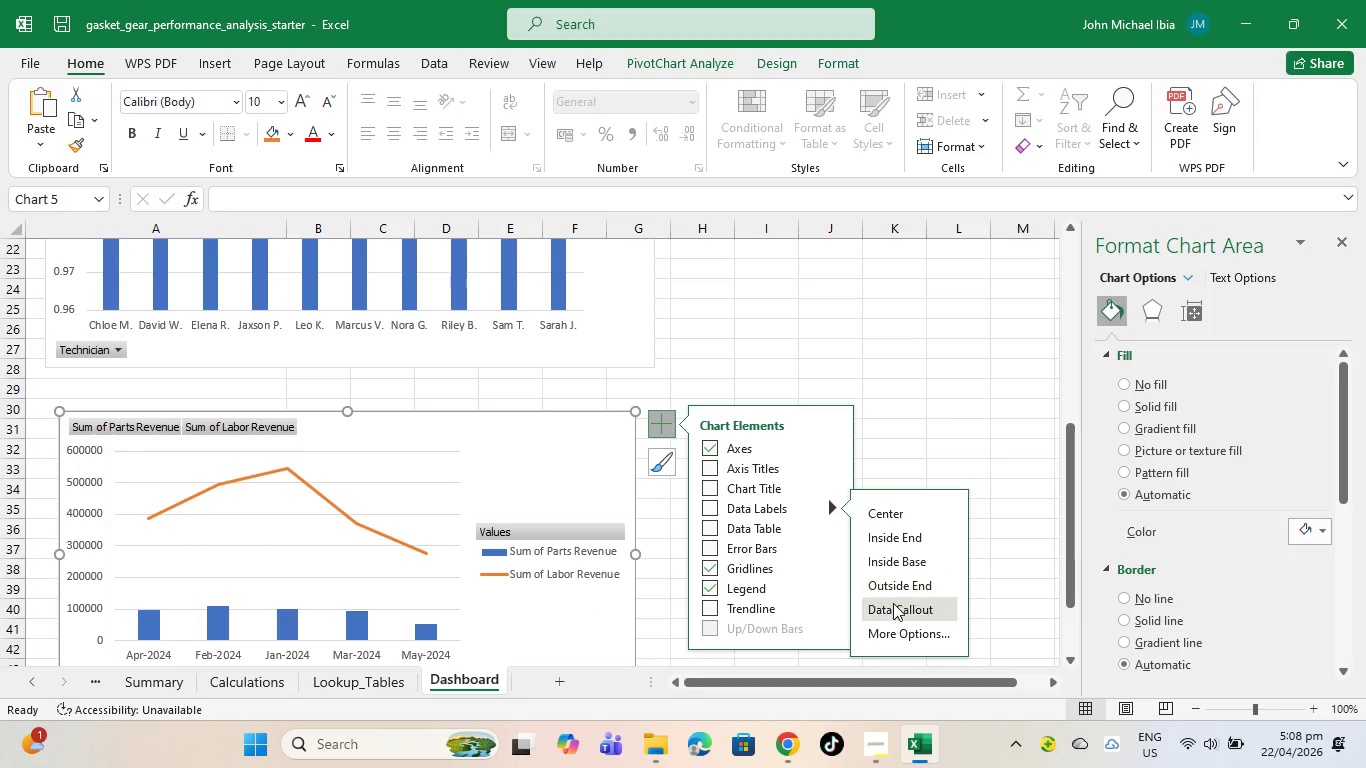 
left_click([894, 581])
 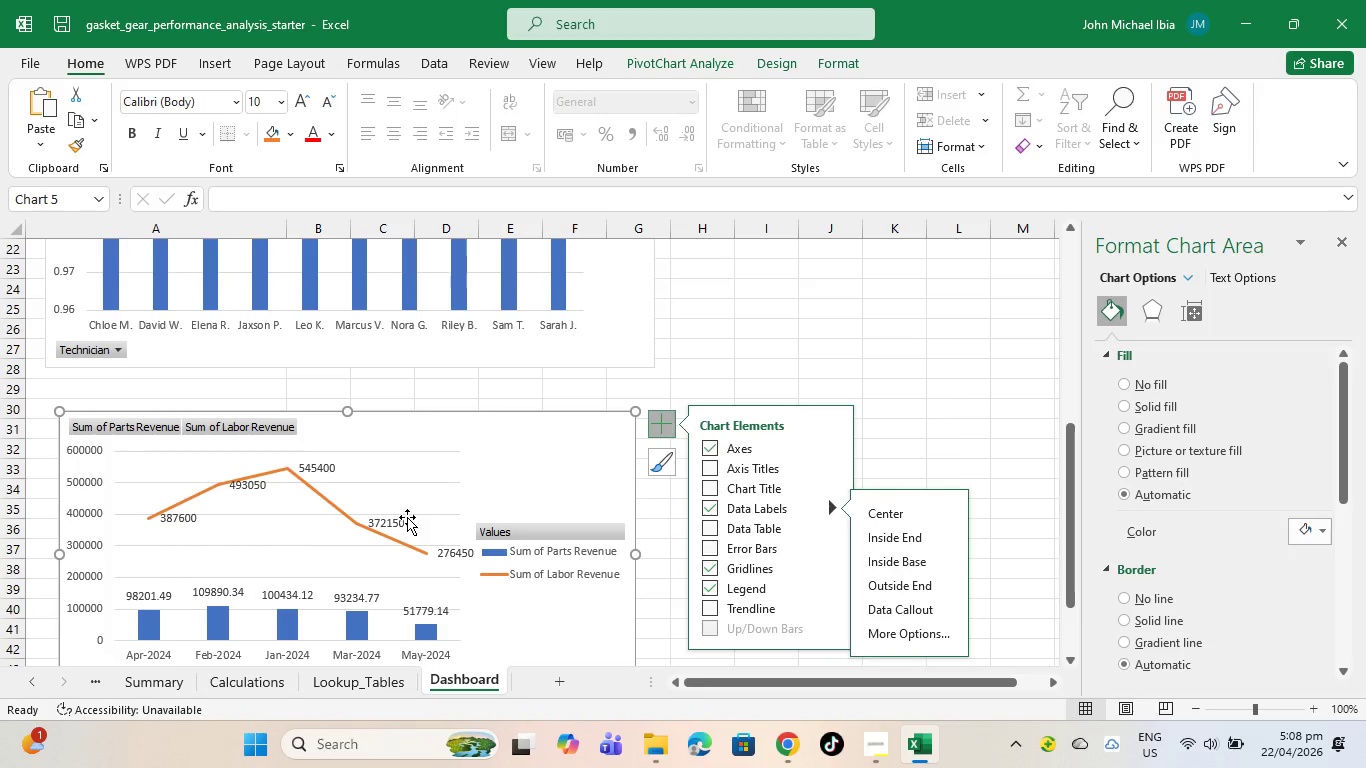 
left_click([395, 517])
 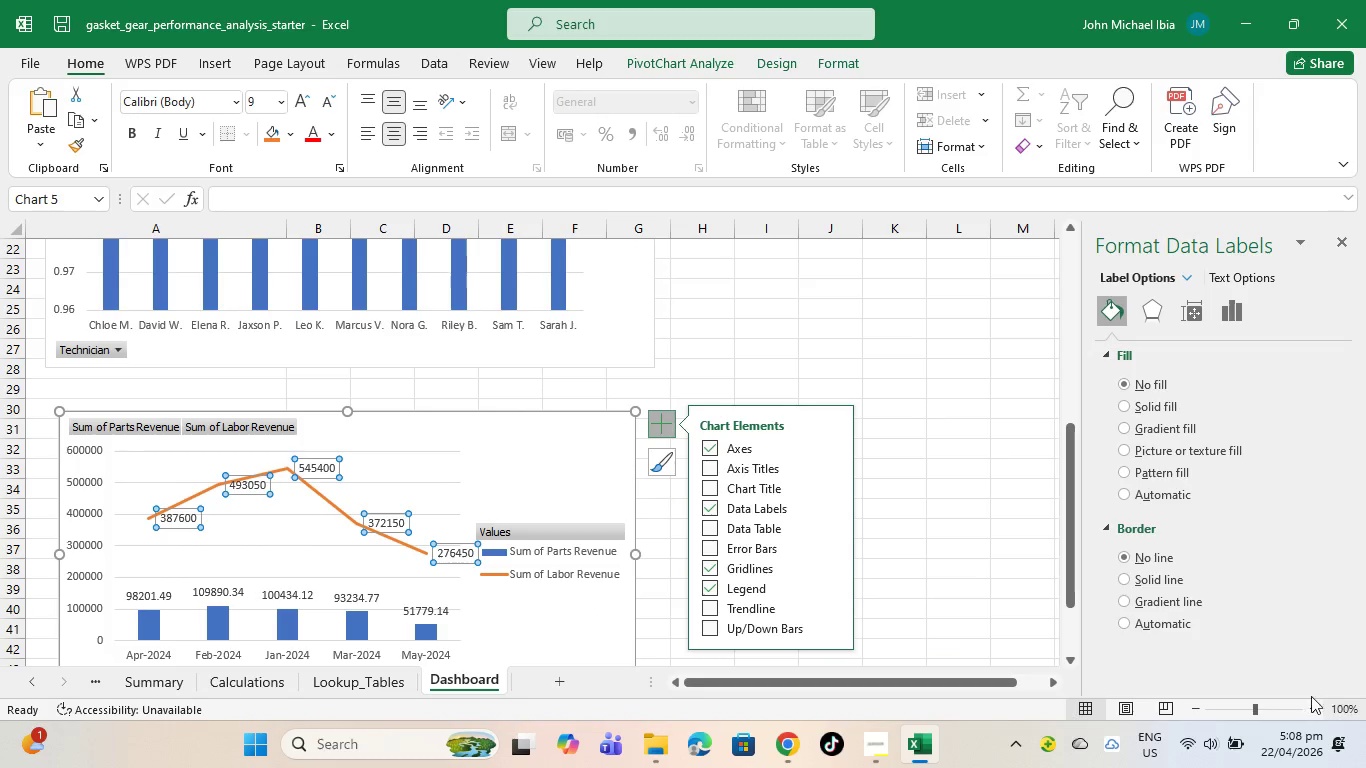 
scroll: coordinate [1109, 629], scroll_direction: down, amount: 4.0
 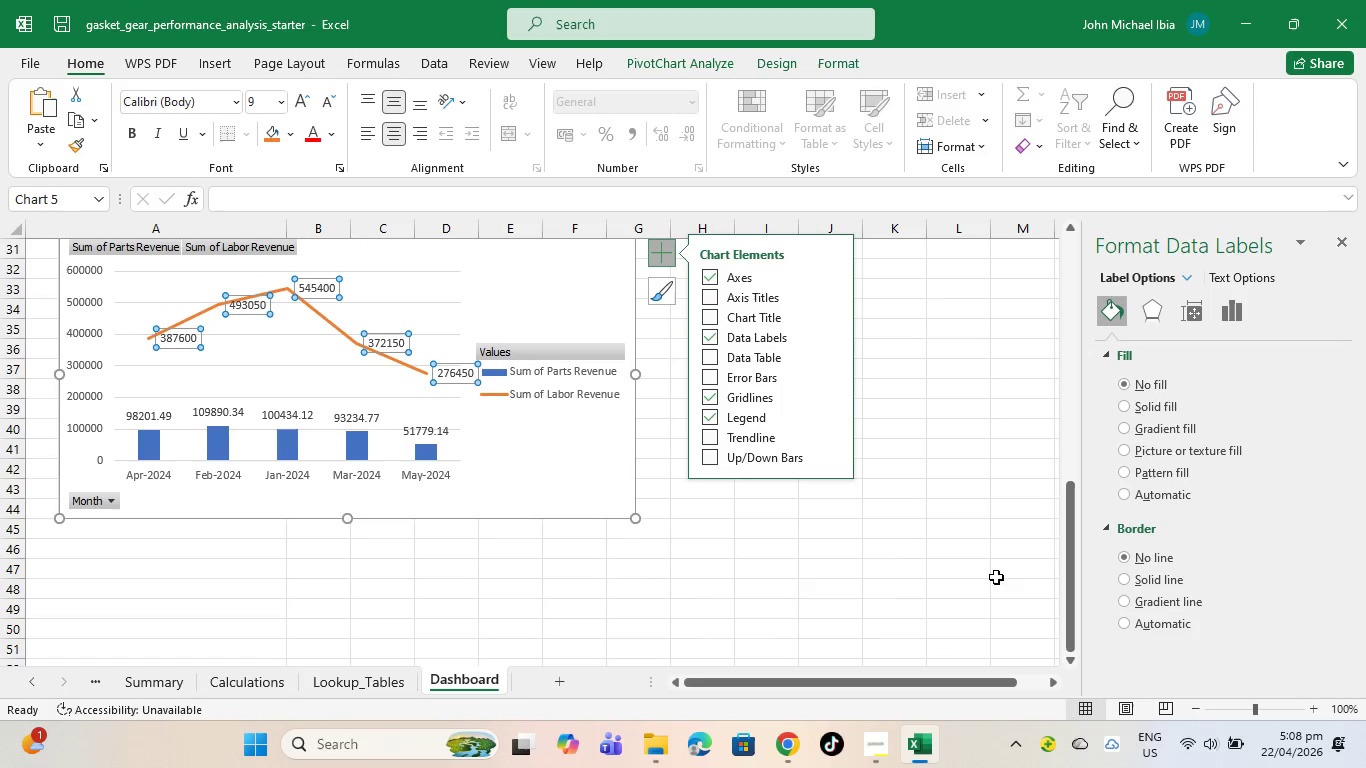 
scroll: coordinate [747, 457], scroll_direction: up, amount: 8.0
 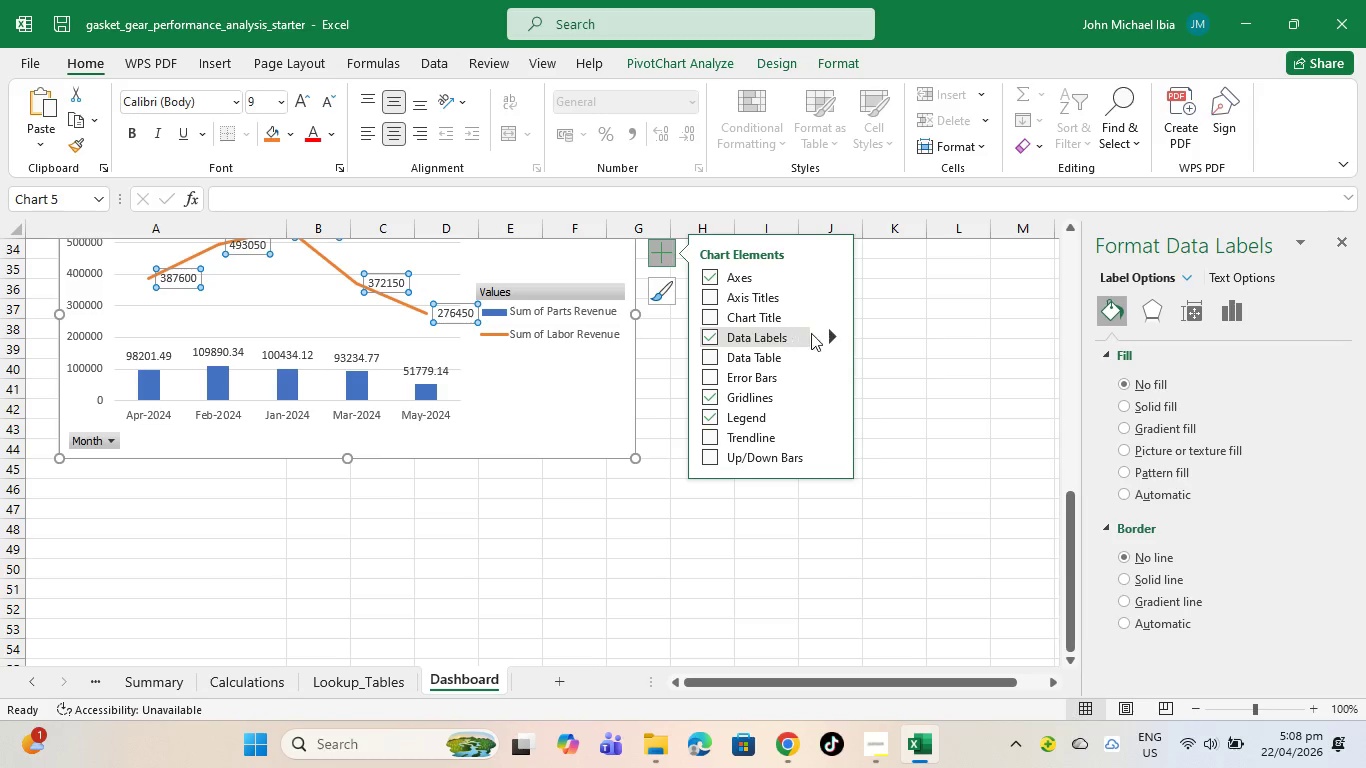 
left_click([833, 335])
 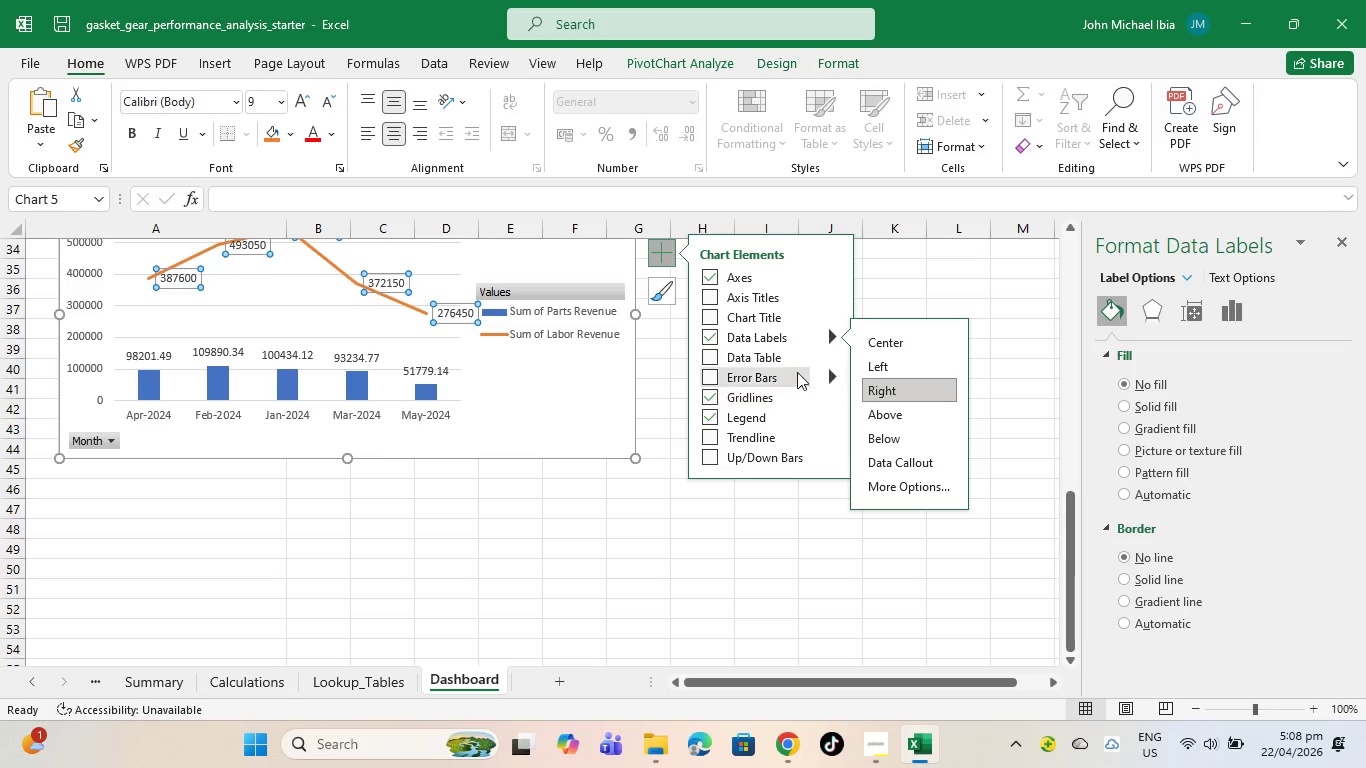 
left_click([820, 332])
 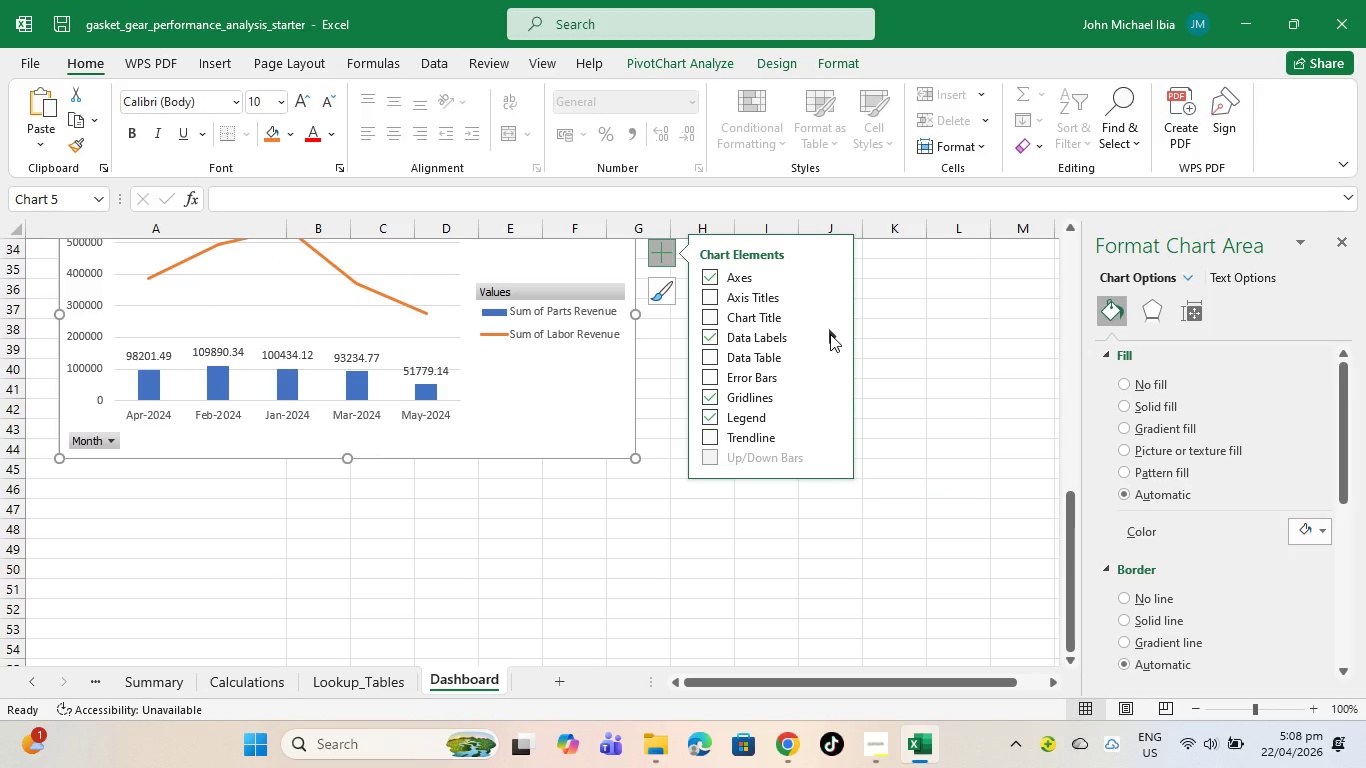 
scroll: coordinate [1226, 525], scroll_direction: down, amount: 5.0
 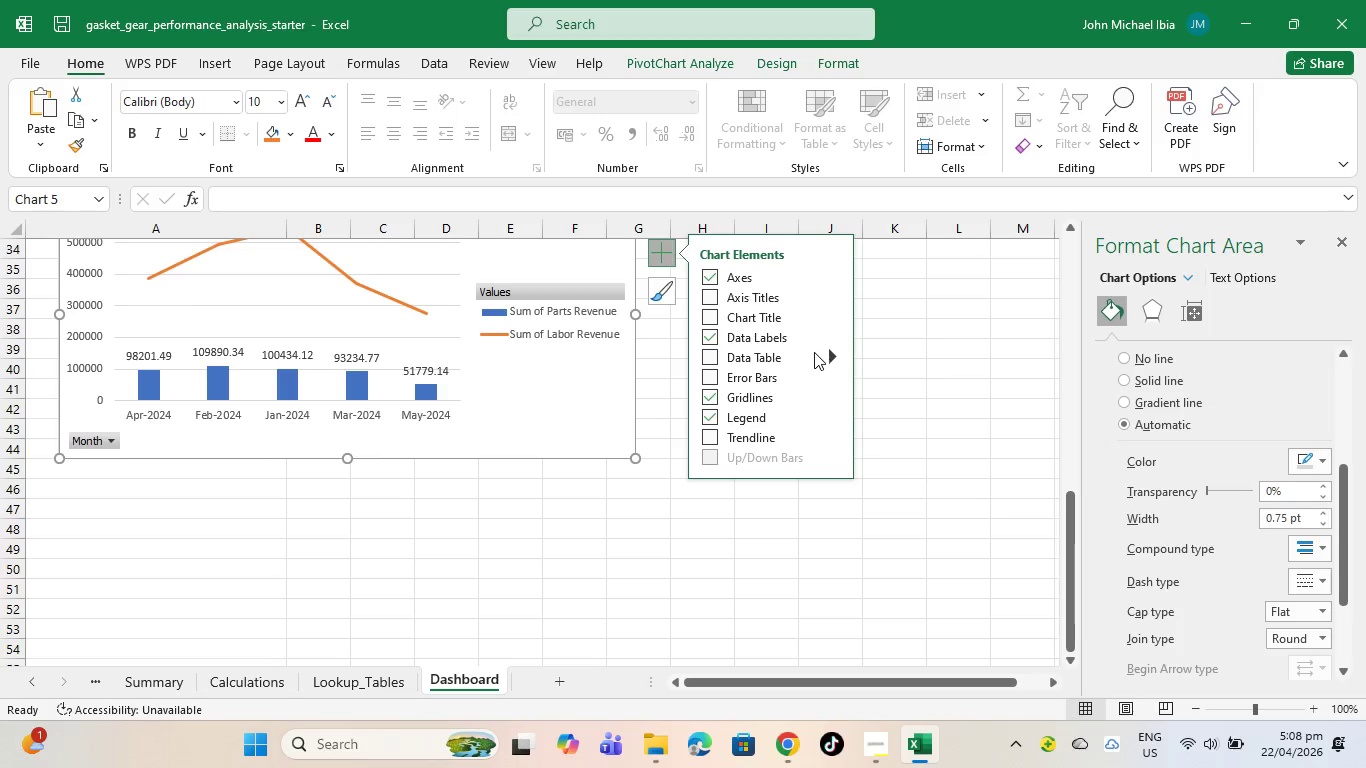 
left_click([824, 336])
 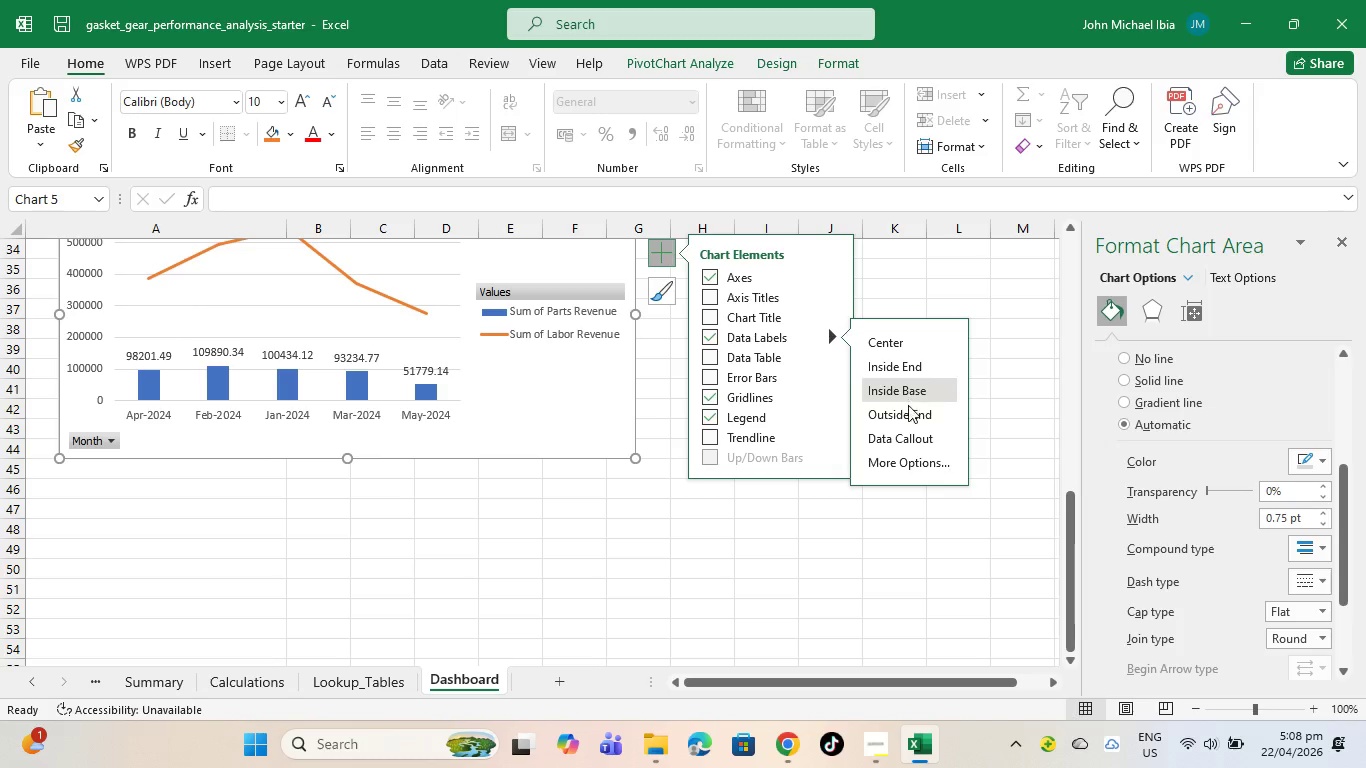 
left_click([905, 415])
 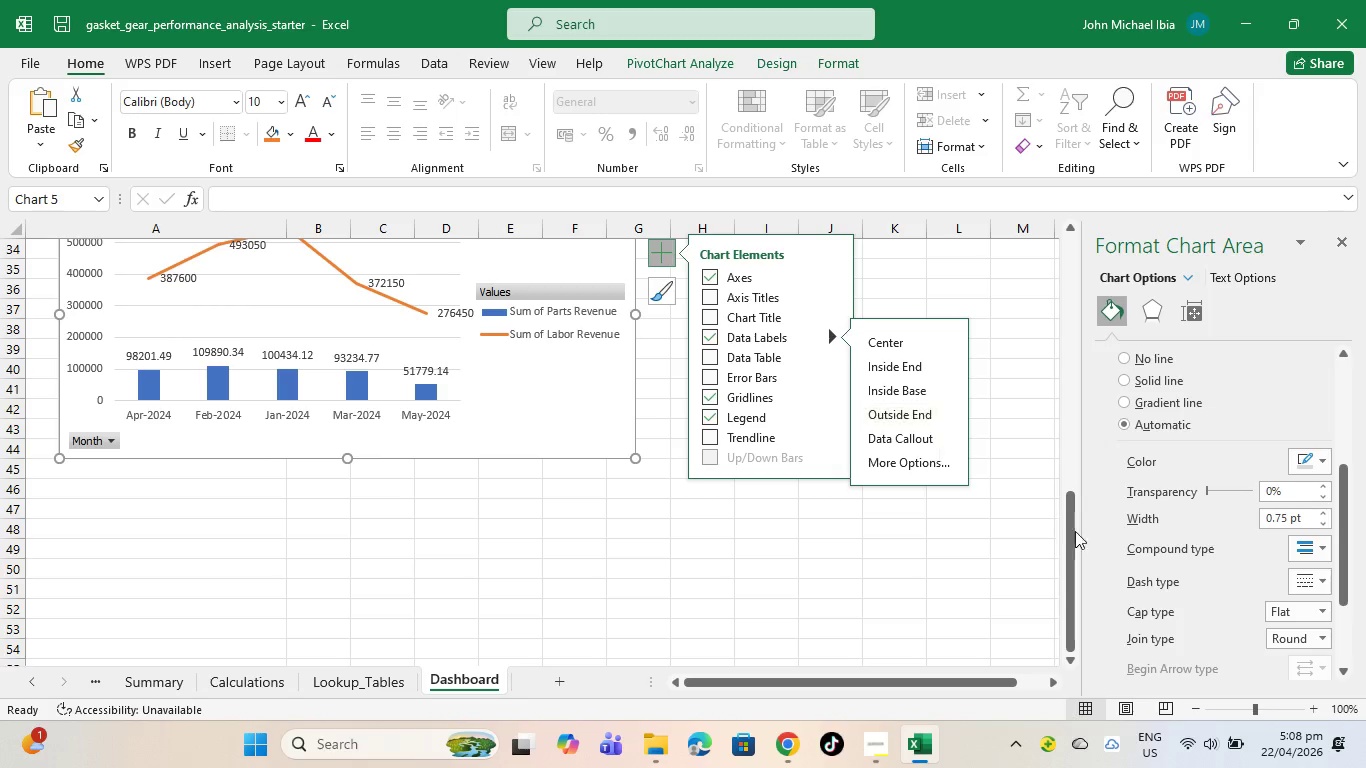 
scroll: coordinate [1074, 536], scroll_direction: down, amount: 4.0
 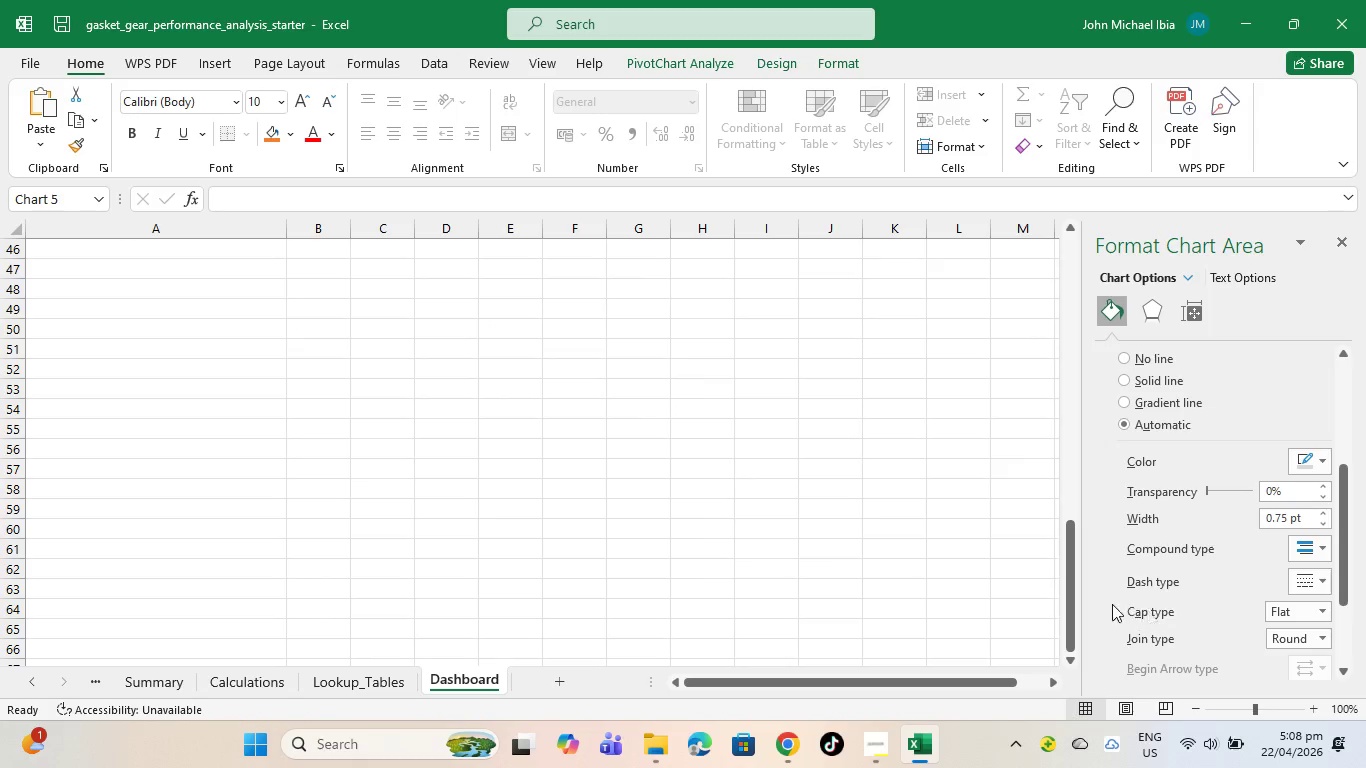 
scroll: coordinate [1160, 620], scroll_direction: up, amount: 15.0
 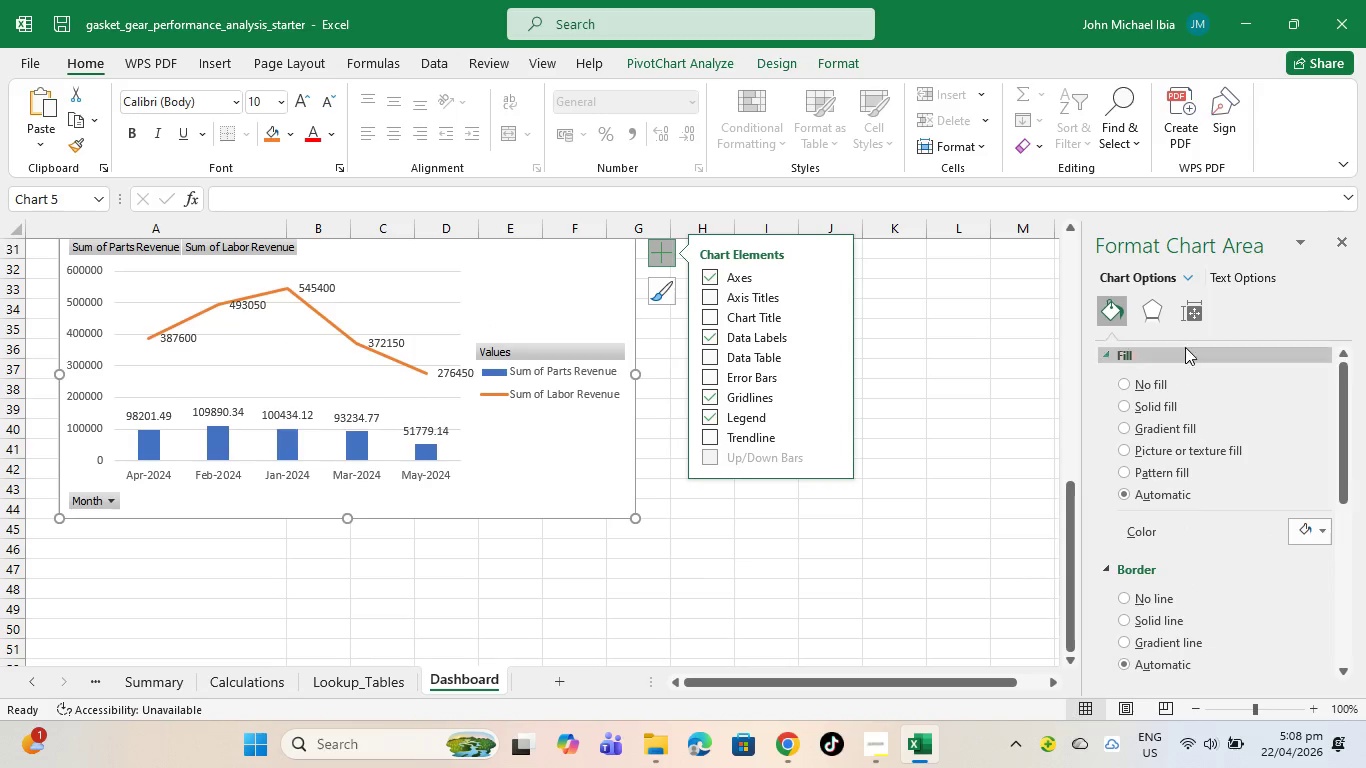 
left_click([1167, 321])
 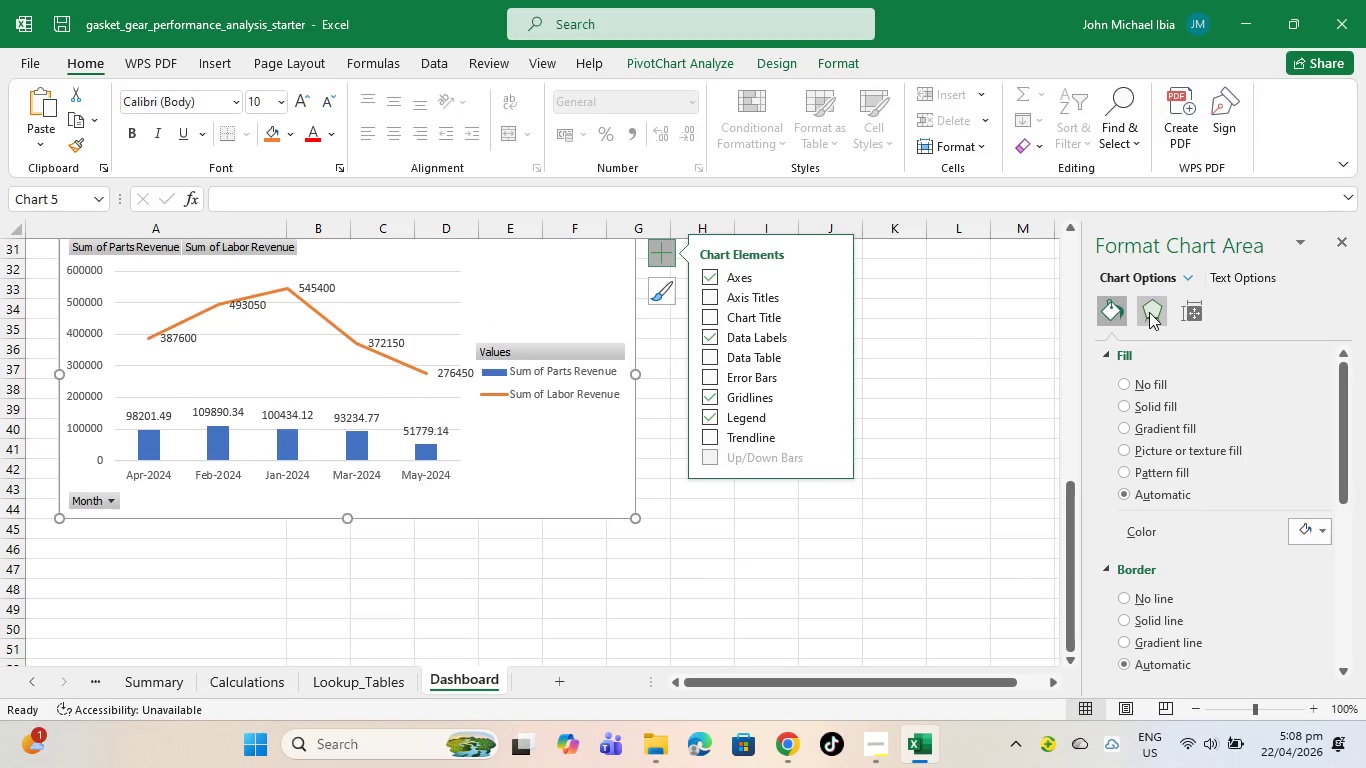 
left_click([1149, 312])
 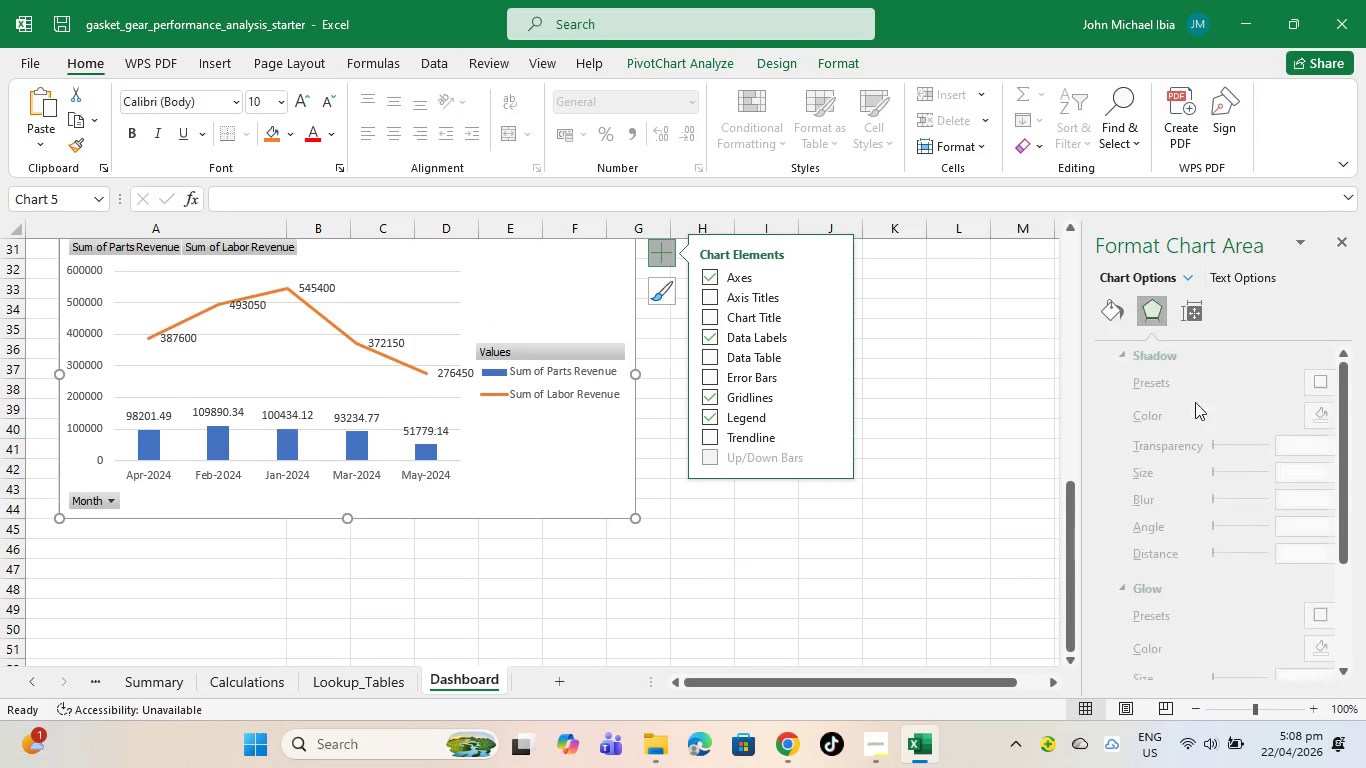 
scroll: coordinate [1191, 538], scroll_direction: down, amount: 2.0
 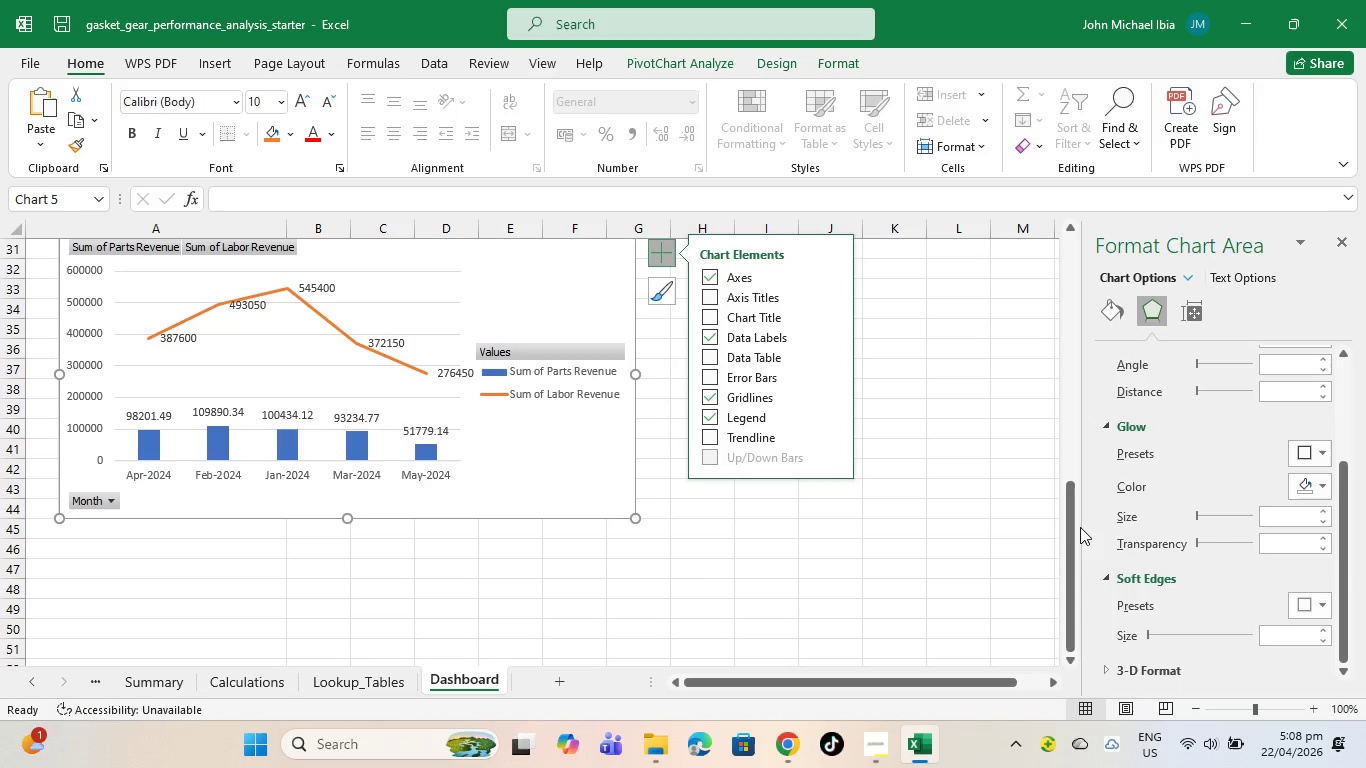 
left_click([1040, 523])
 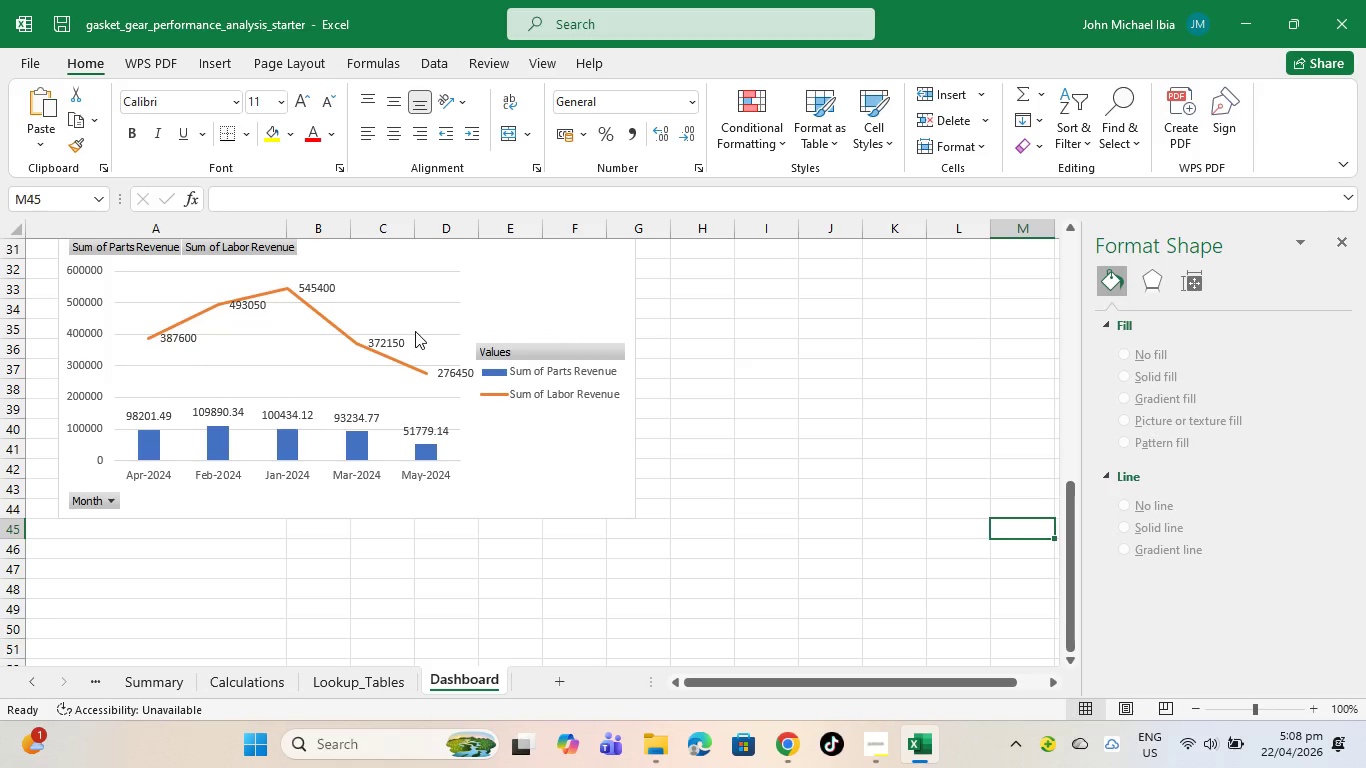 
left_click([399, 340])
 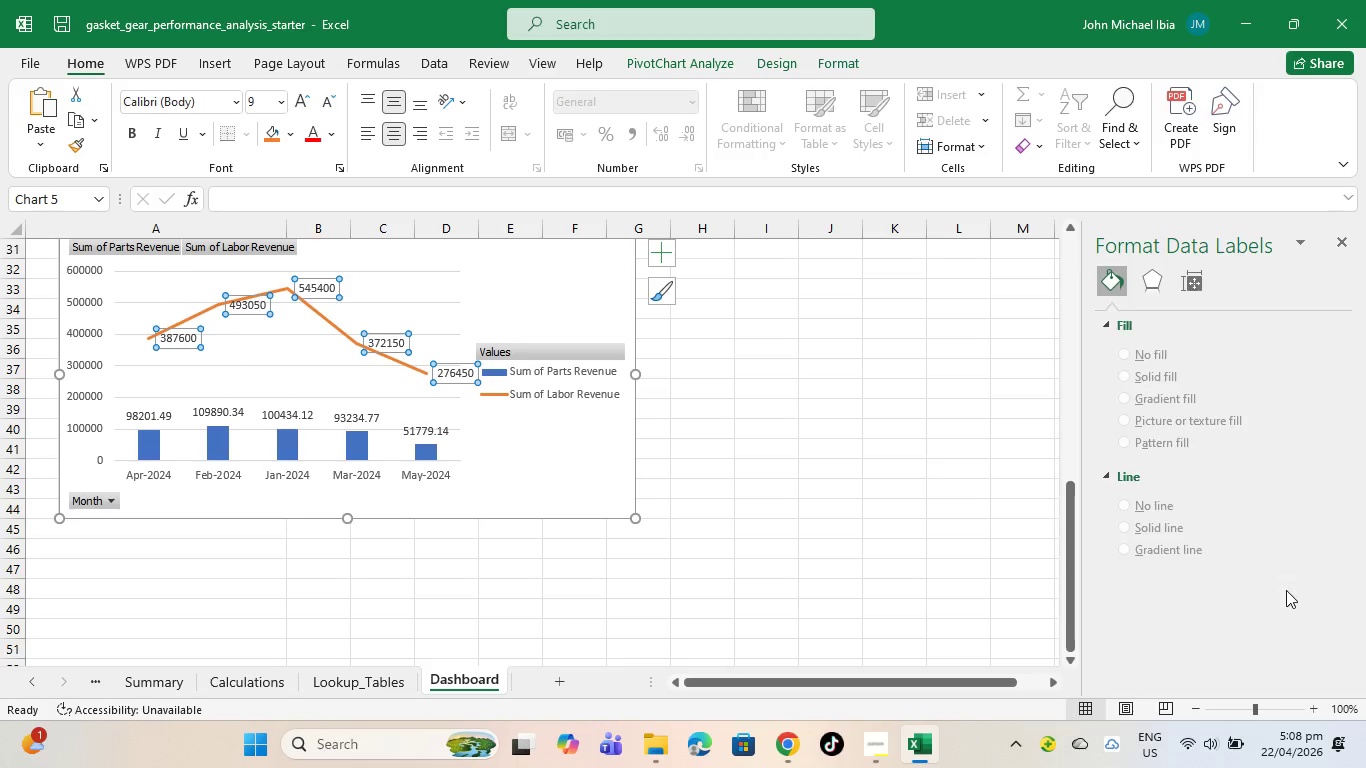 
scroll: coordinate [1287, 591], scroll_direction: down, amount: 4.0
 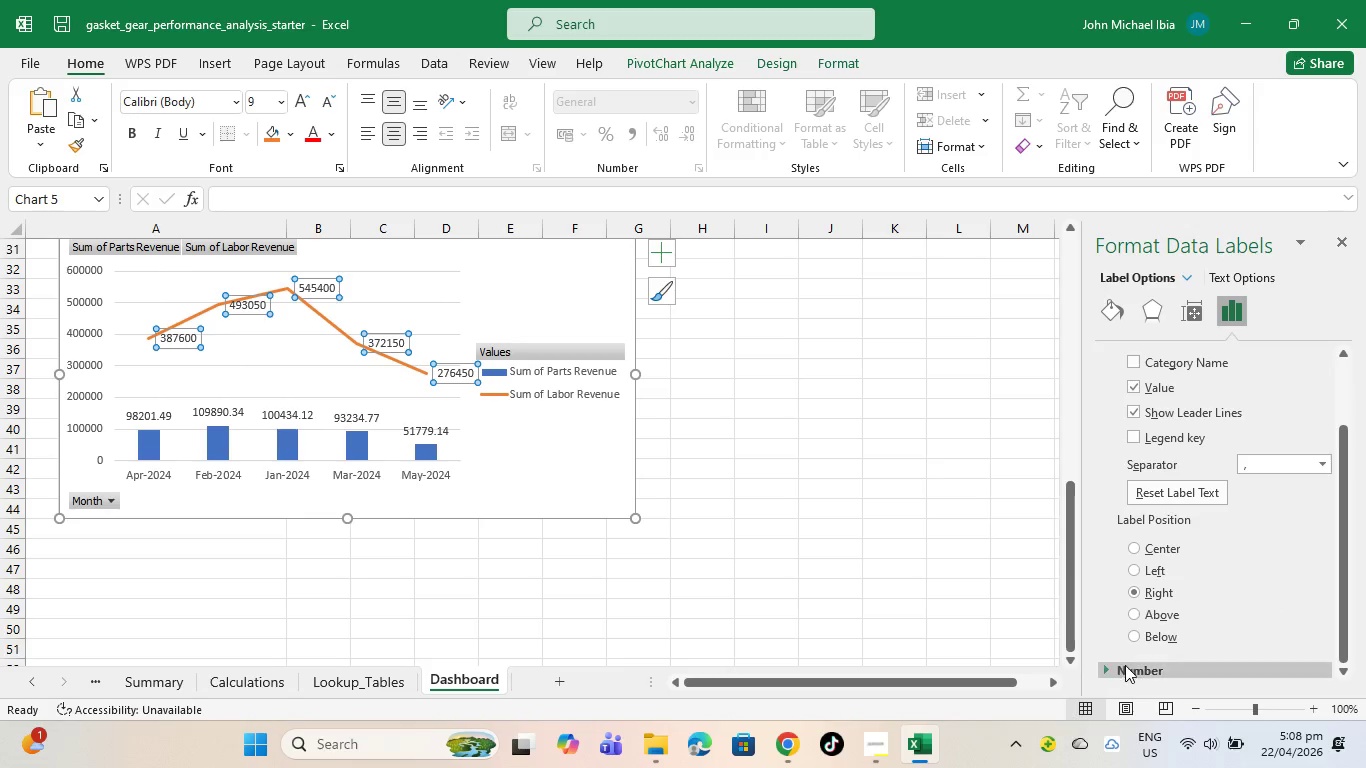 
left_click([1127, 666])
 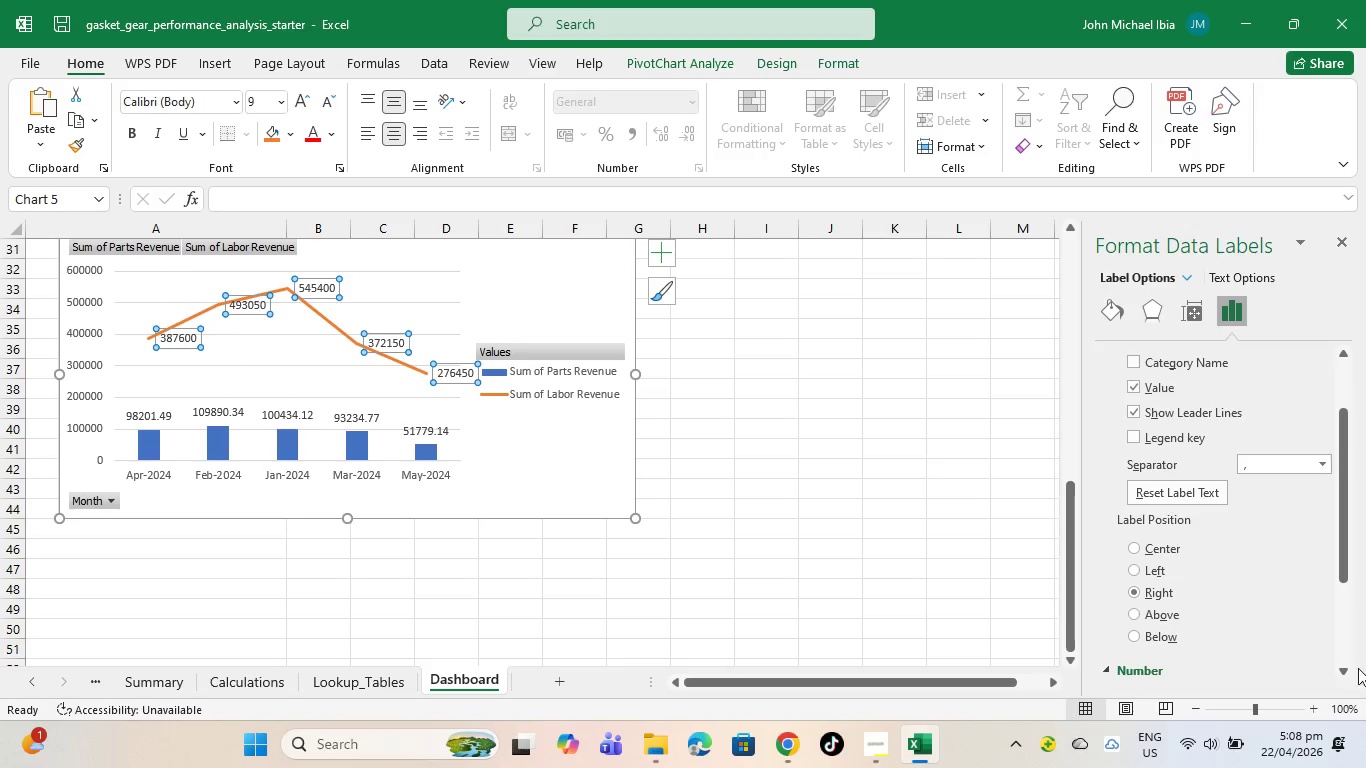 
left_click([1349, 667])
 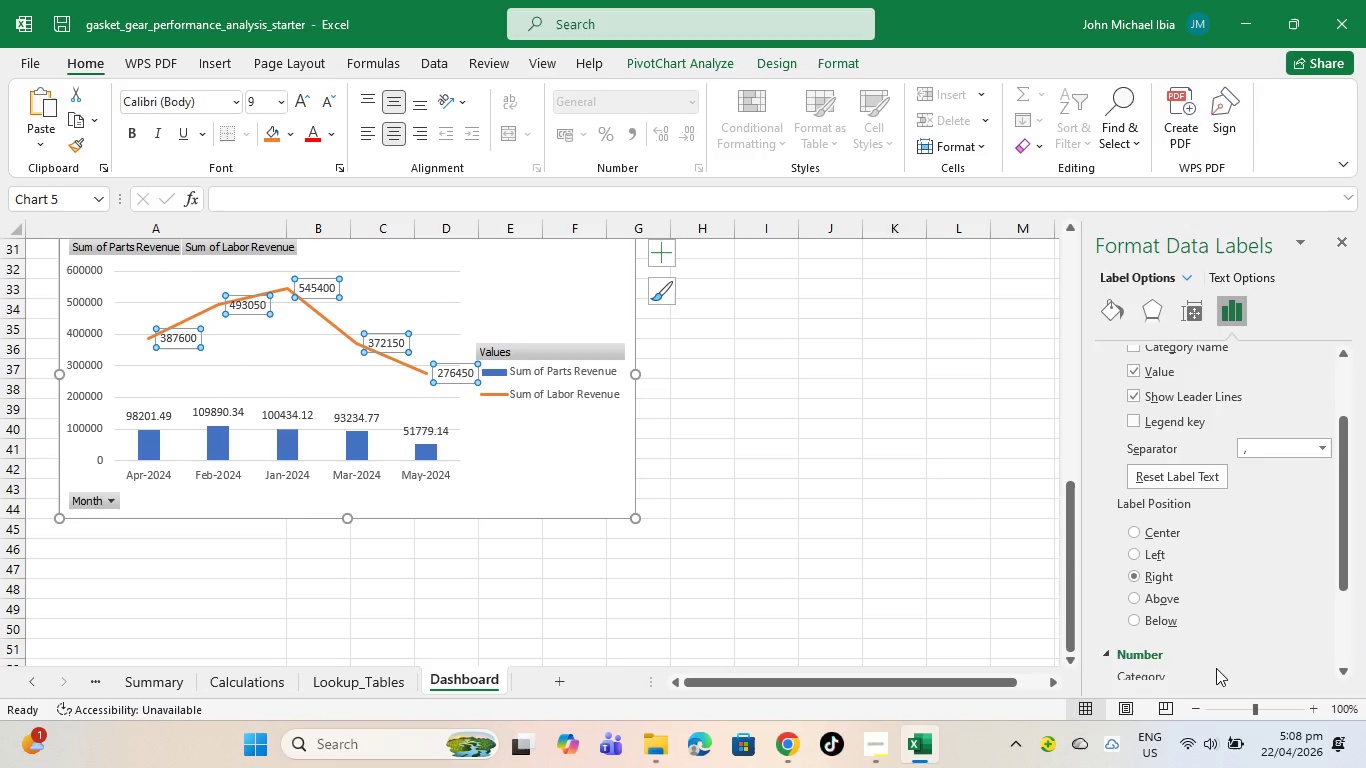 
scroll: coordinate [1215, 669], scroll_direction: down, amount: 4.0
 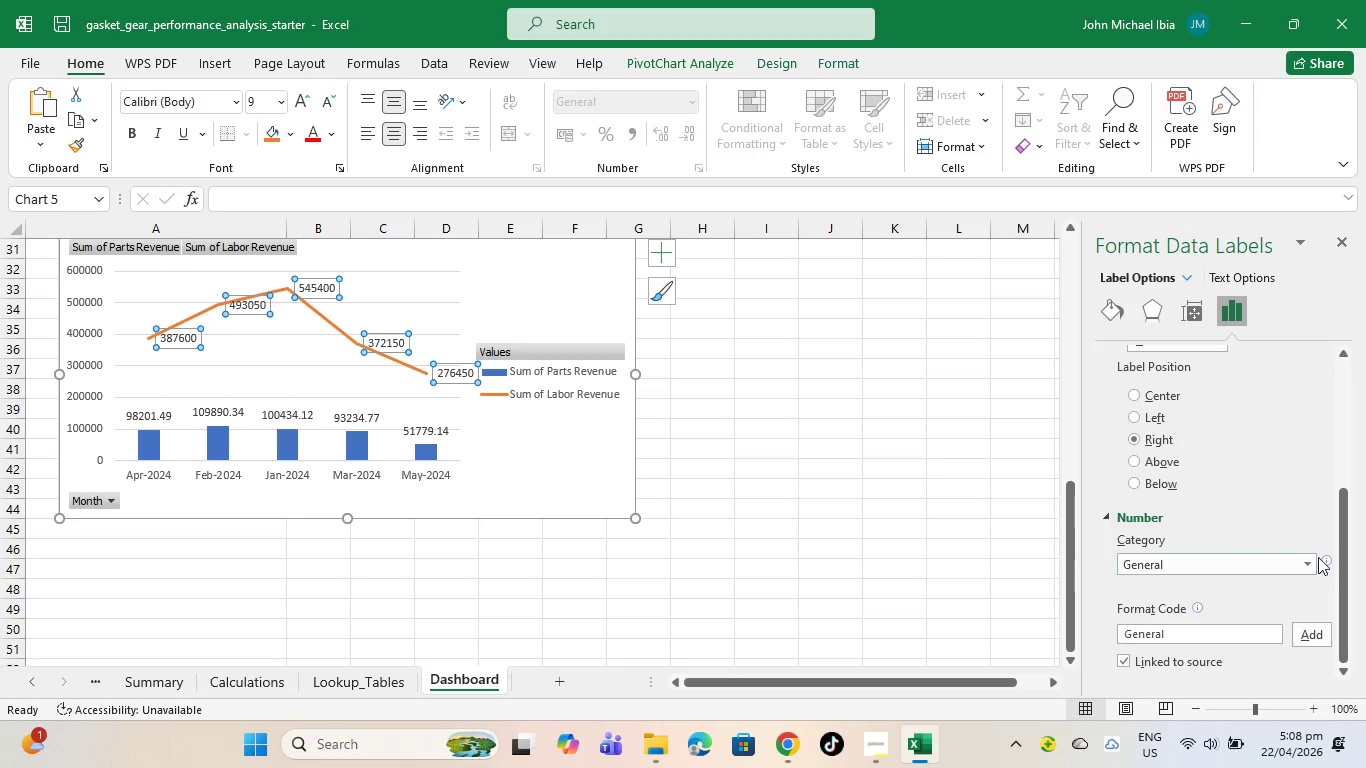 
left_click([1309, 561])
 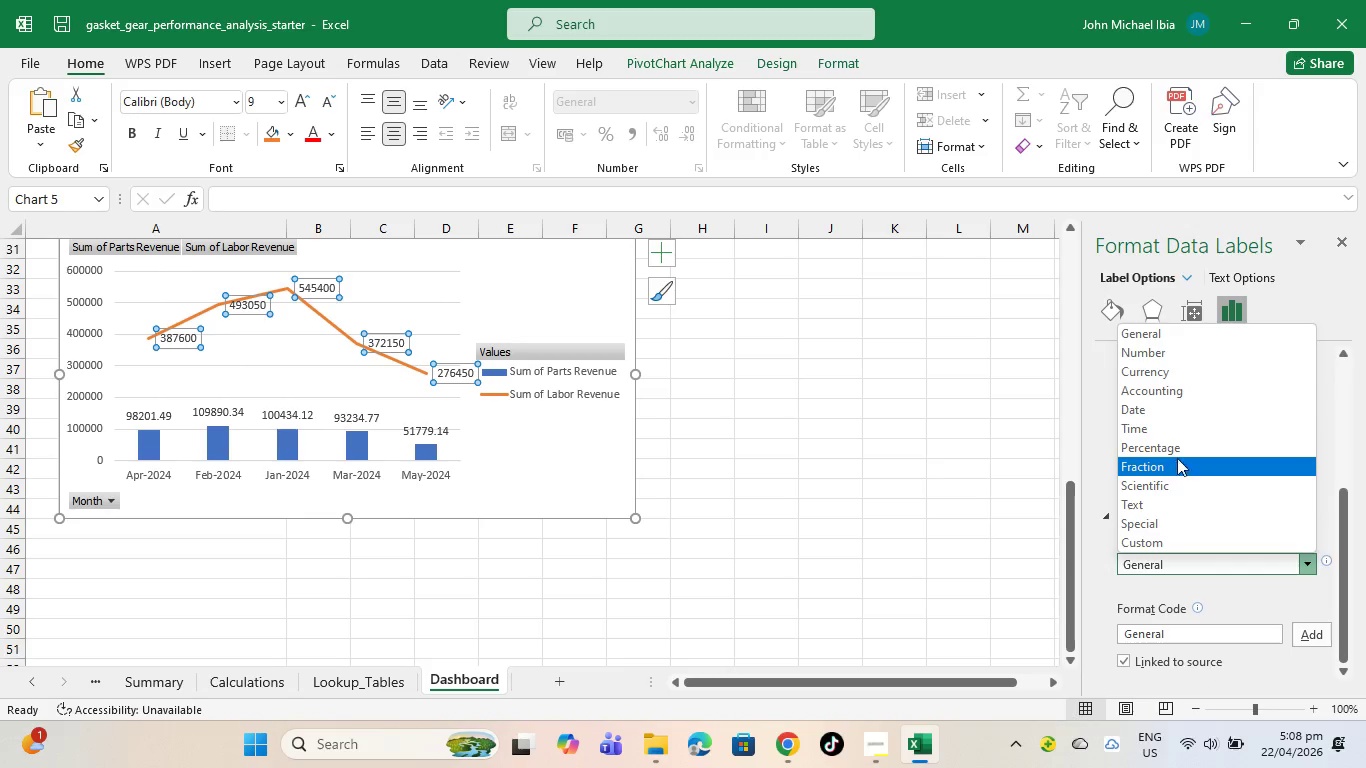 
left_click([1180, 447])
 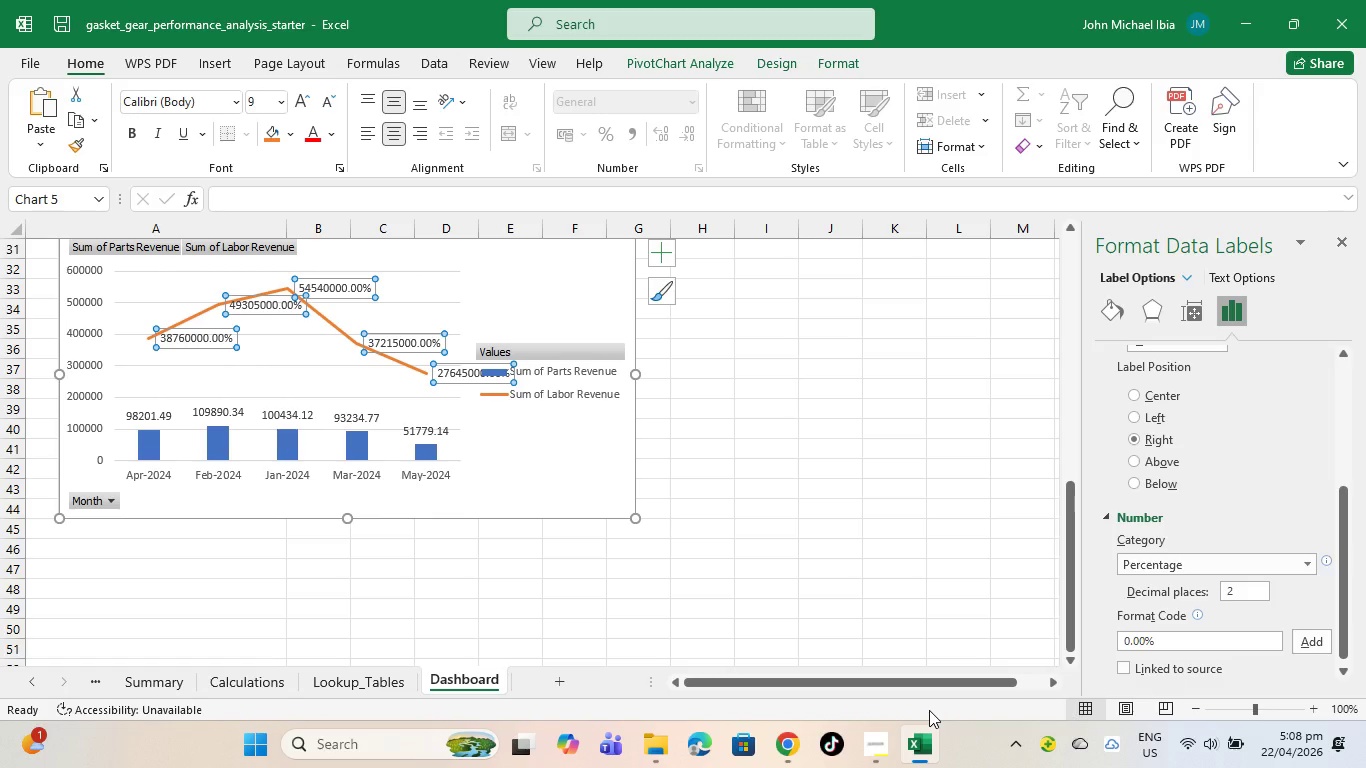 
wait(18.25)
 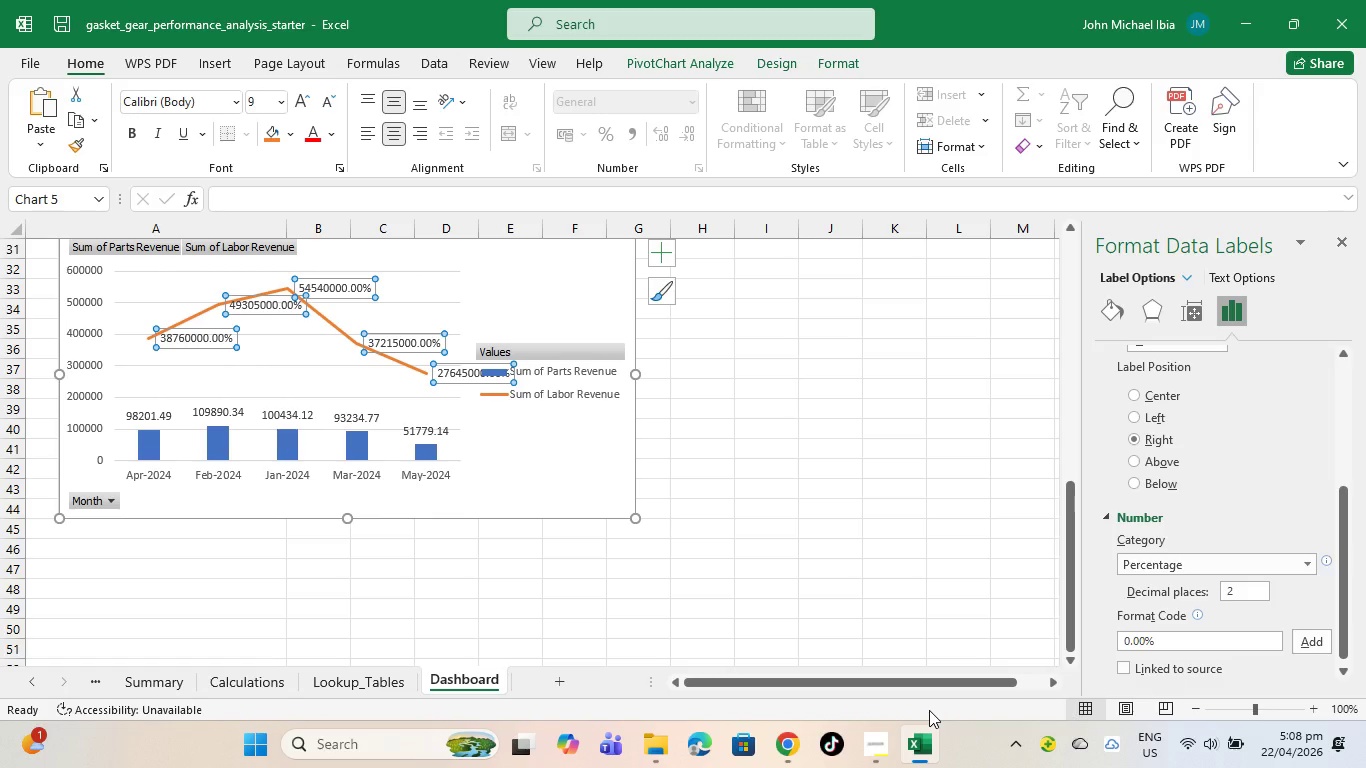 
left_click([457, 300])
 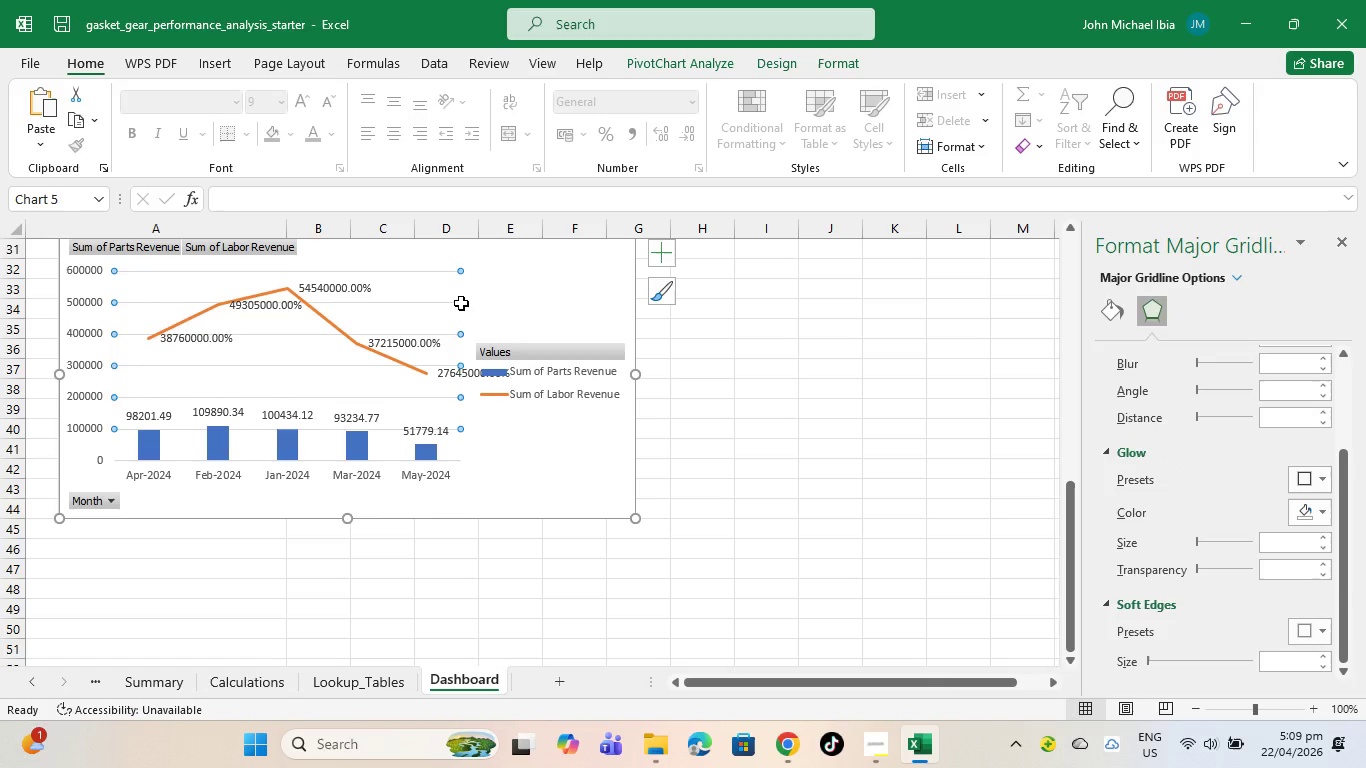 
key(Backspace)
 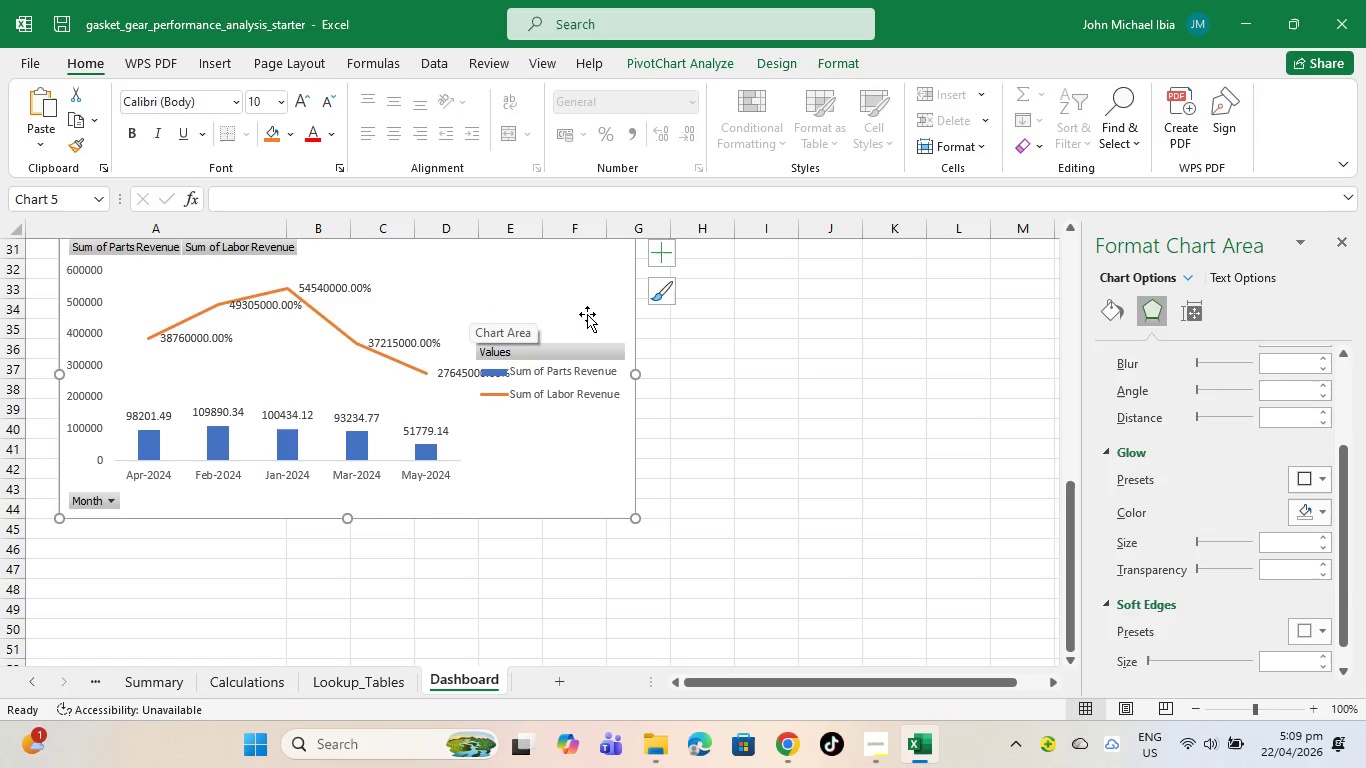 
wait(23.39)
 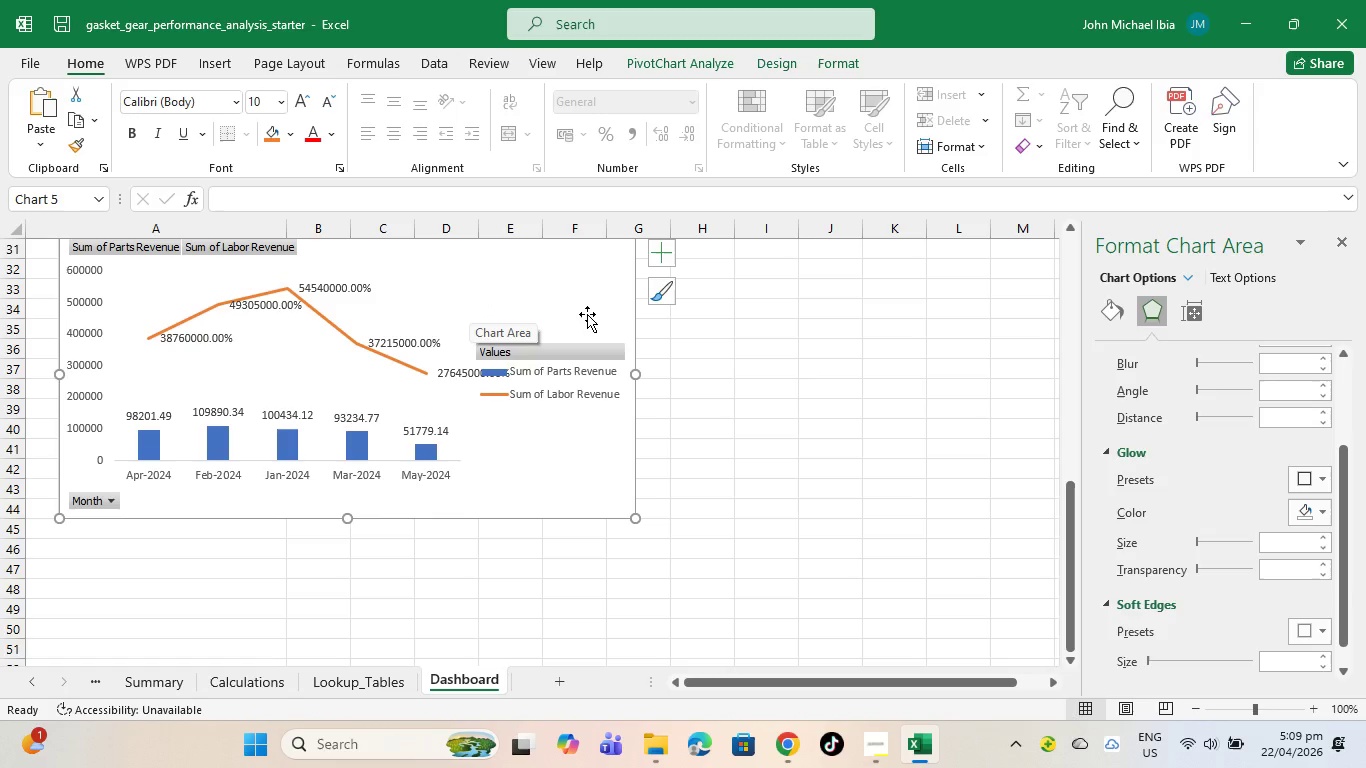 
left_click([423, 342])
 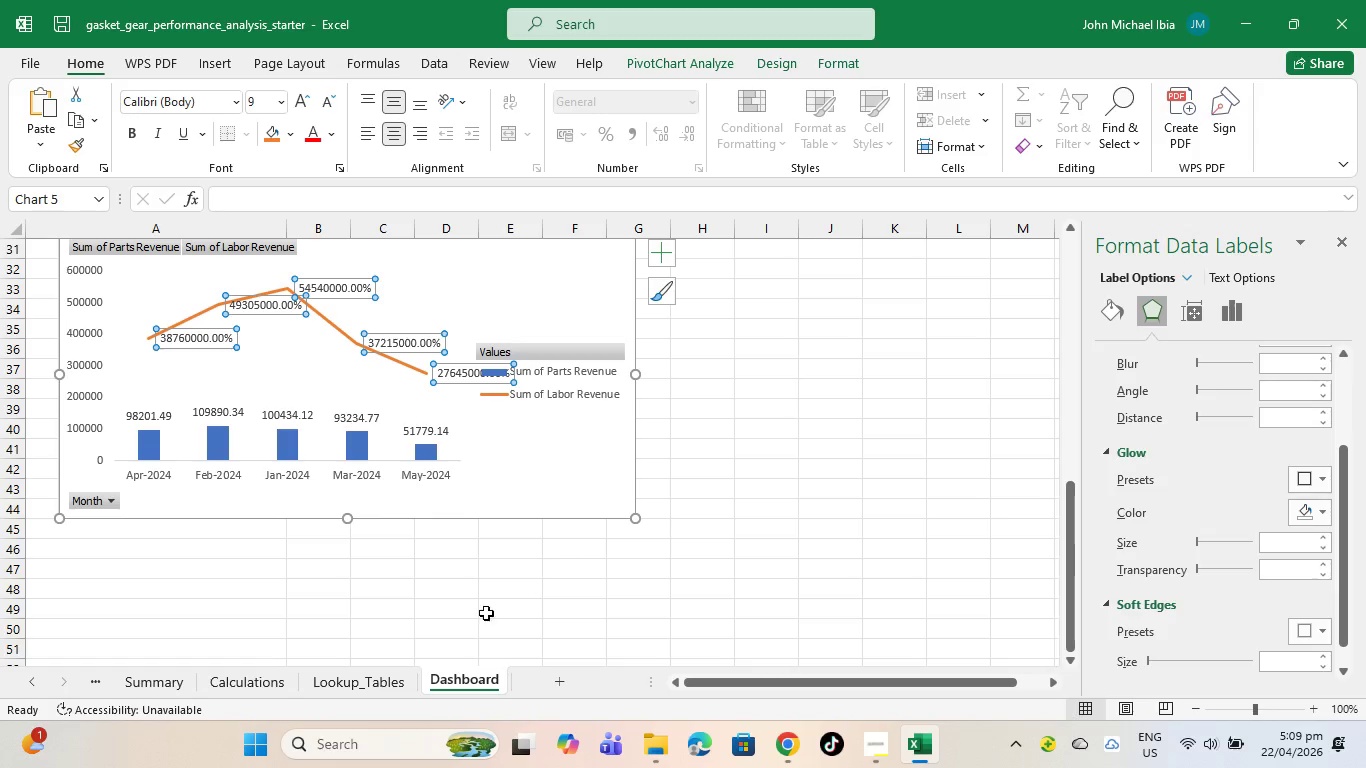 
left_click_drag(start_coordinate=[345, 691], to_coordinate=[345, 682])
 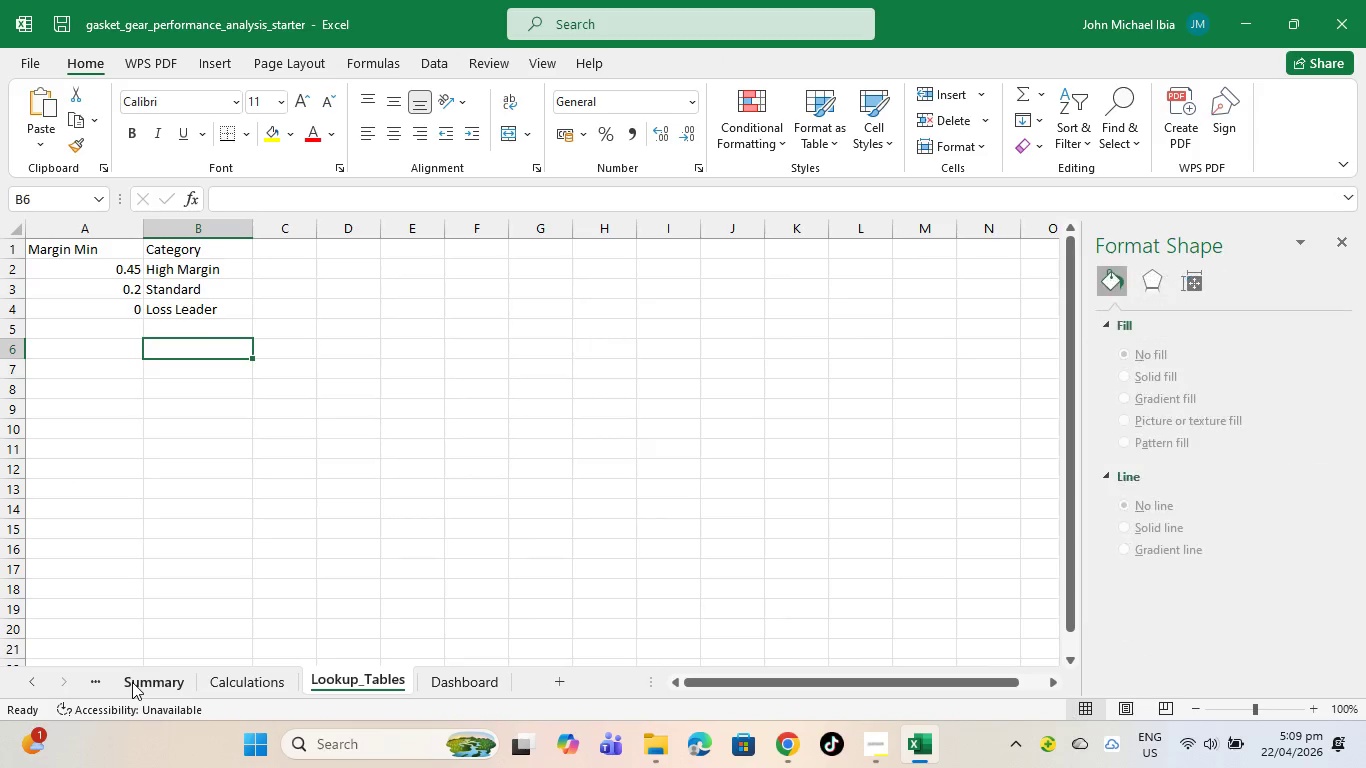 
left_click([132, 682])
 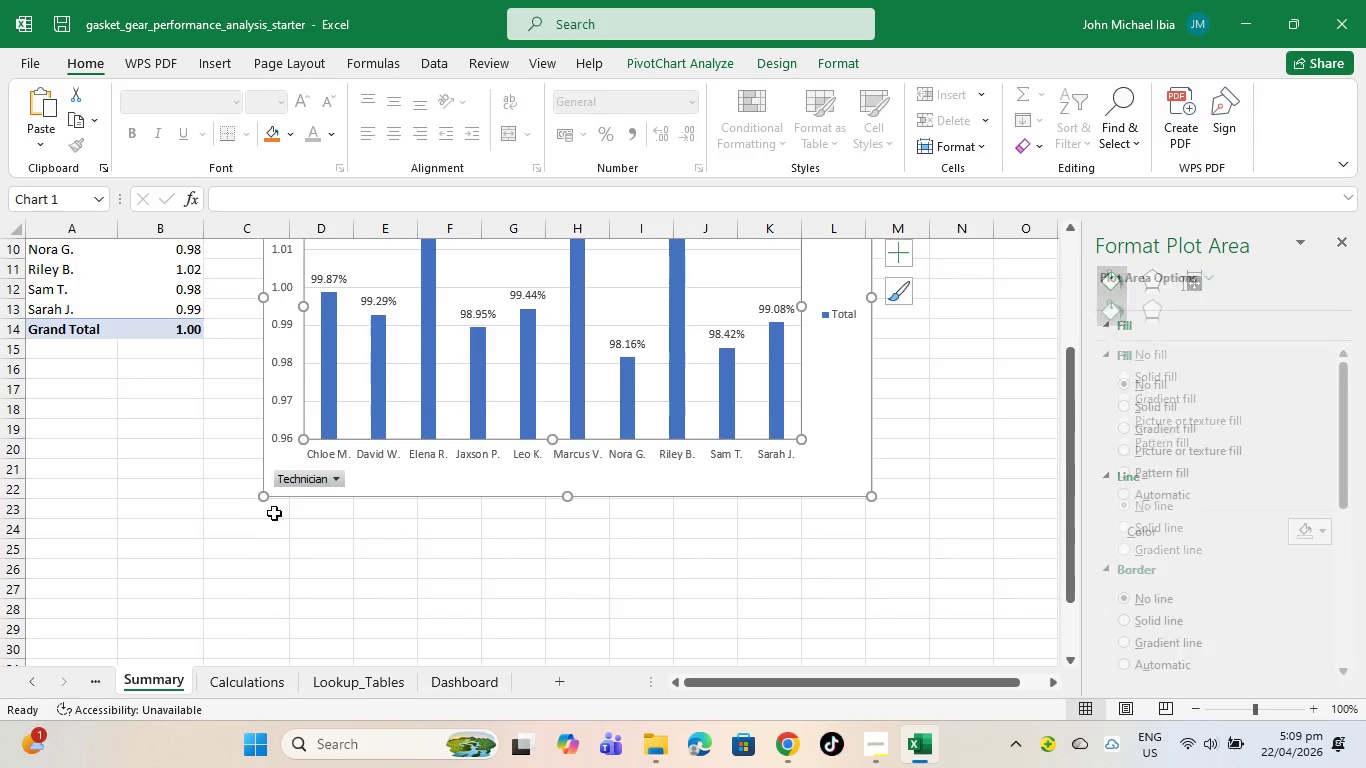 
scroll: coordinate [275, 511], scroll_direction: up, amount: 5.0
 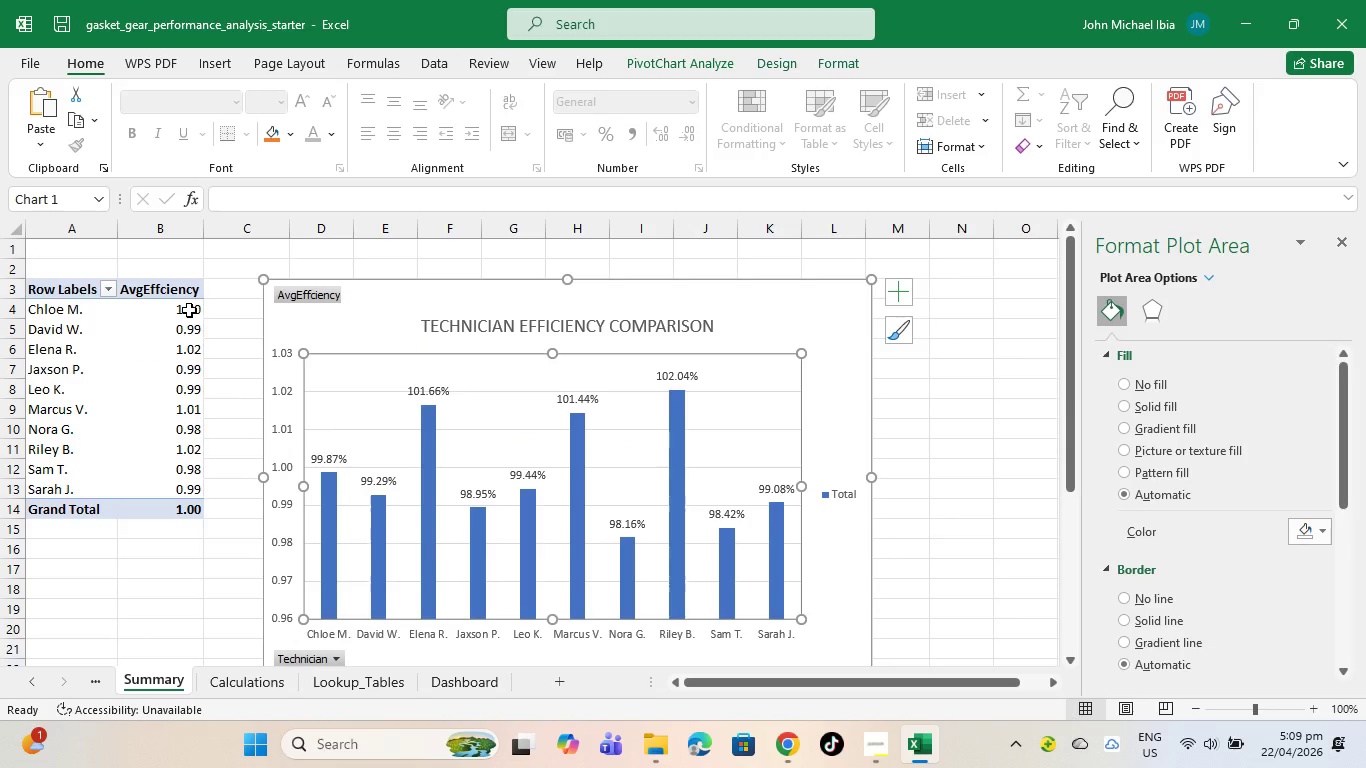 
left_click_drag(start_coordinate=[189, 310], to_coordinate=[174, 506])
 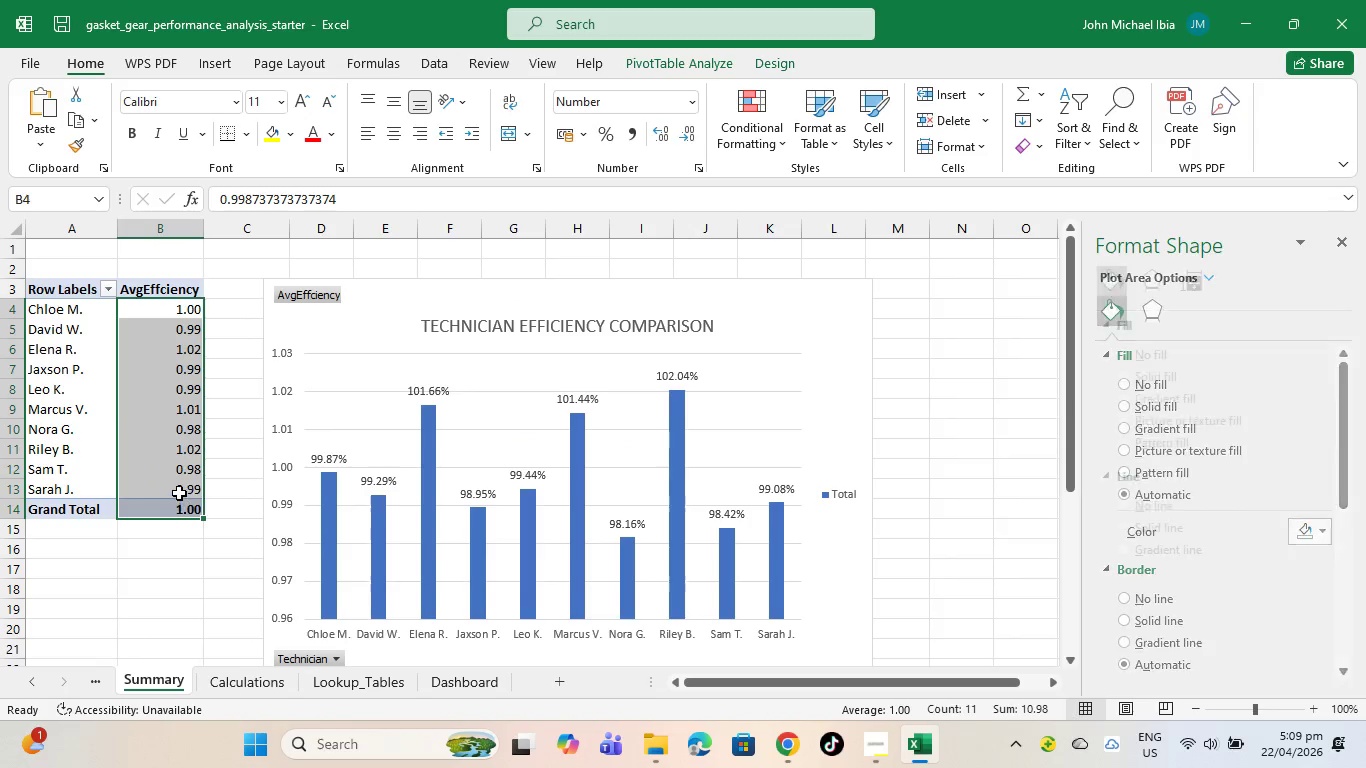 
right_click([179, 493])
 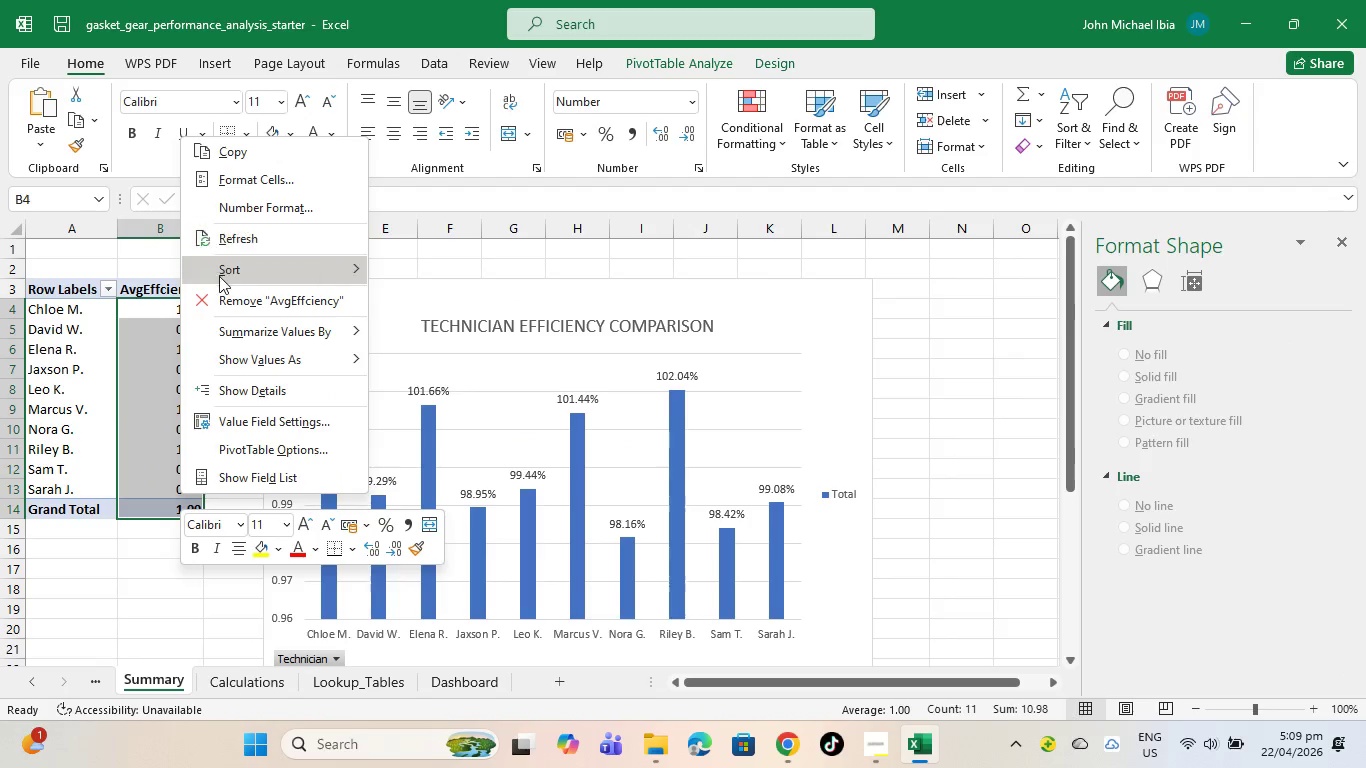 
left_click([244, 285])
 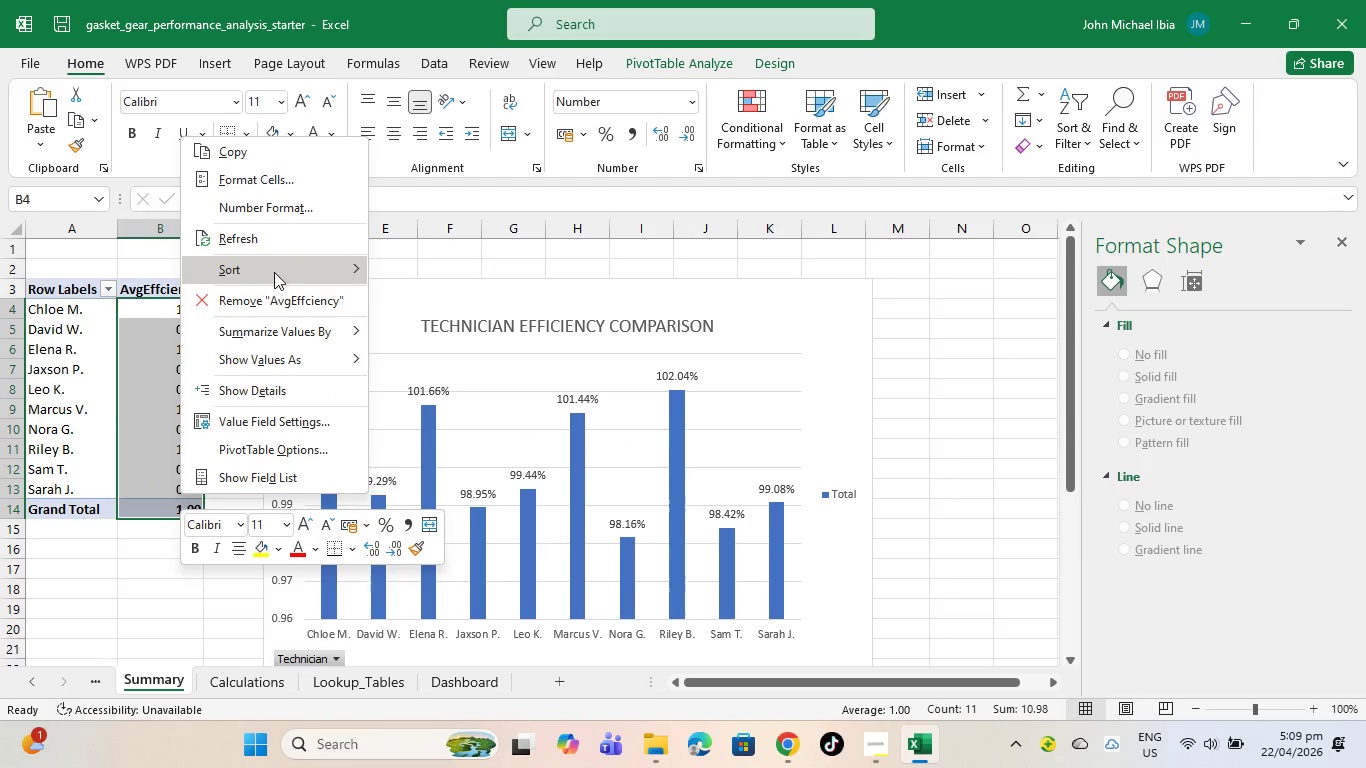 
left_click([274, 272])
 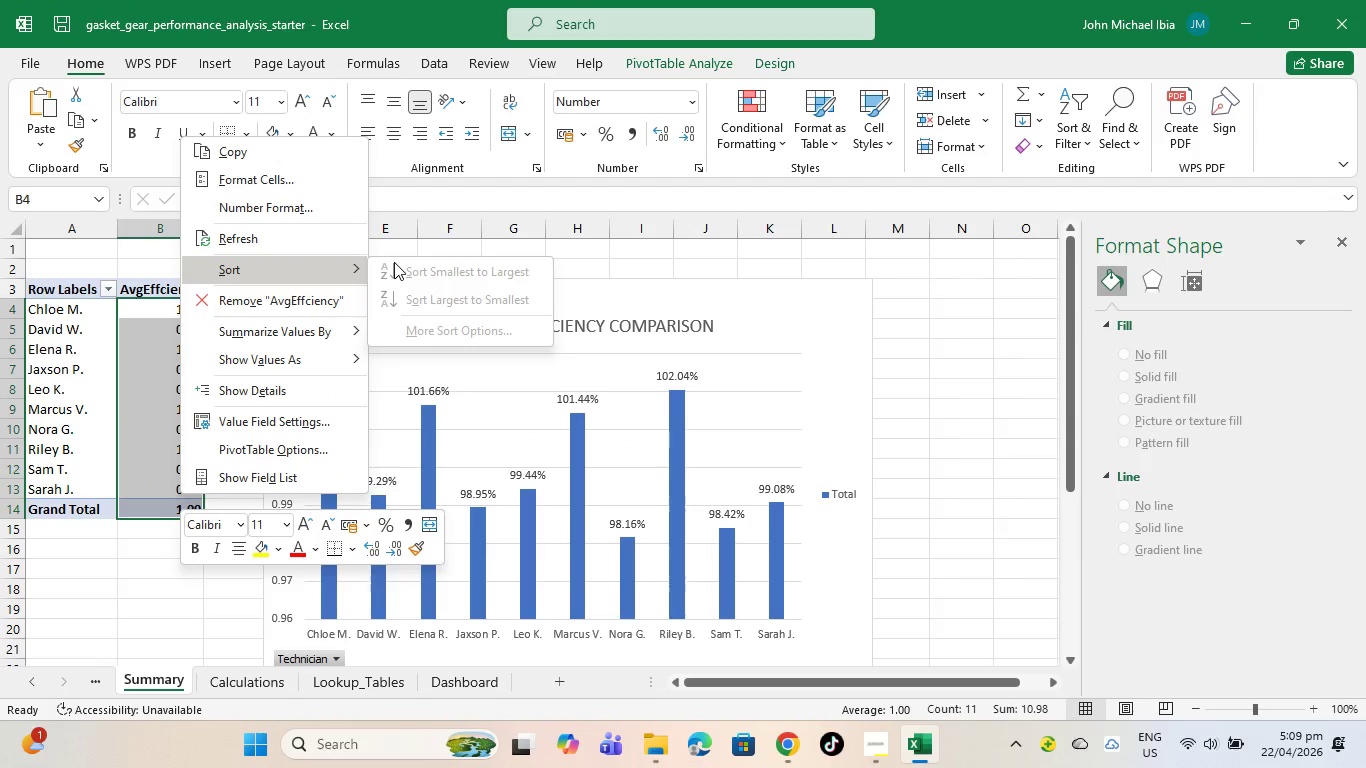 
left_click_drag(start_coordinate=[395, 264], to_coordinate=[395, 279])
 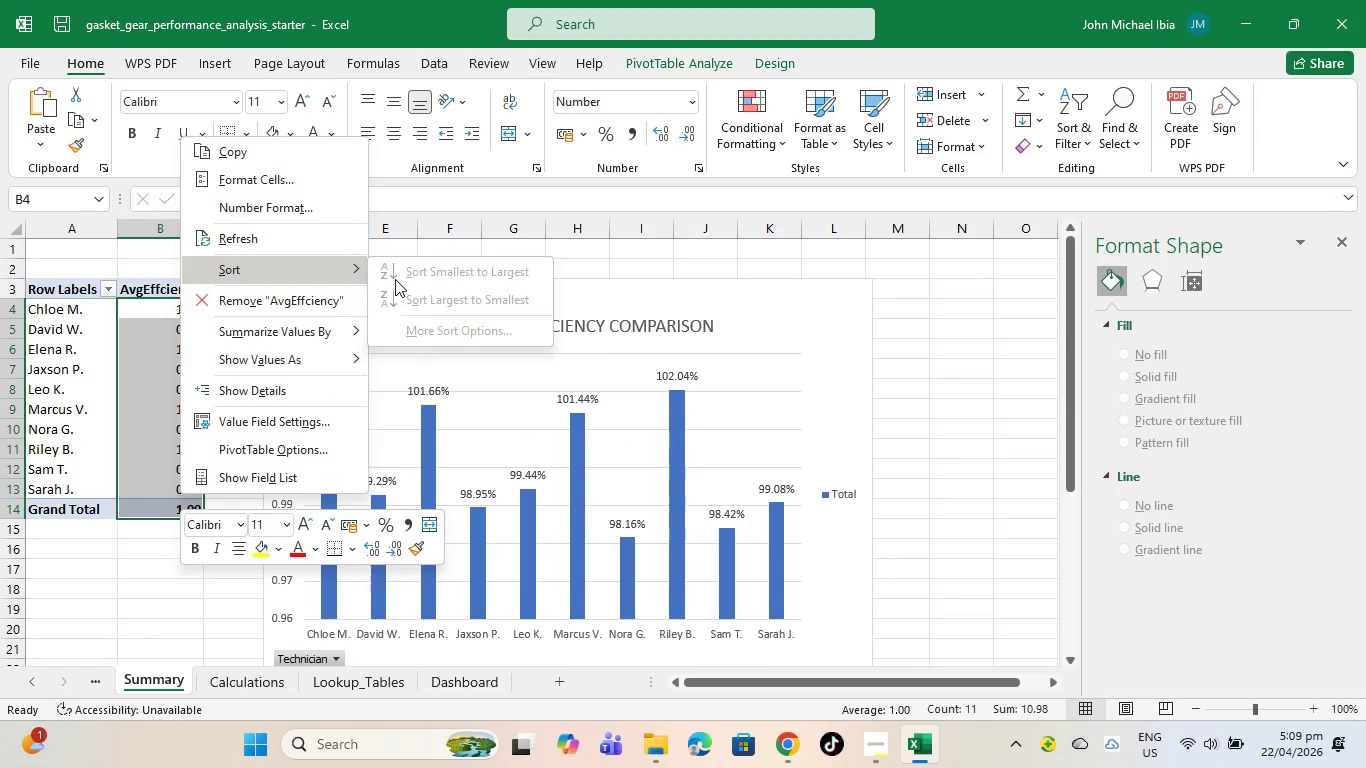 
triple_click([395, 279])
 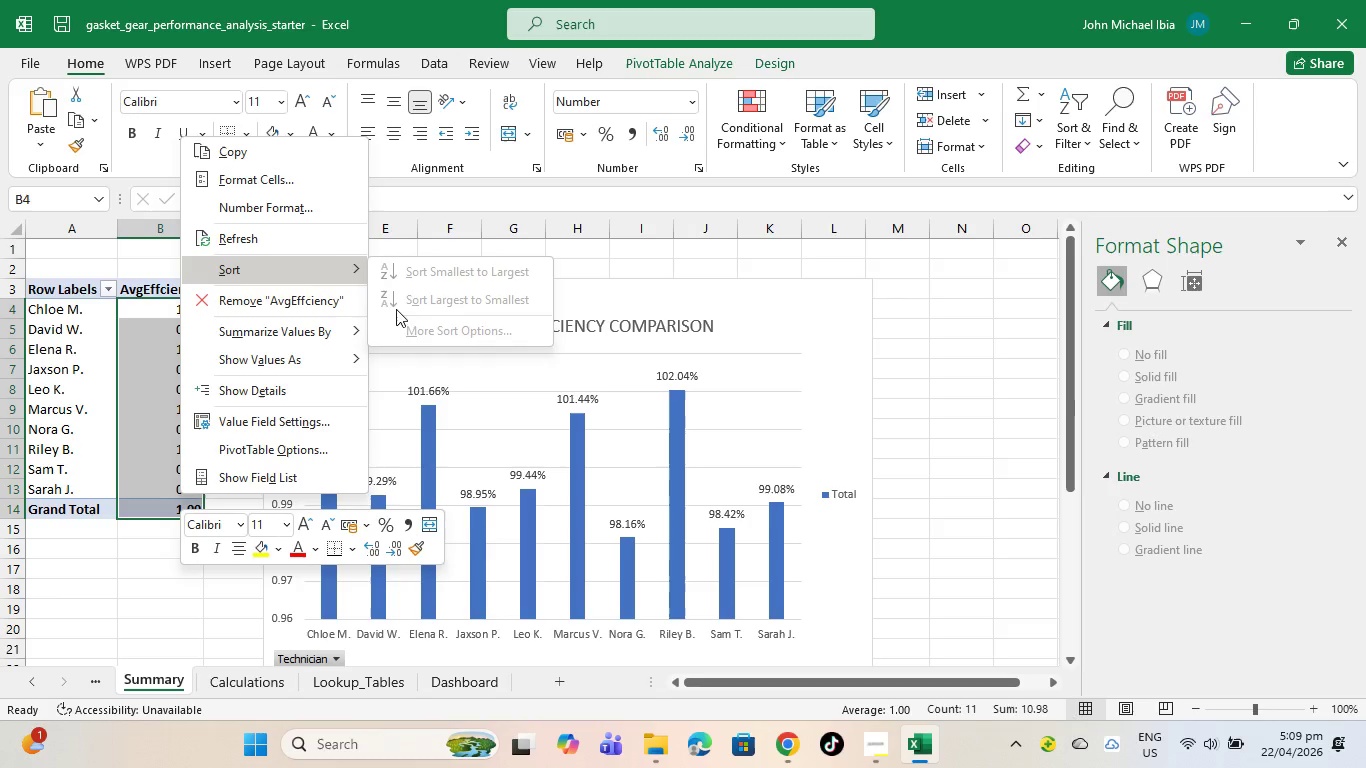 
left_click_drag(start_coordinate=[396, 321], to_coordinate=[397, 329])
 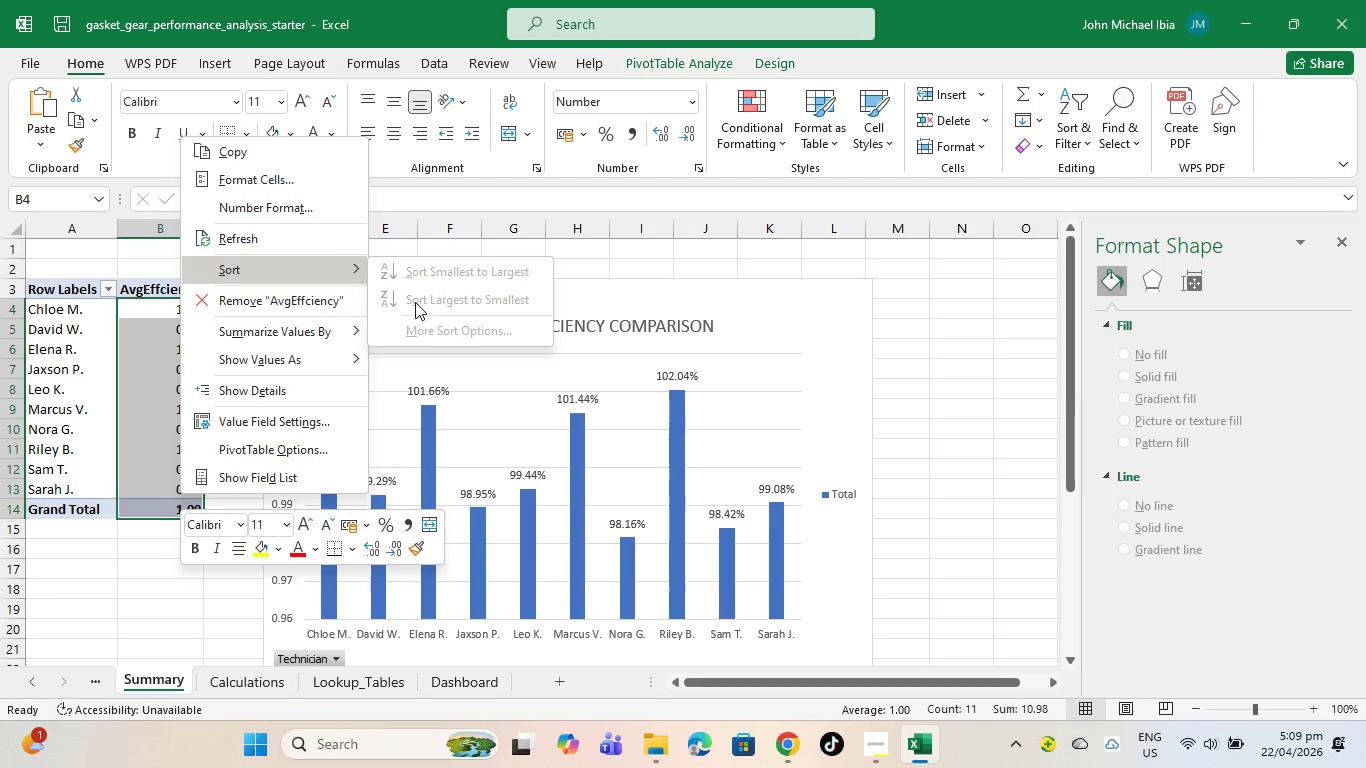 
left_click([415, 302])
 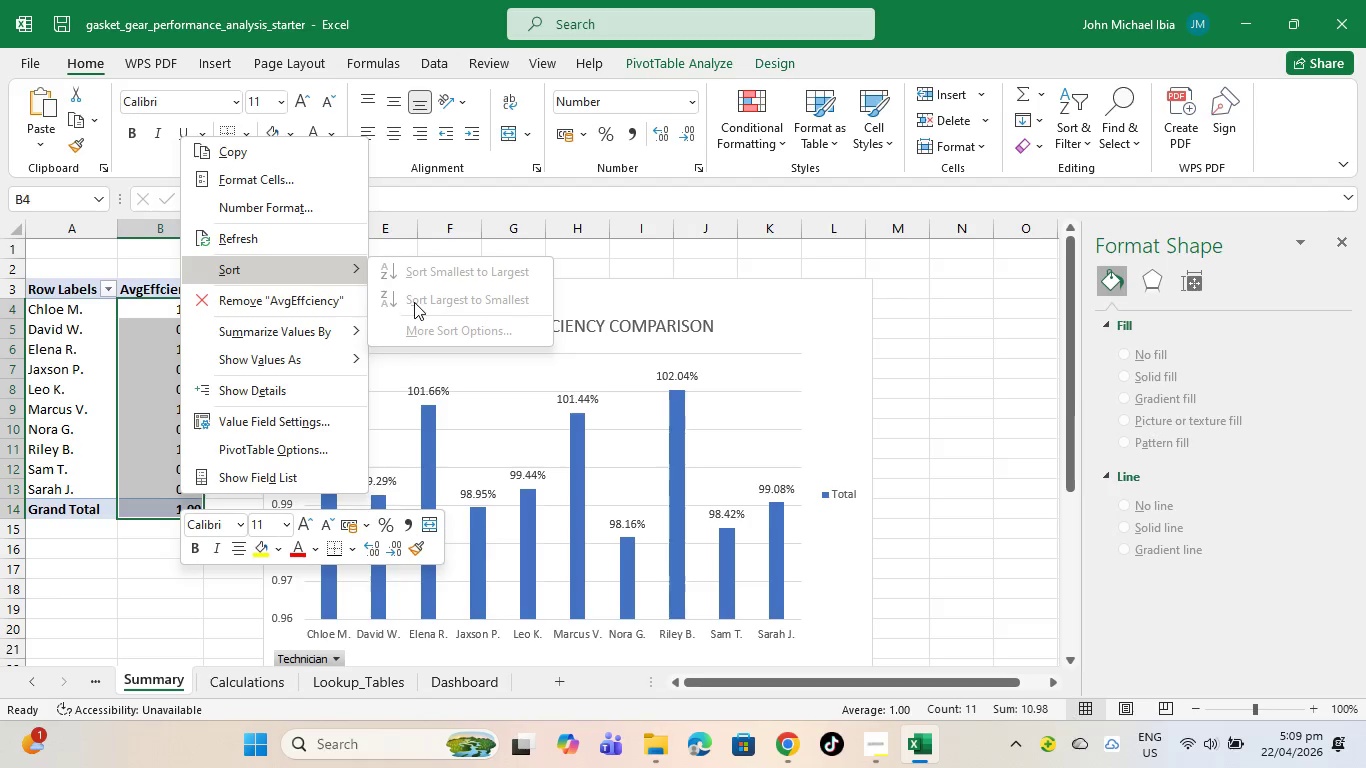 
mouse_move([320, 393])
 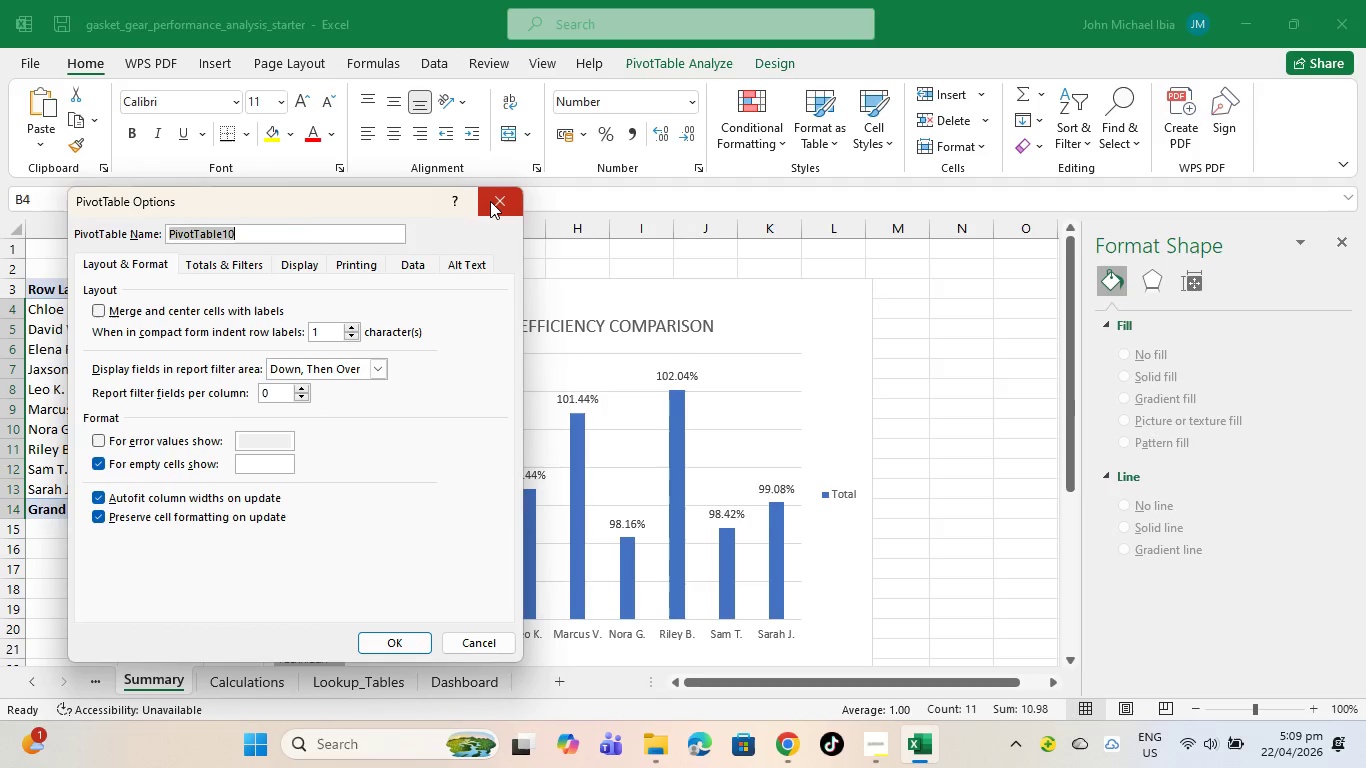 
left_click([492, 200])
 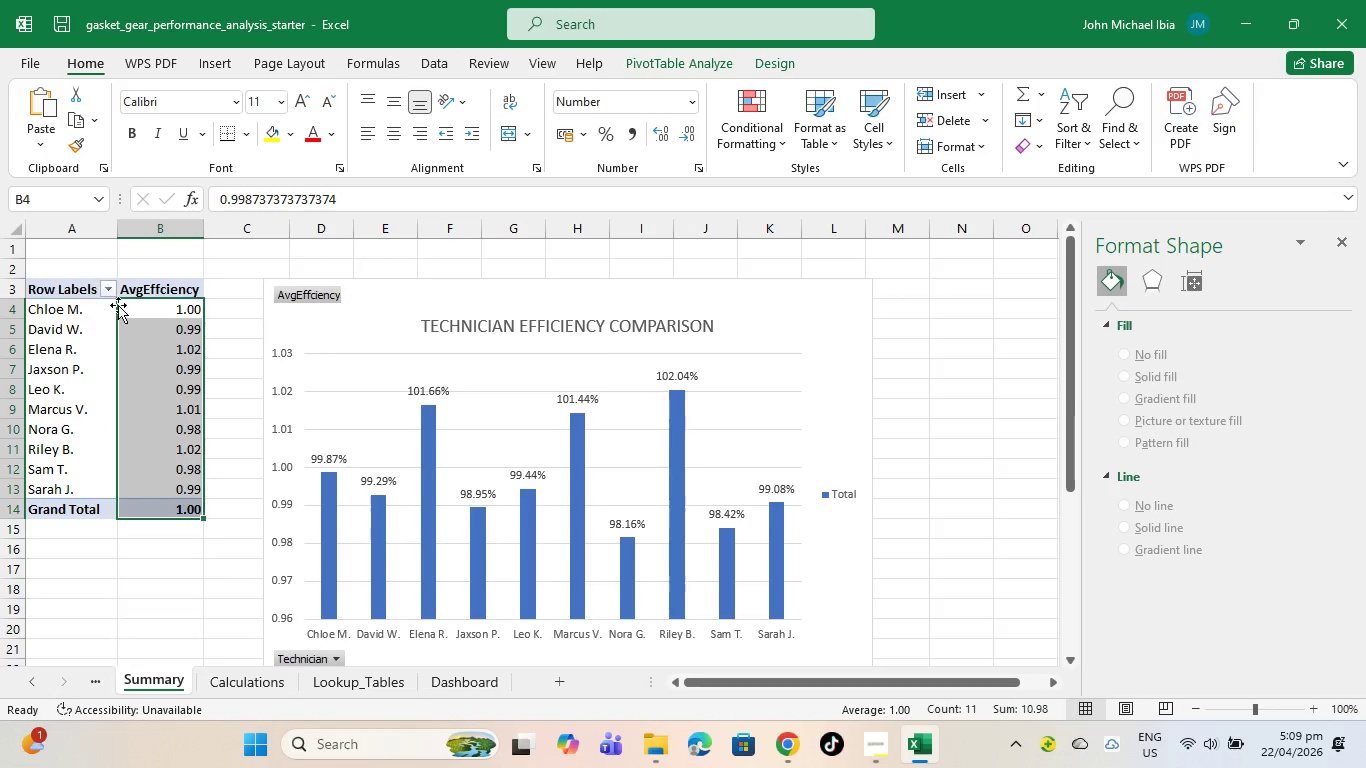 
right_click([125, 306])
 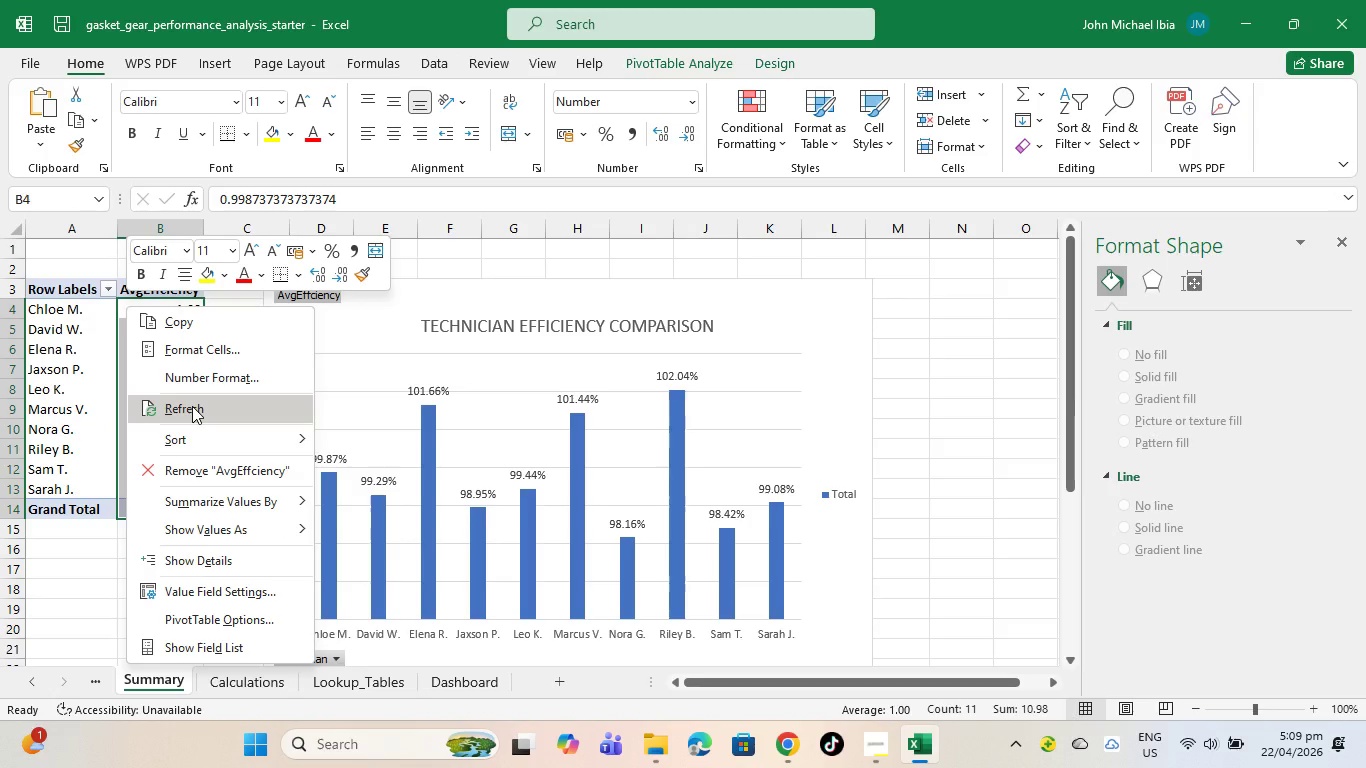 
left_click([192, 406])
 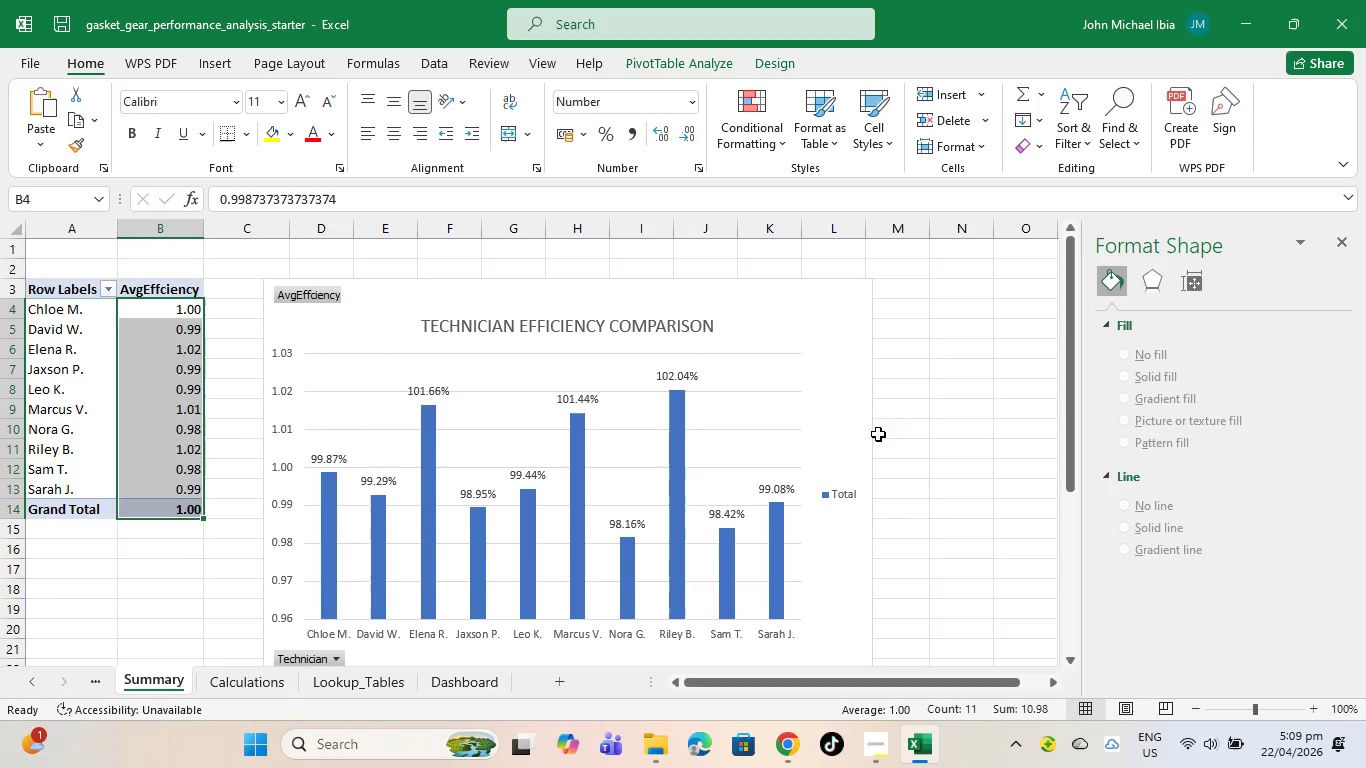 
left_click([688, 376])
 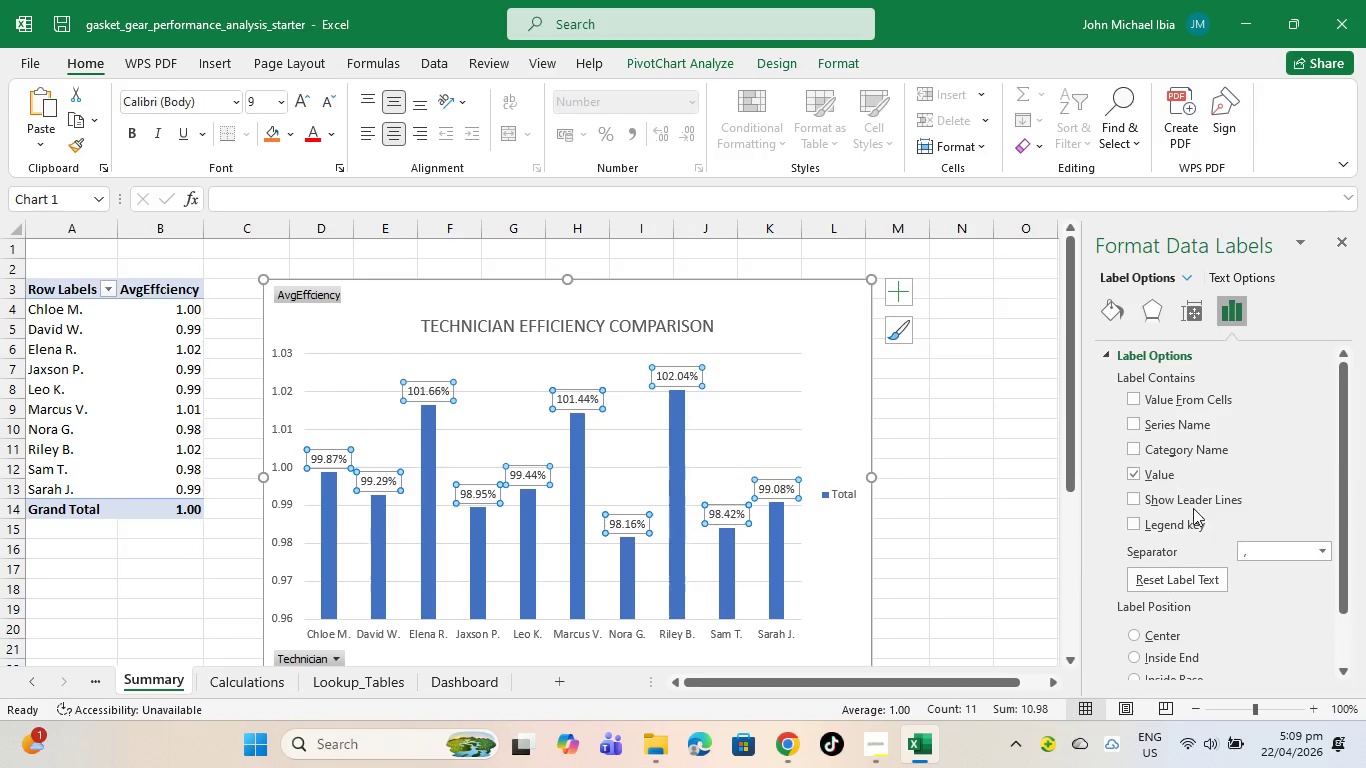 
scroll: coordinate [1250, 492], scroll_direction: down, amount: 2.0
 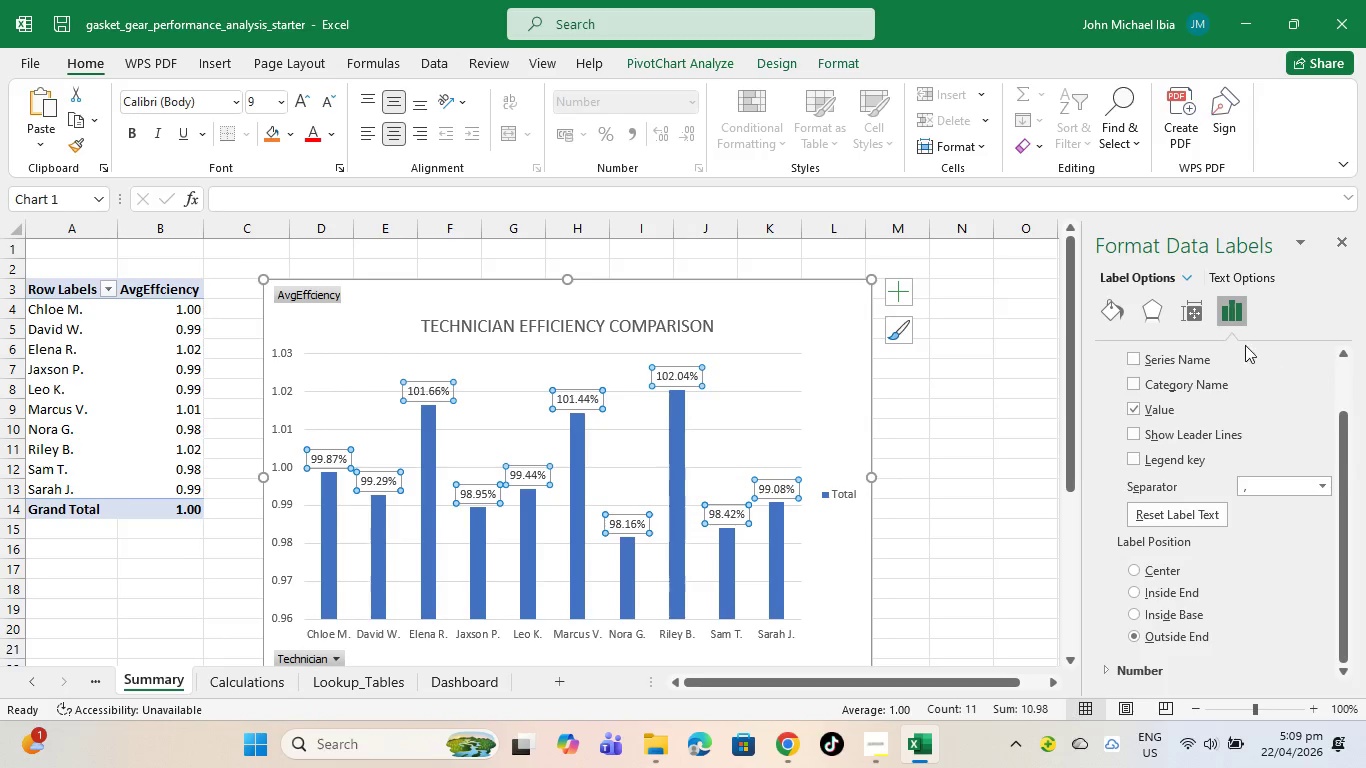 
left_click([1230, 310])
 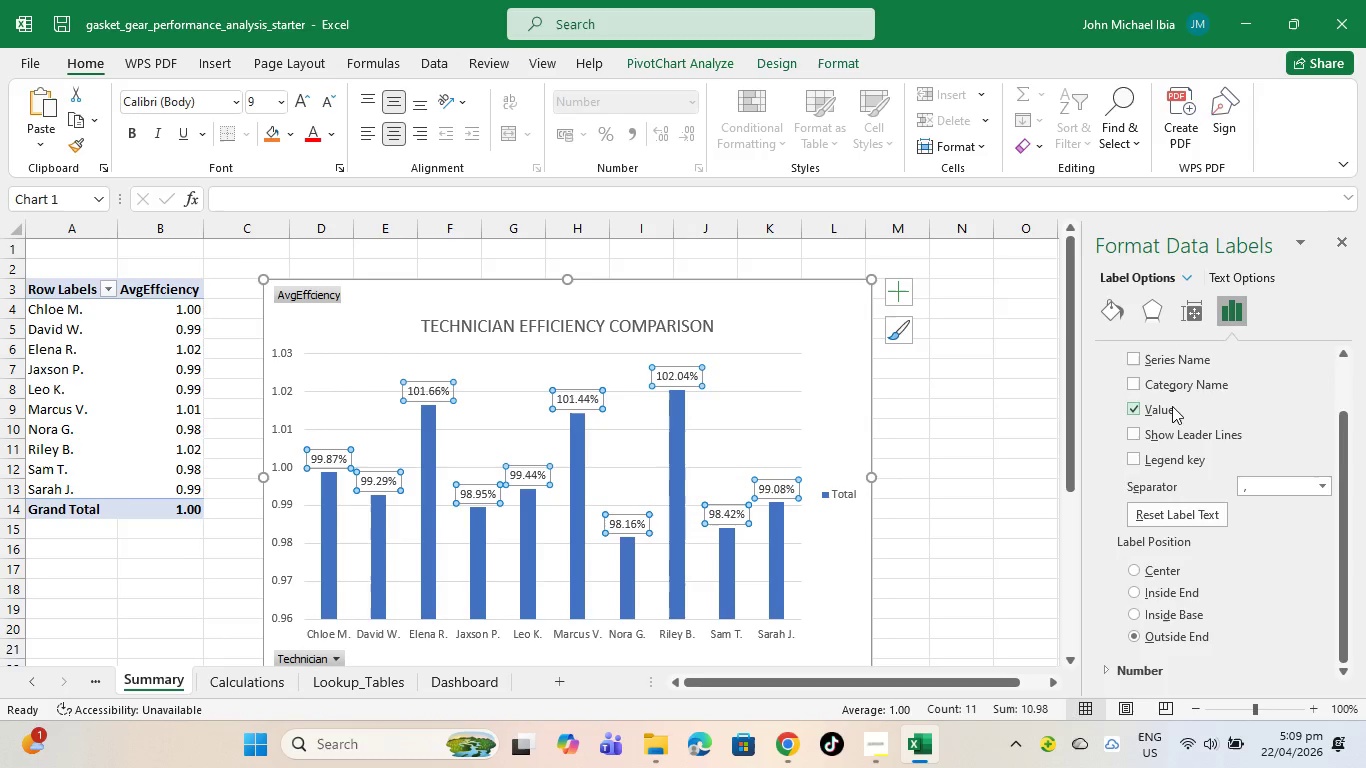 
scroll: coordinate [1171, 407], scroll_direction: up, amount: 2.0
 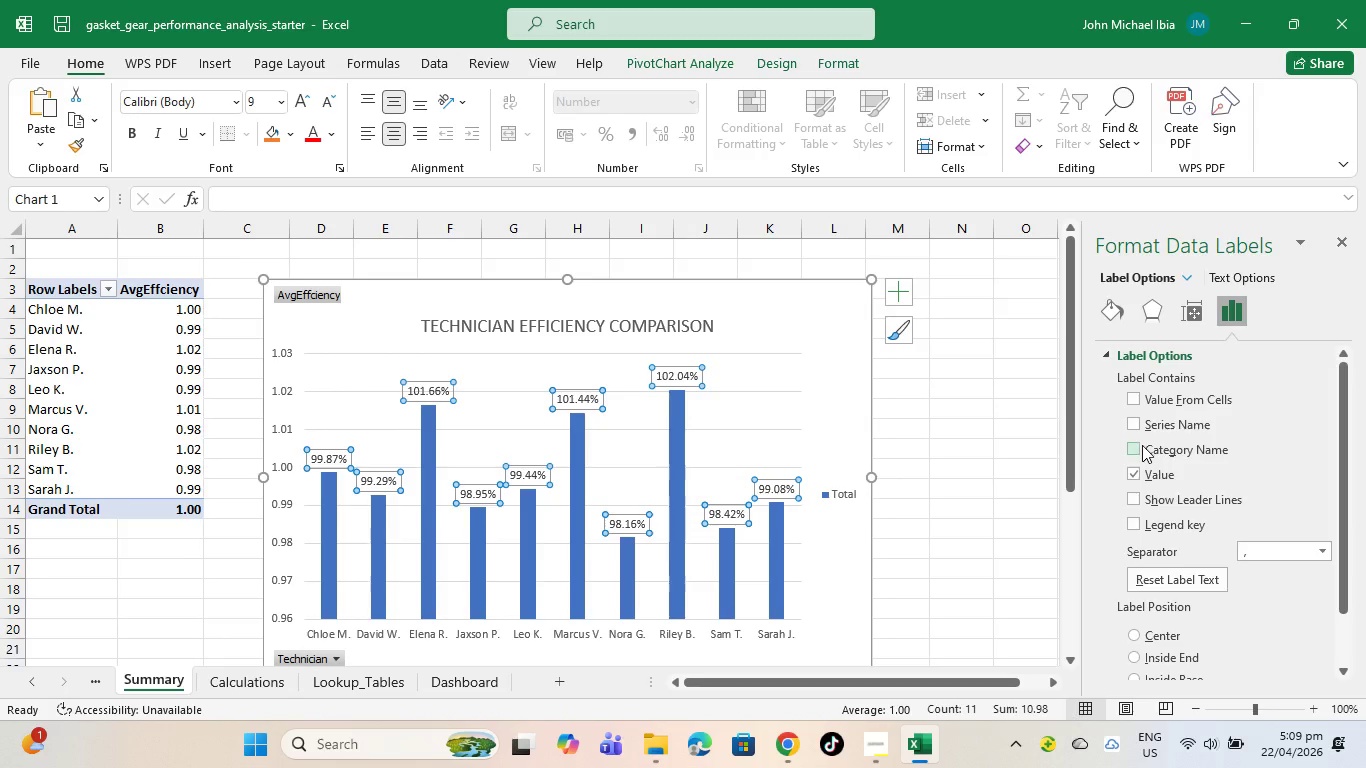 
left_click([1137, 448])
 